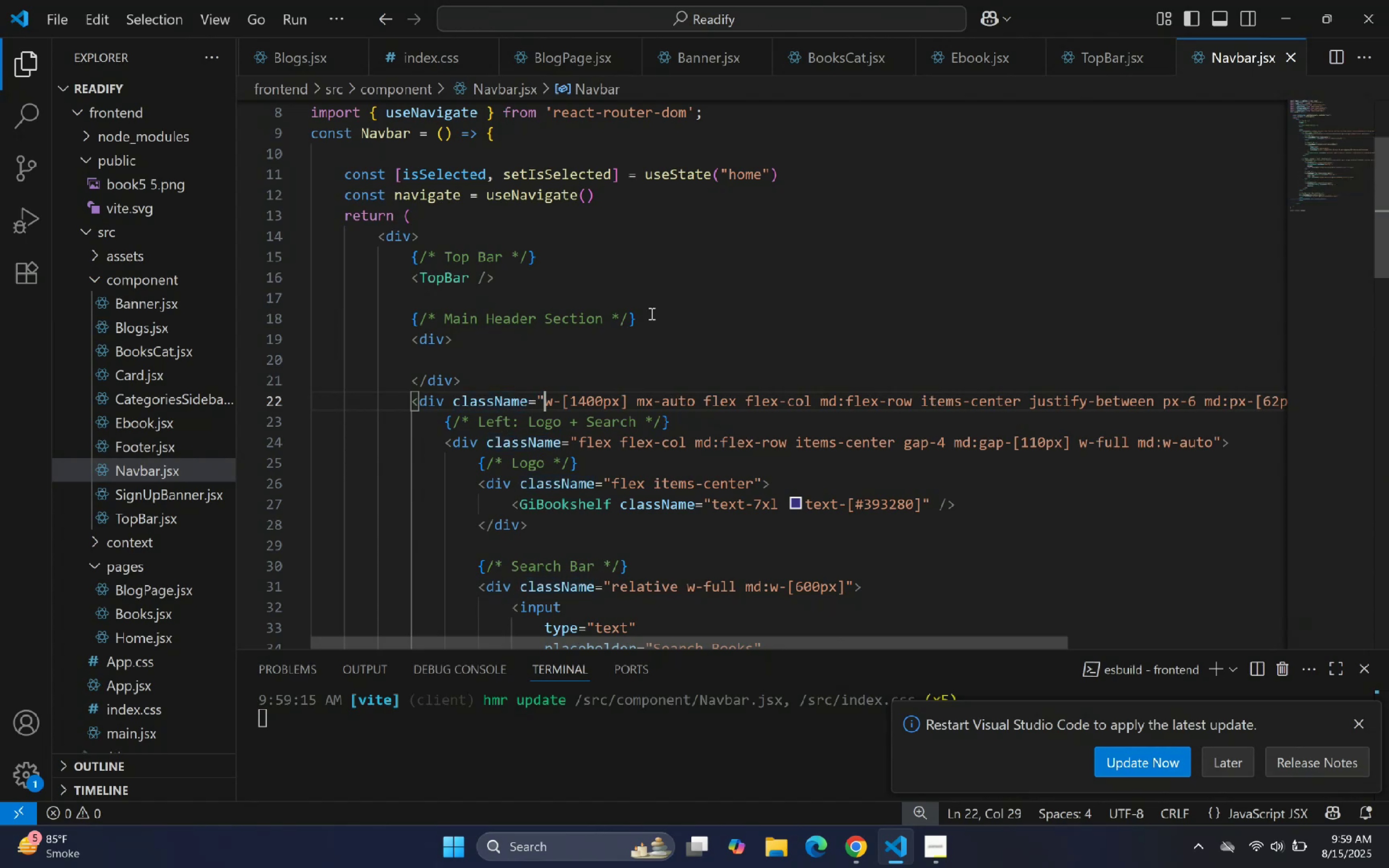 
hold_key(key=ArrowRight, duration=1.04)
 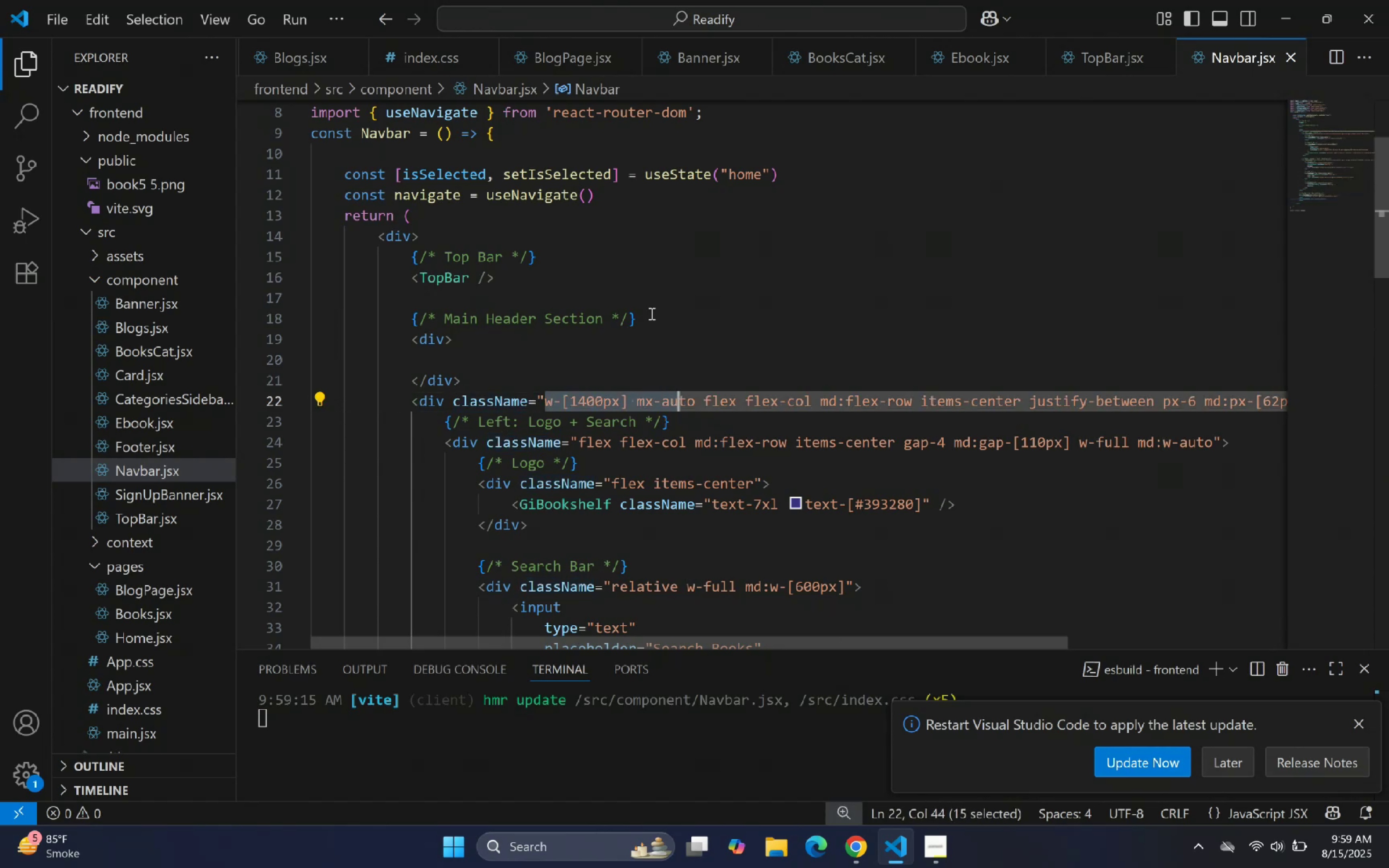 
key(Shift+ArrowRight)
 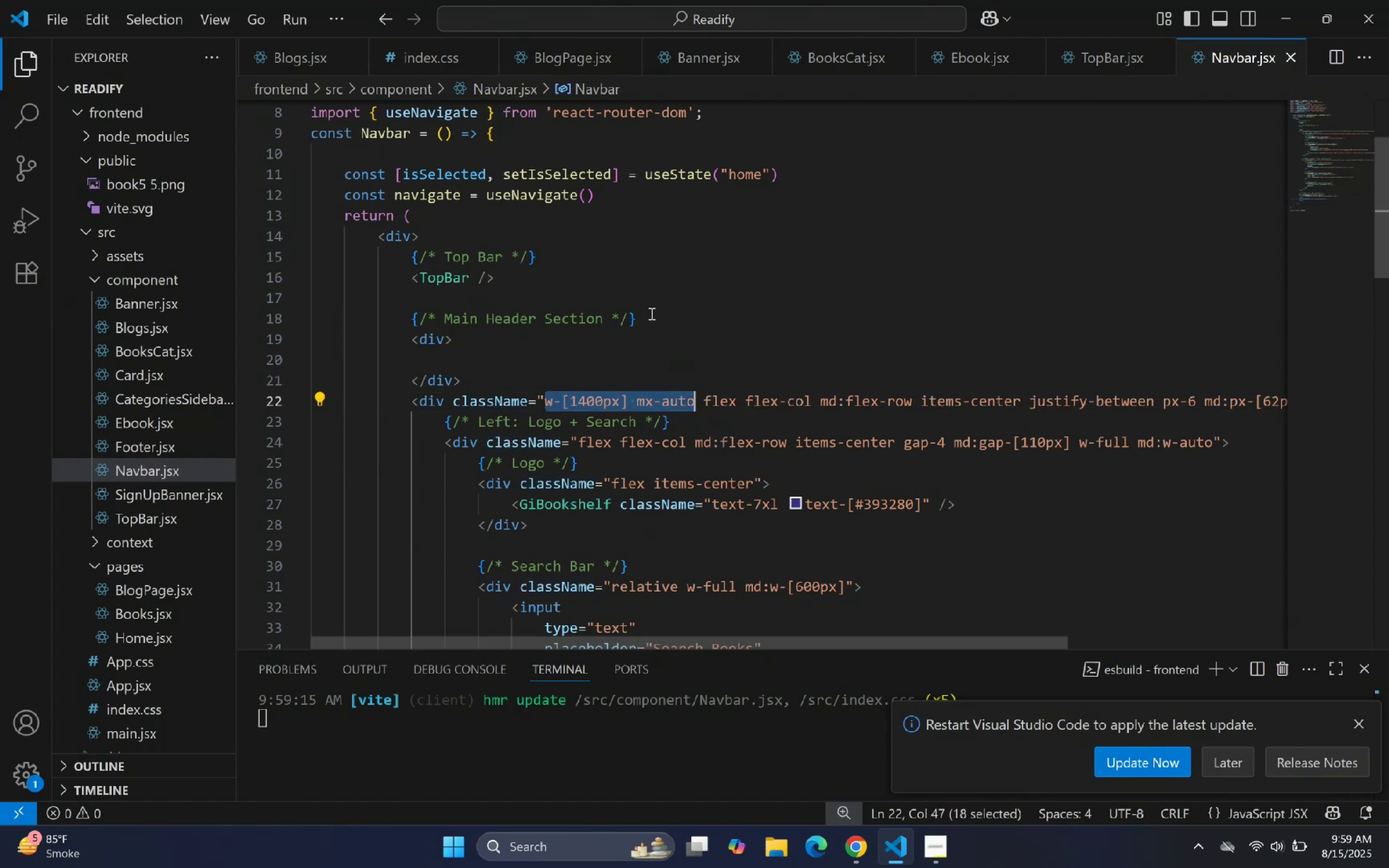 
key(Shift+ArrowRight)
 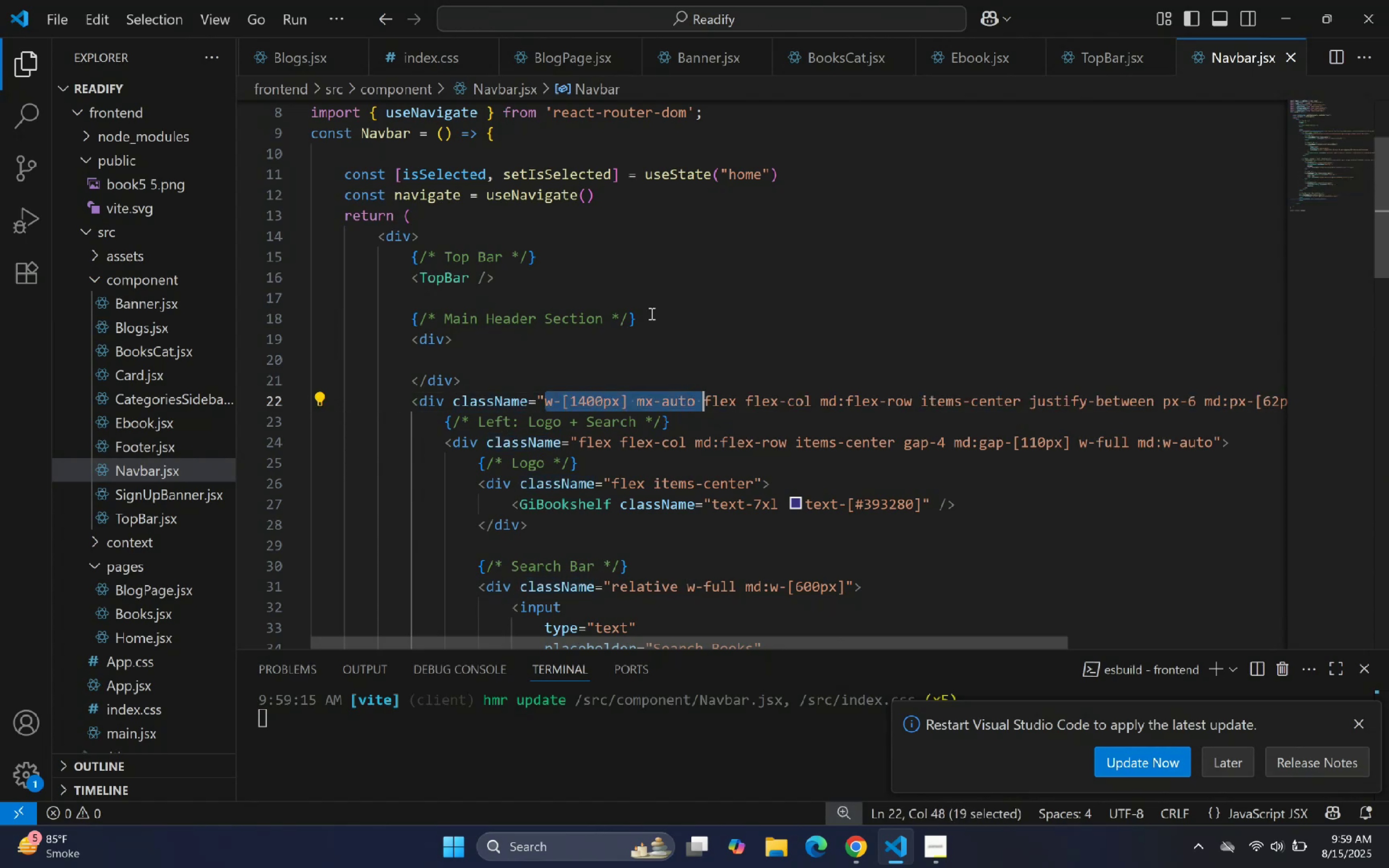 
key(Backspace)
 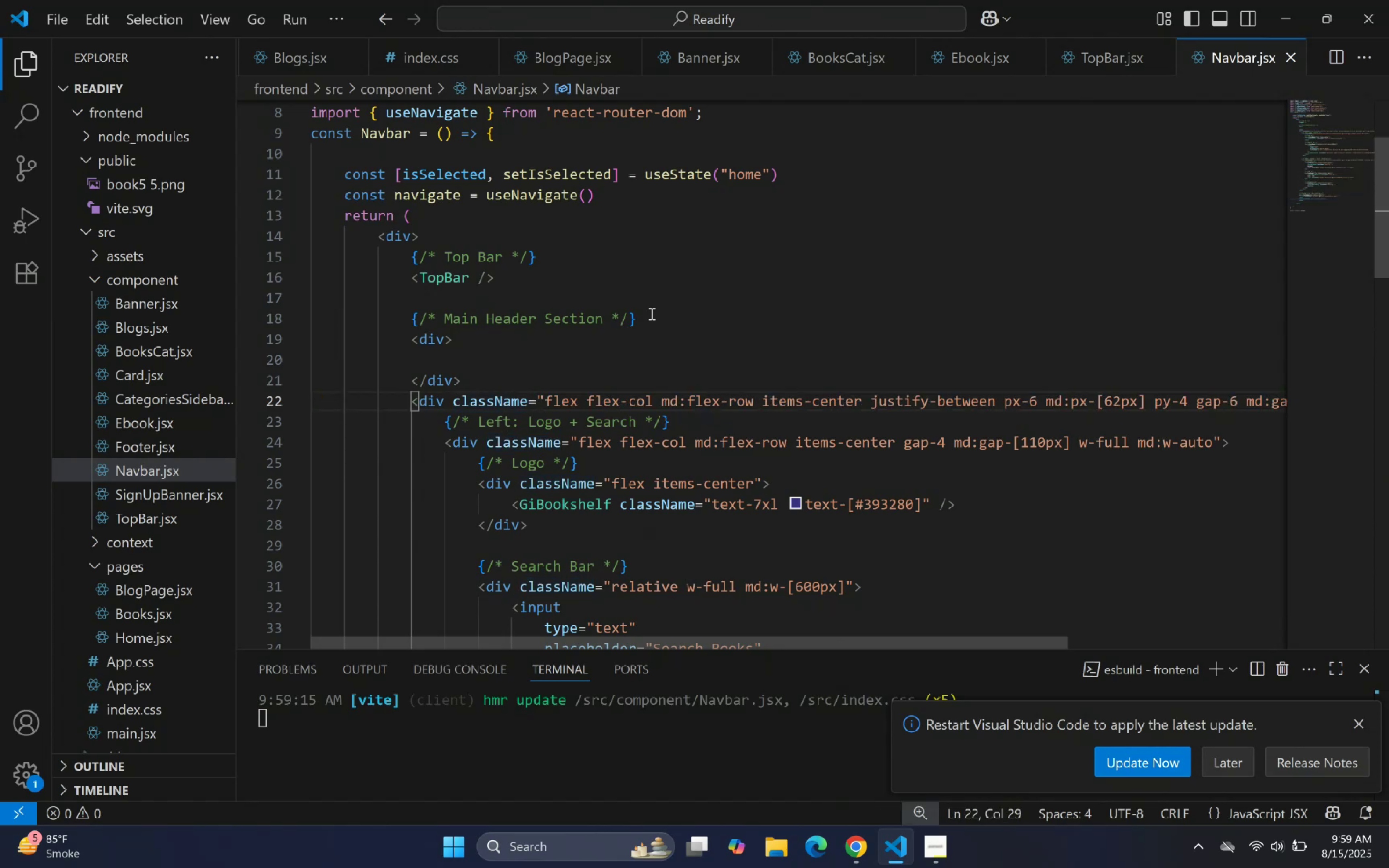 
key(ArrowUp)
 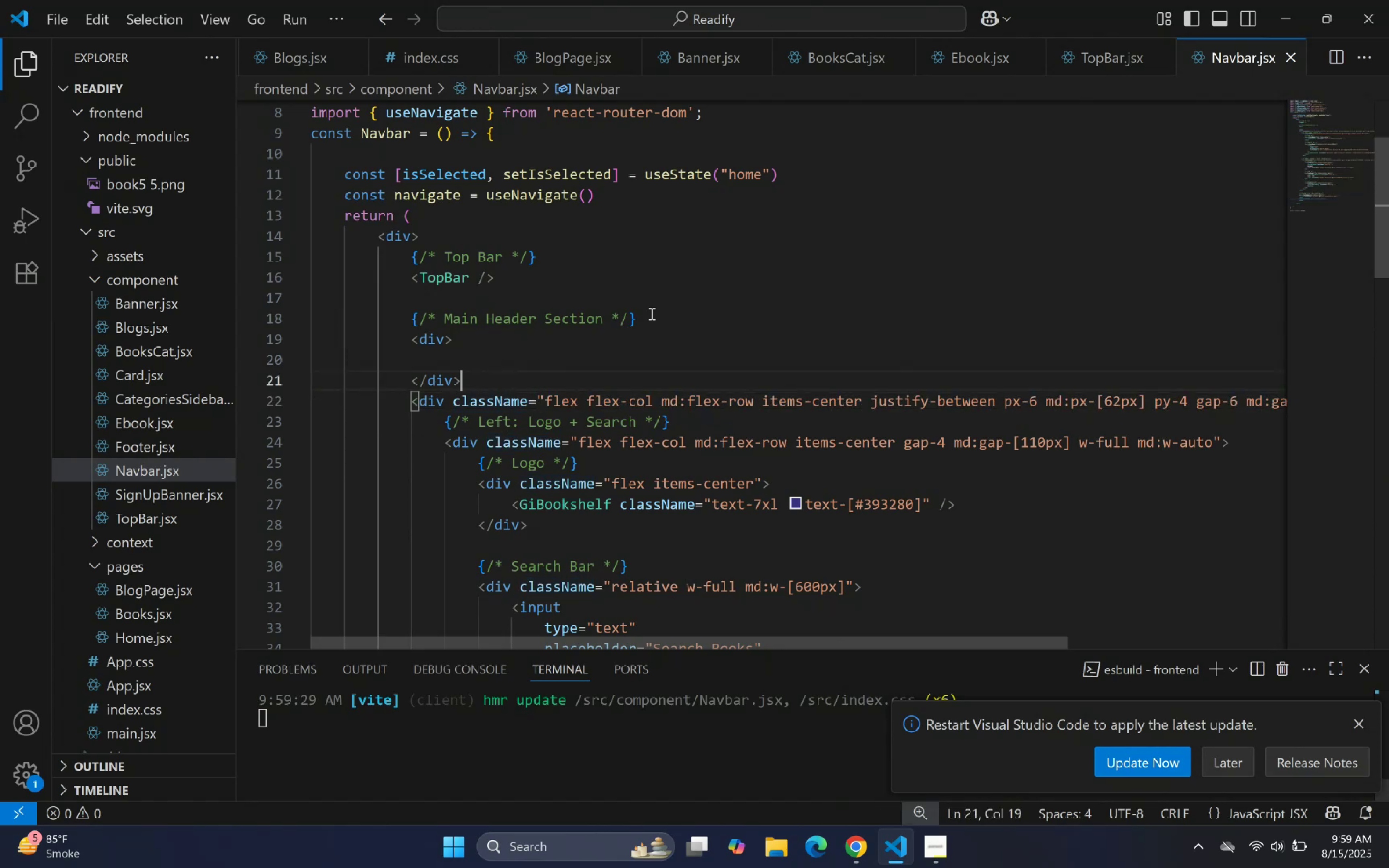 
key(ArrowUp)
 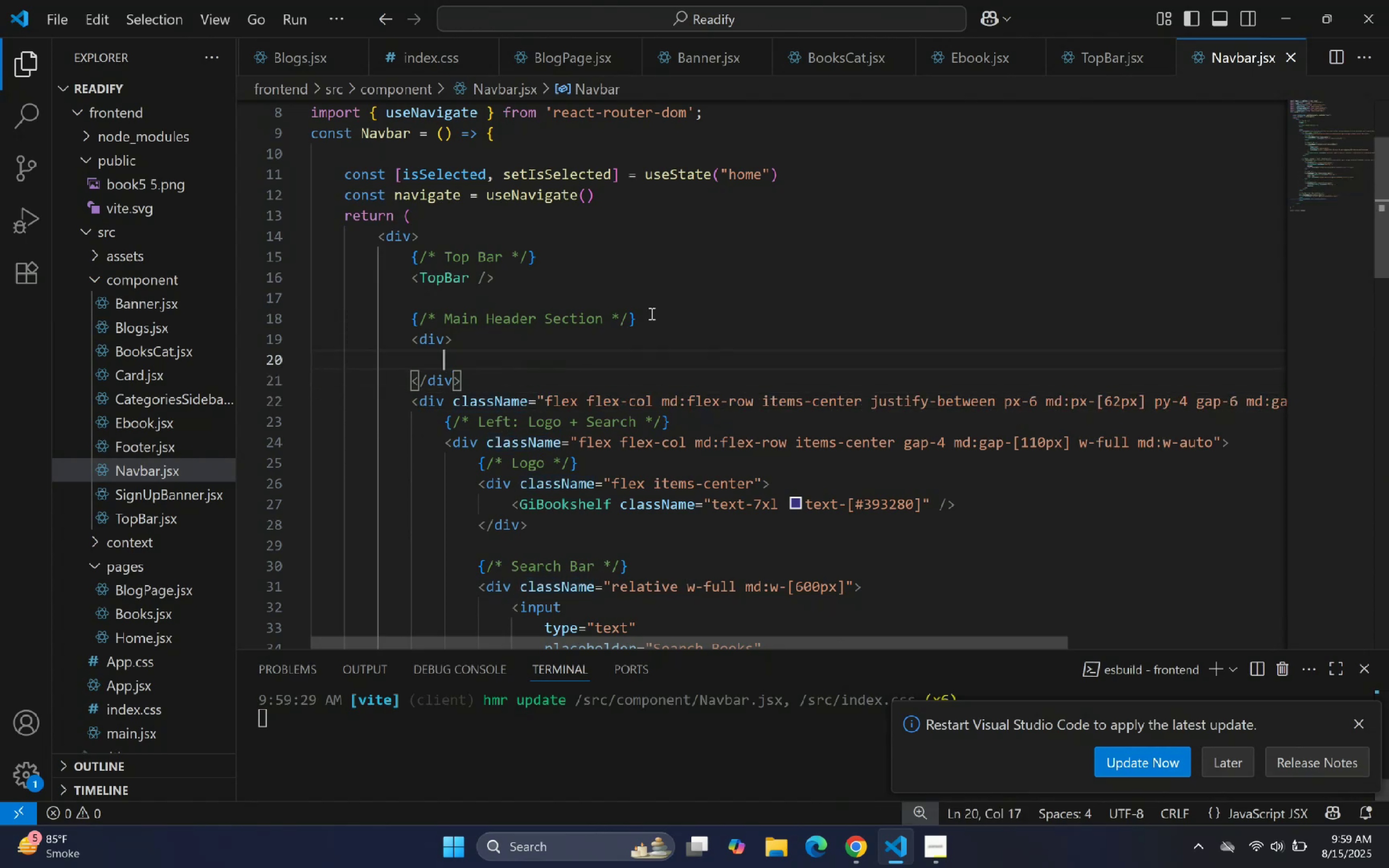 
key(ArrowUp)
 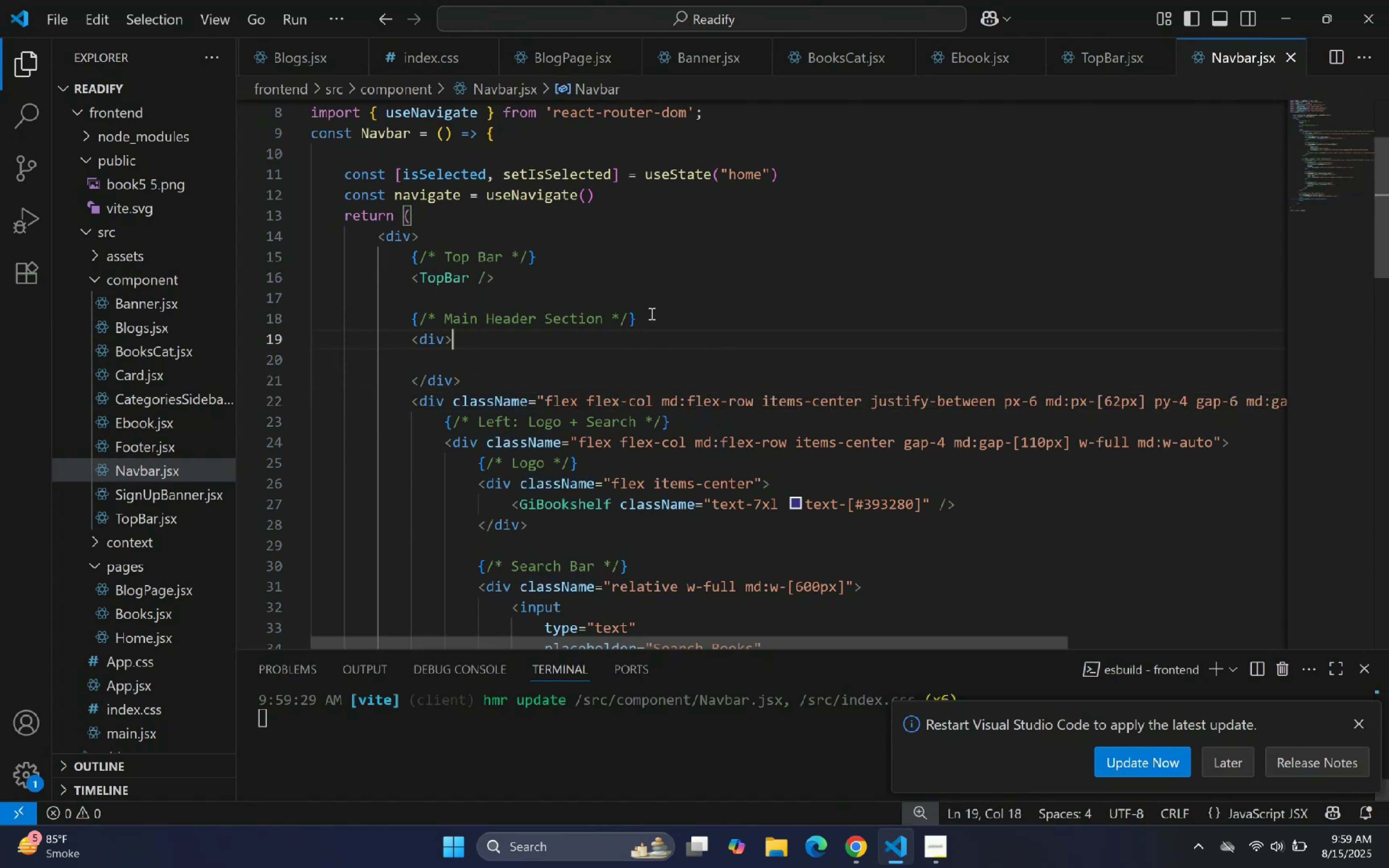 
key(ArrowLeft)
 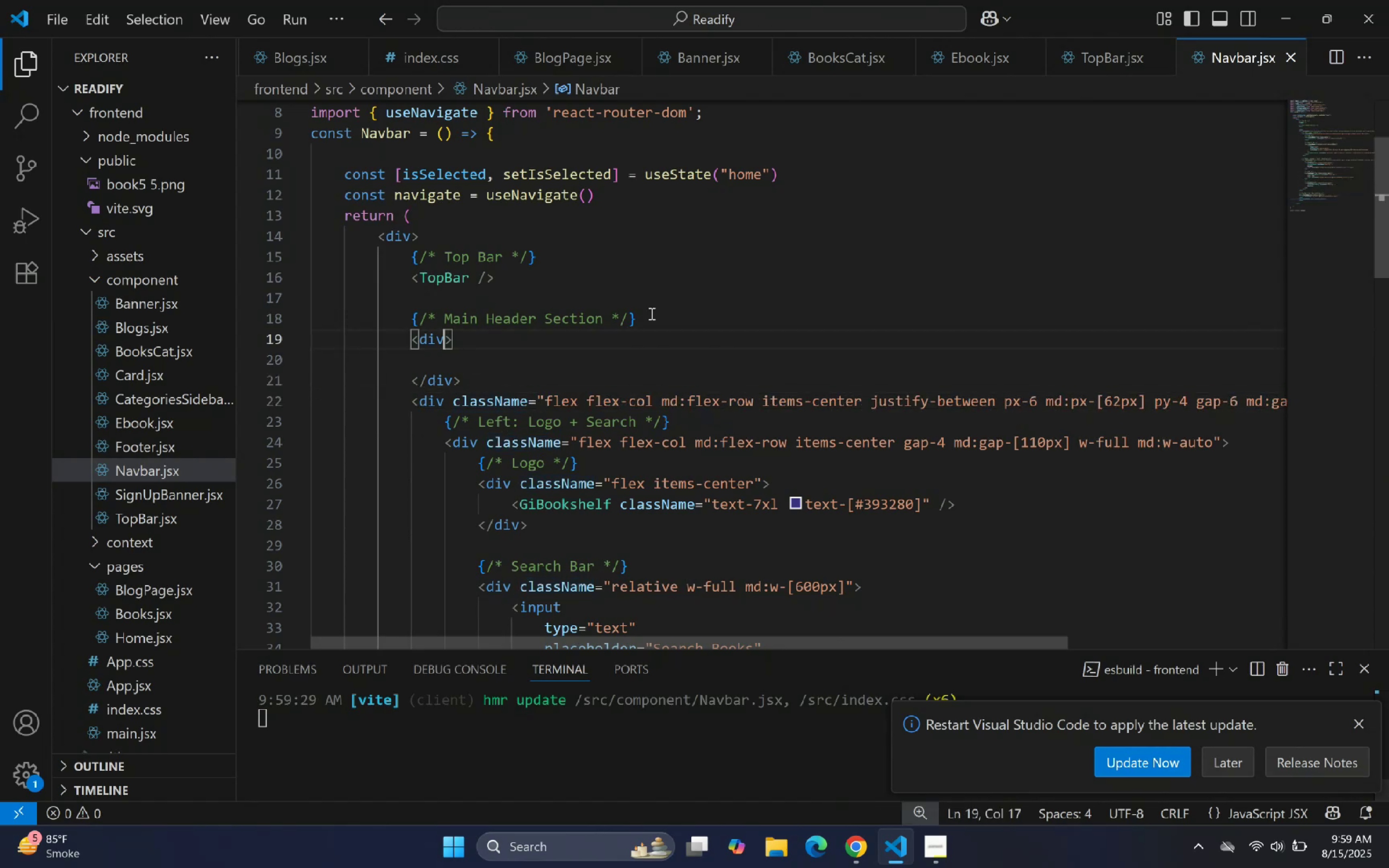 
key(Space)
 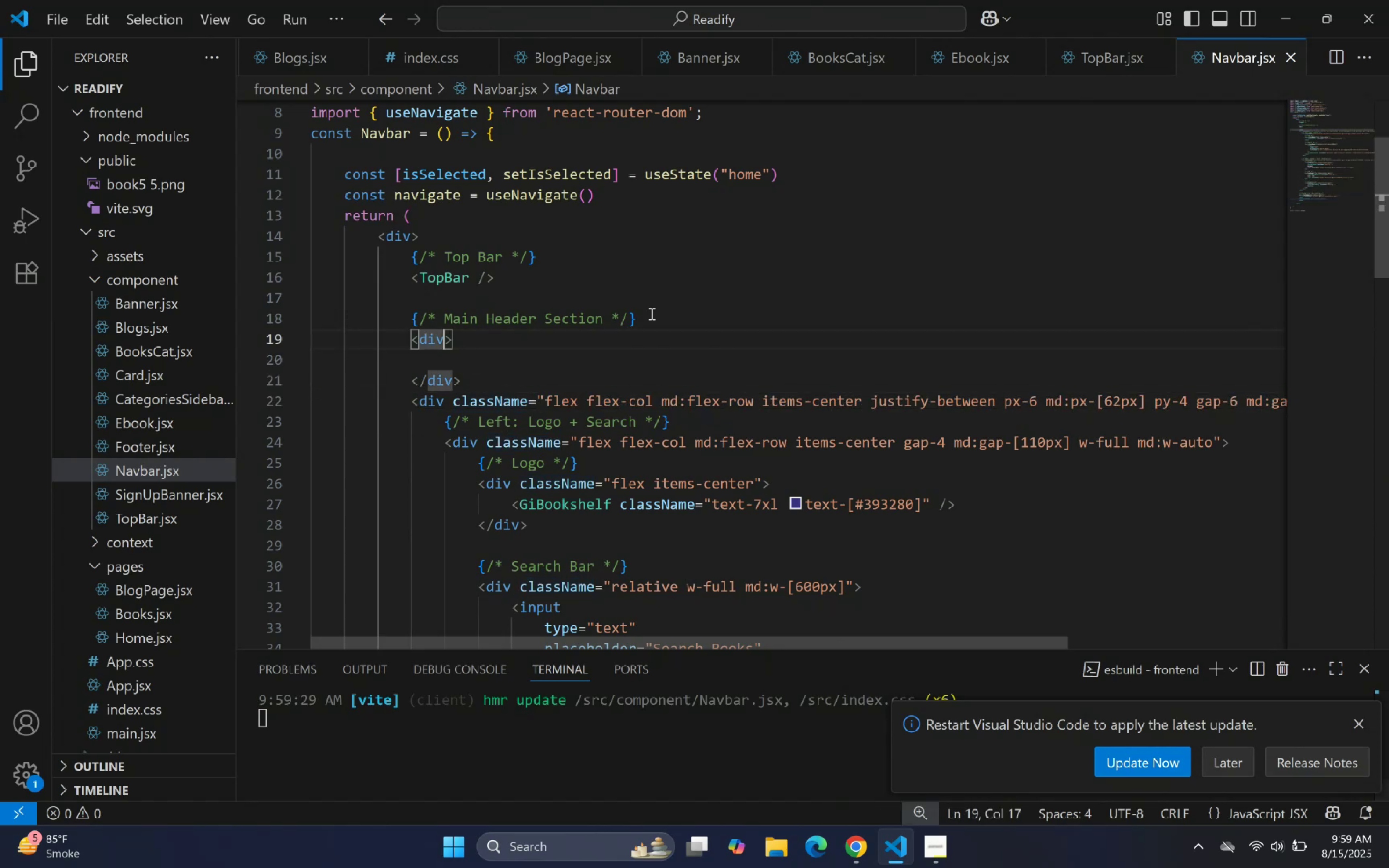 
key(Control+ControlLeft)
 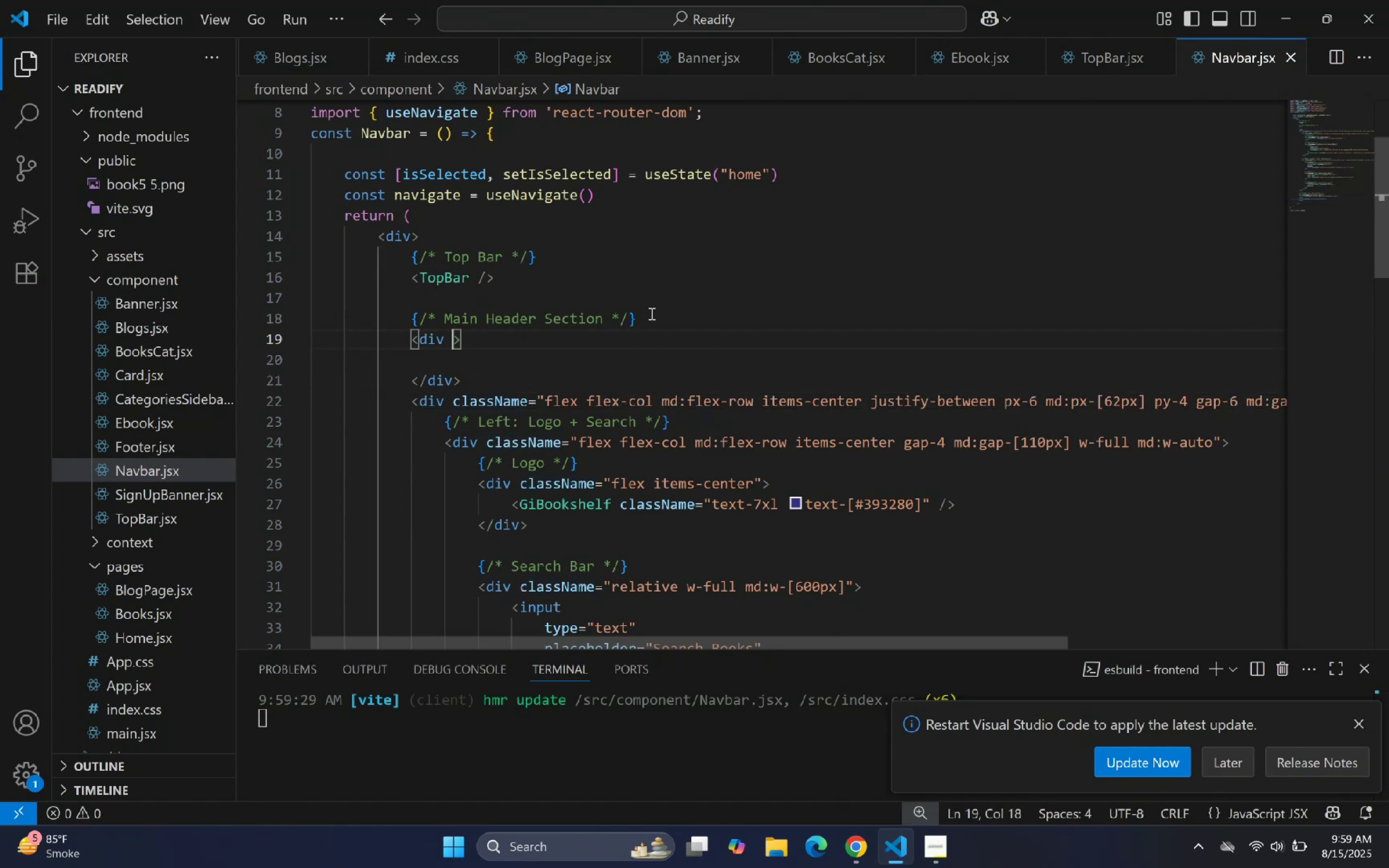 
key(Control+V)
 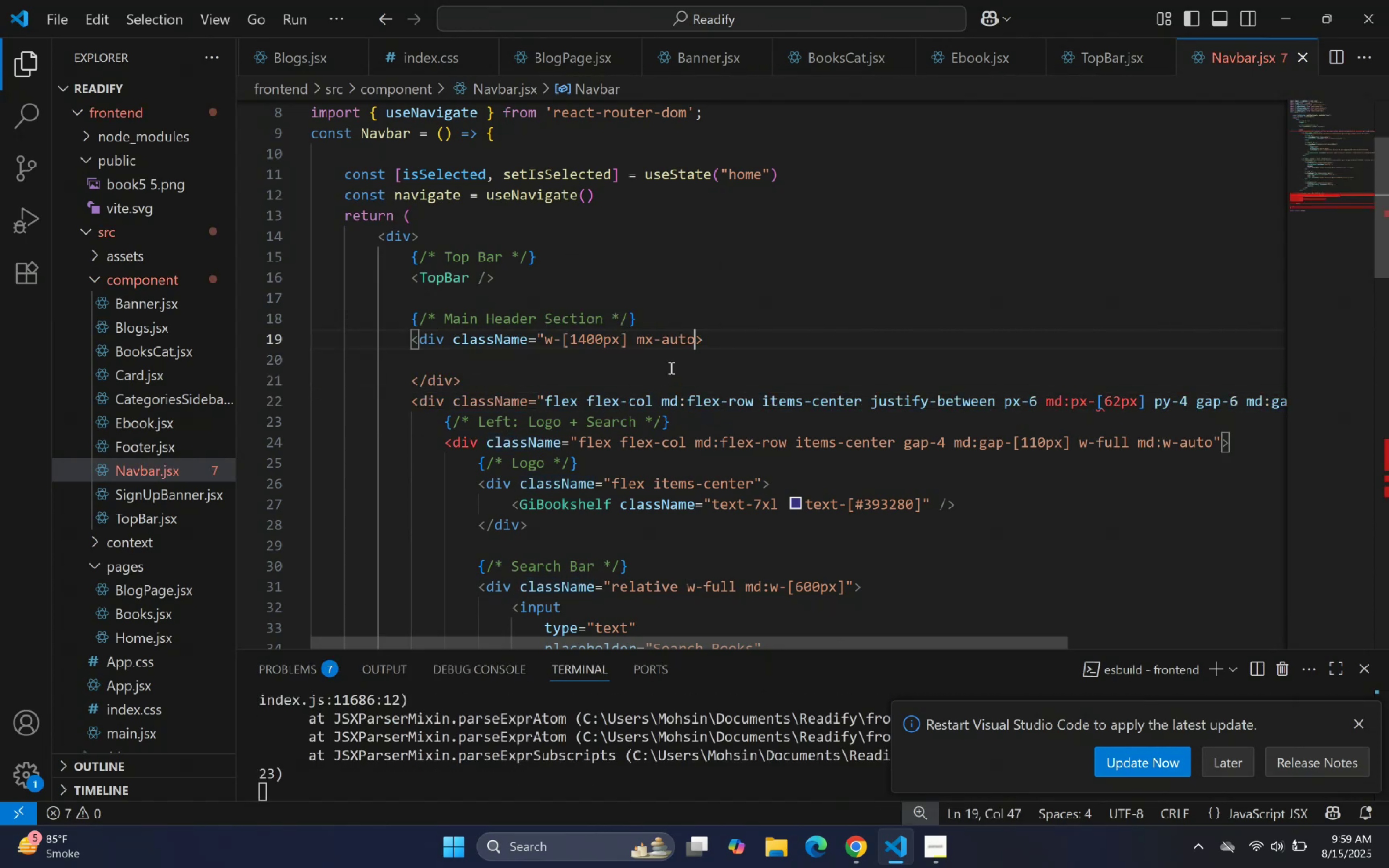 
hold_key(key=ShiftLeft, duration=0.37)
 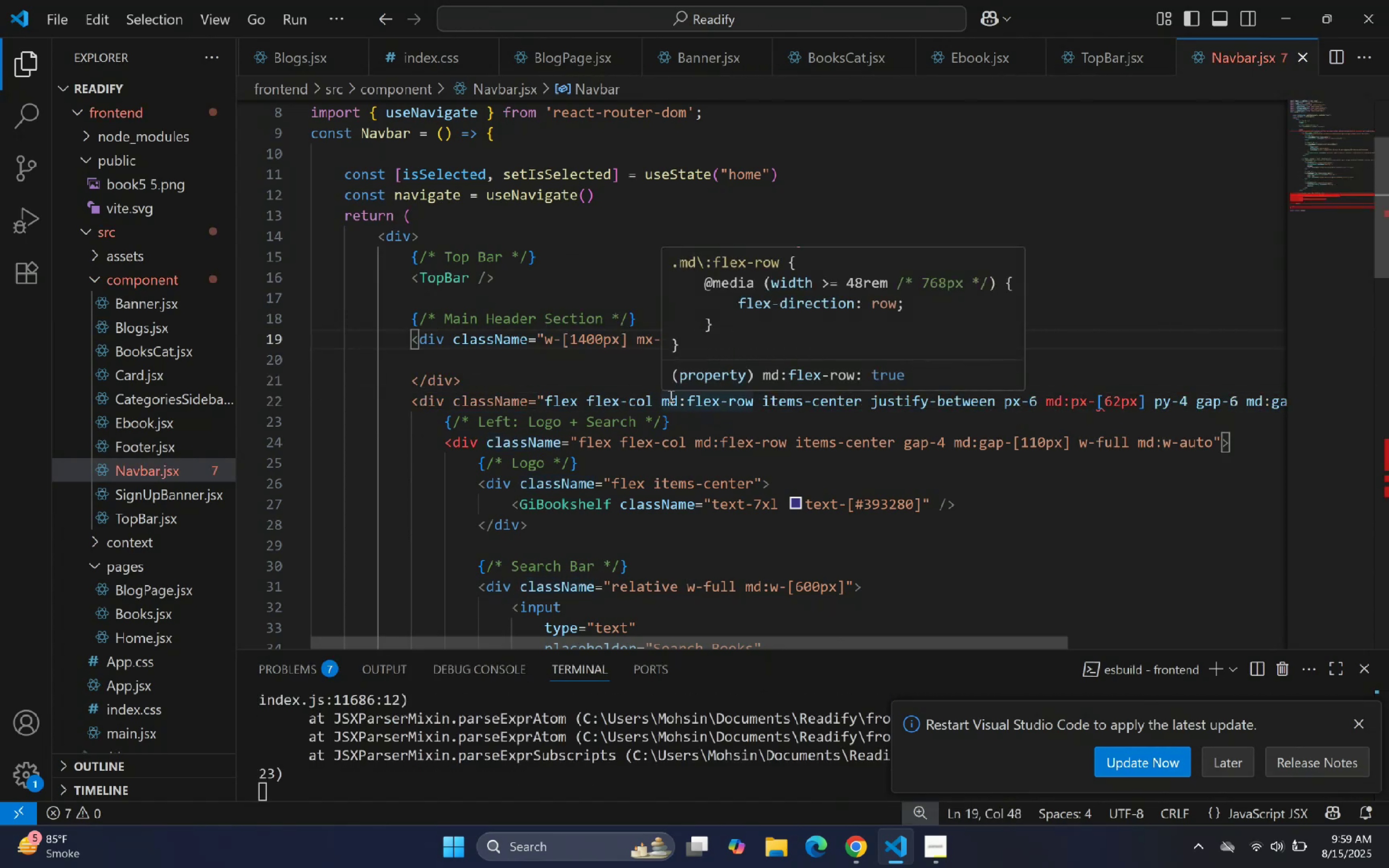 
key(Shift+ShiftLeft)
 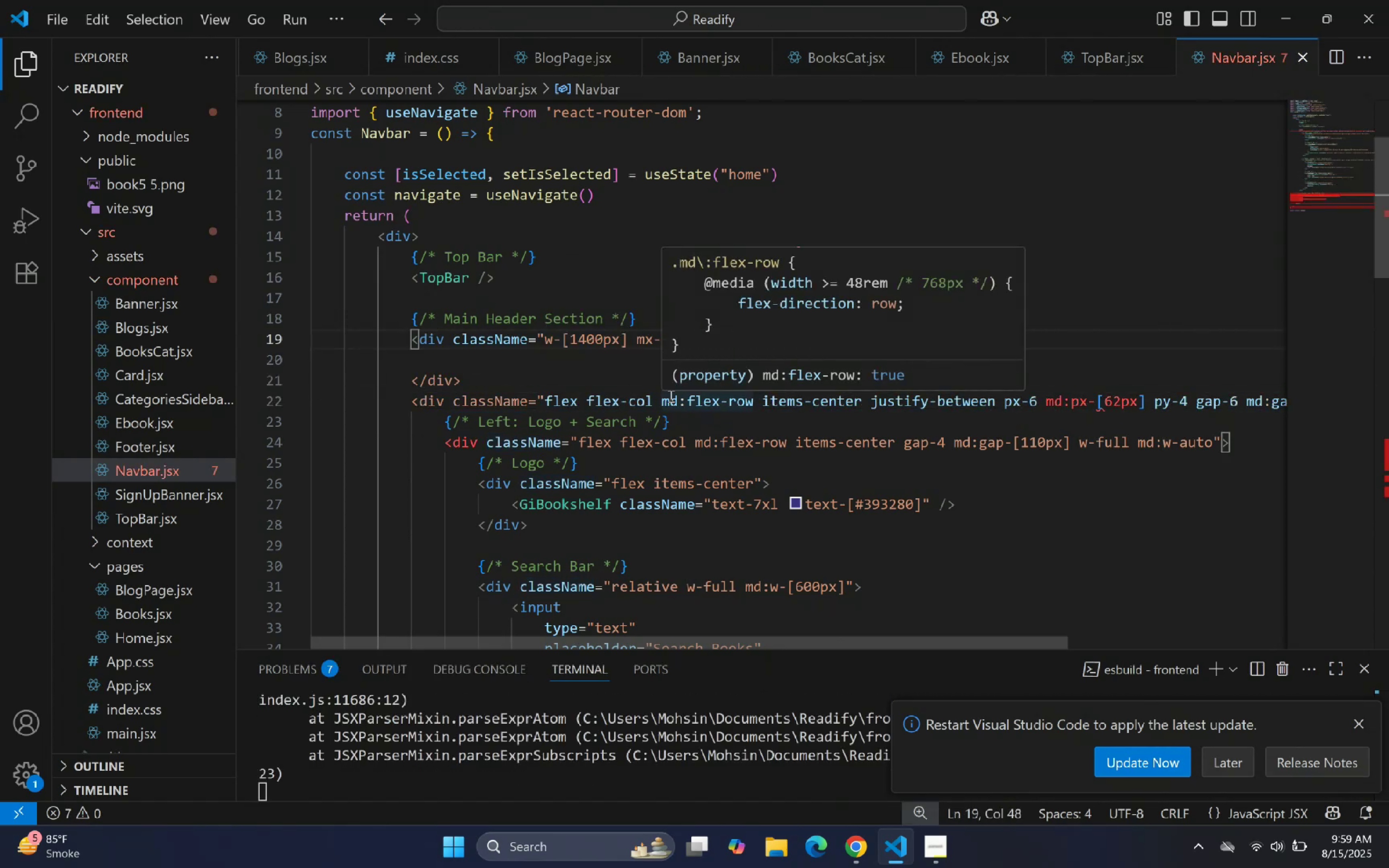 
key(Shift+Quote)
 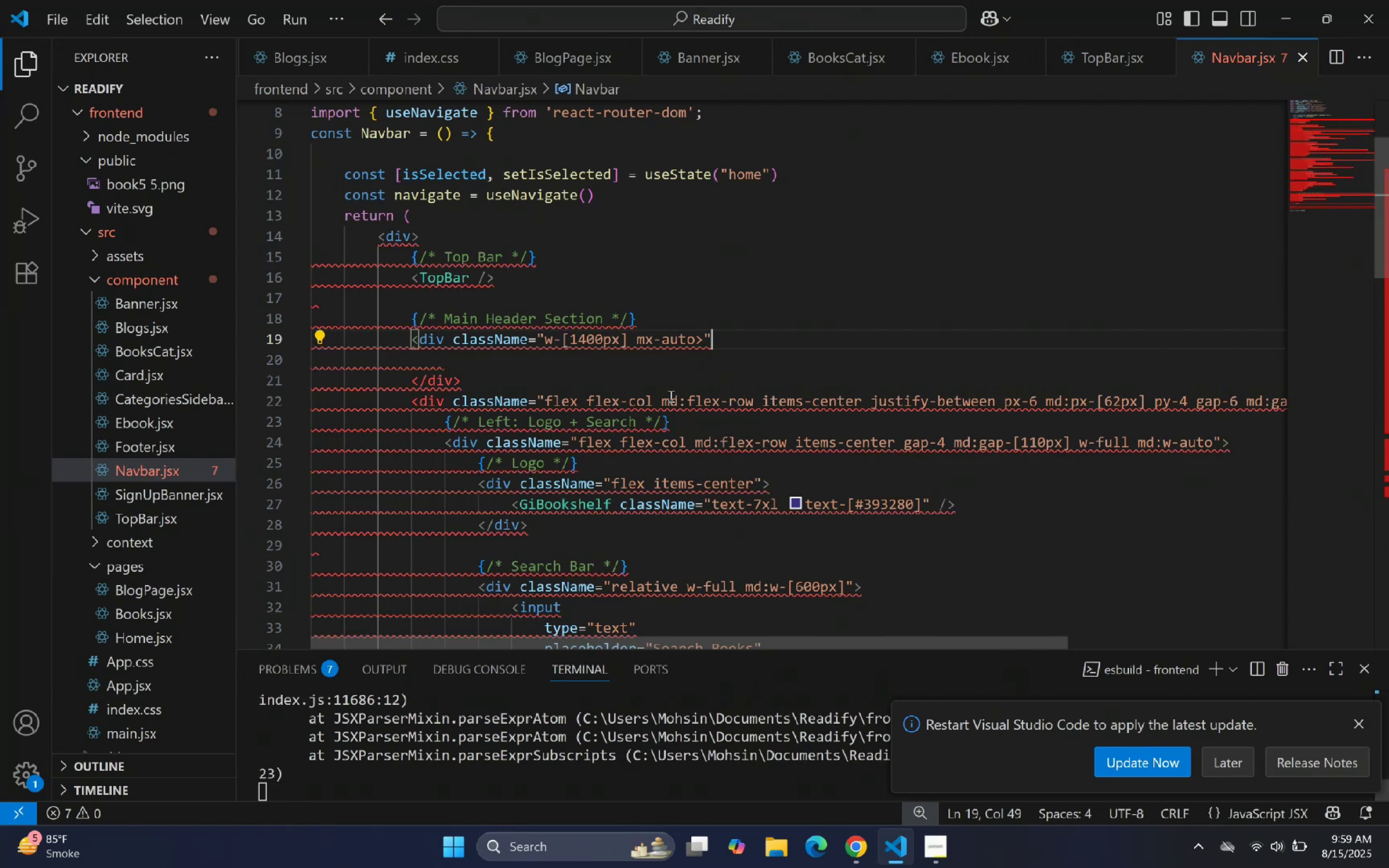 
hold_key(key=ShiftLeft, duration=0.86)
 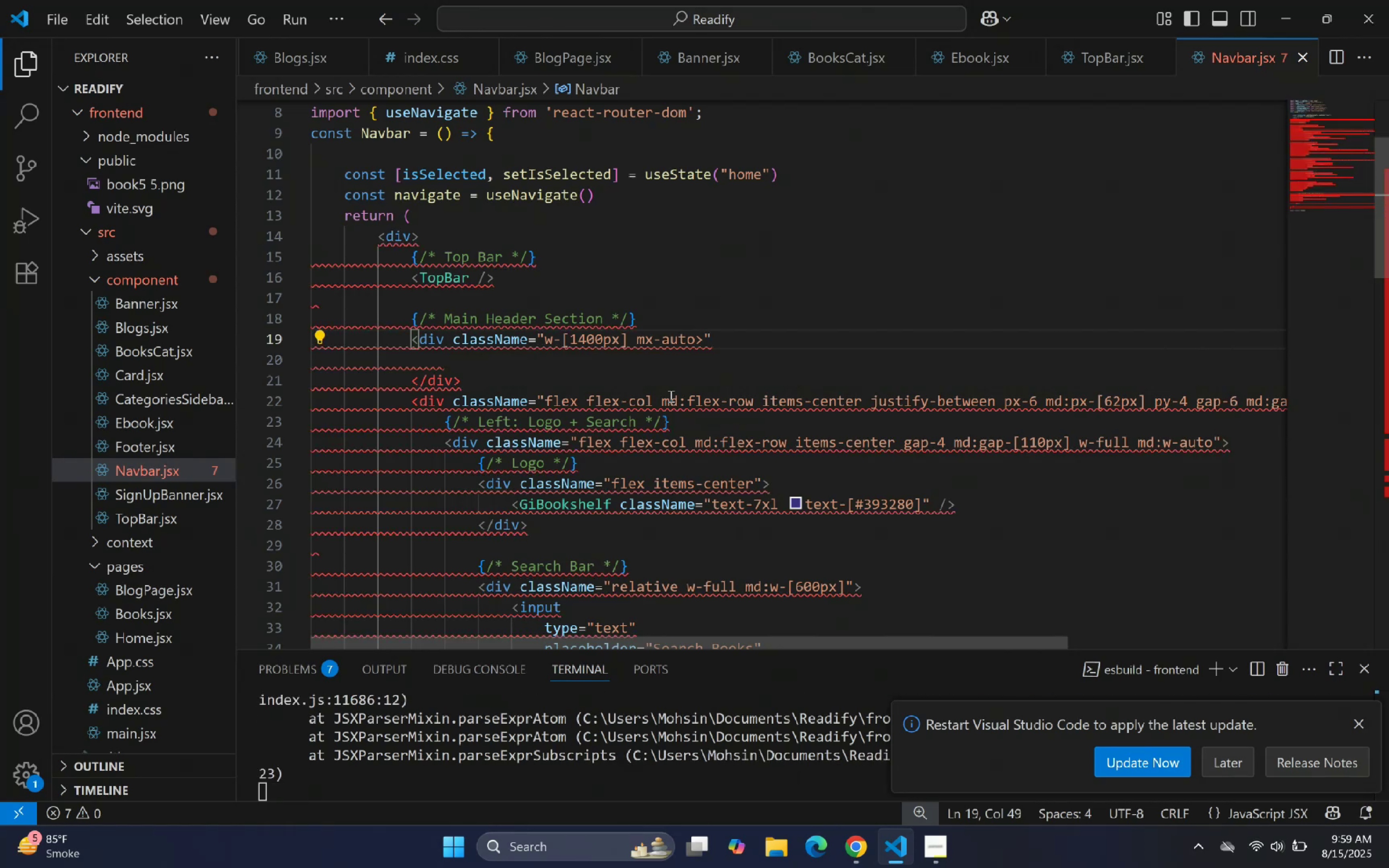 
key(Shift+ShiftLeft)
 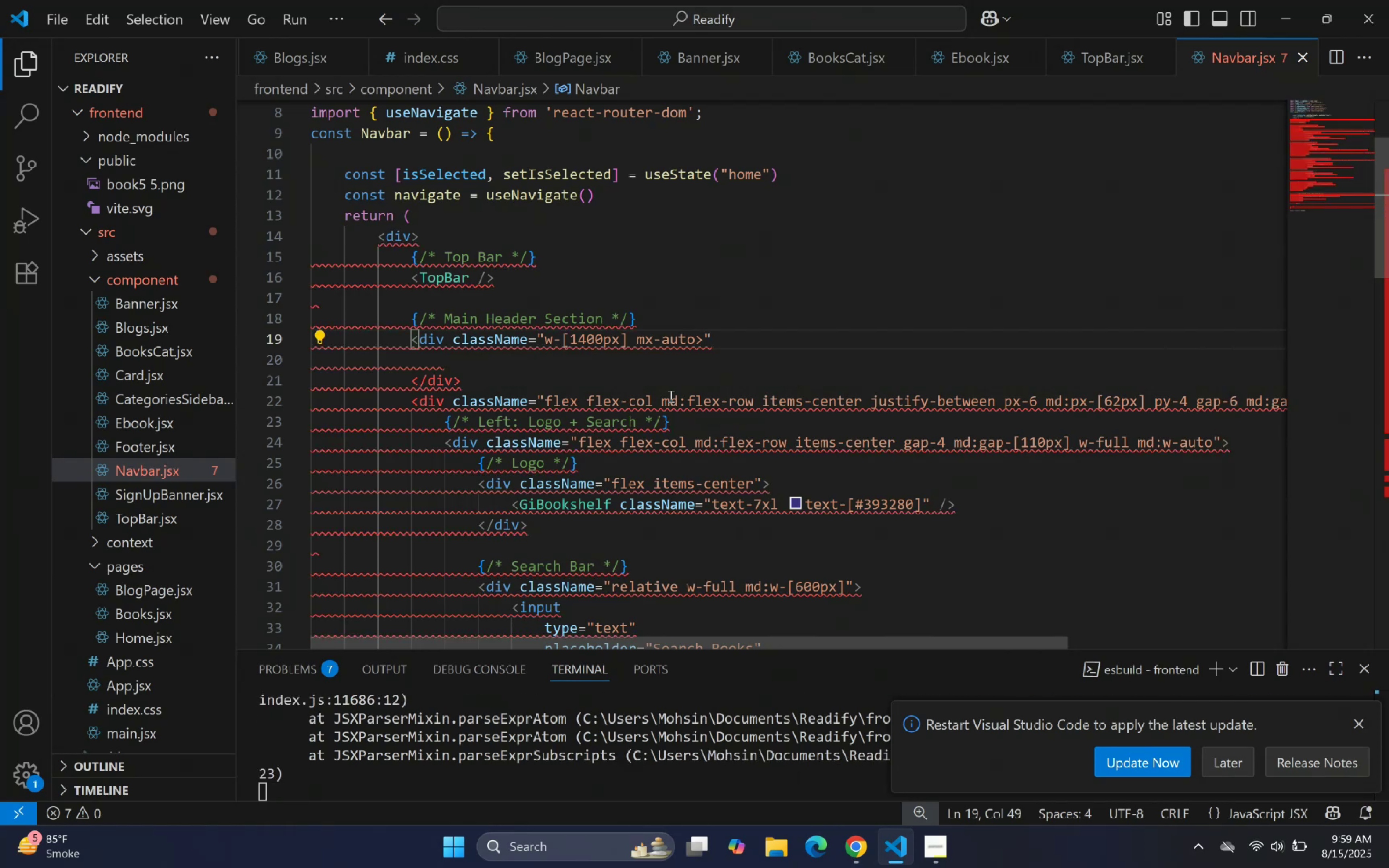 
key(Shift+Period)
 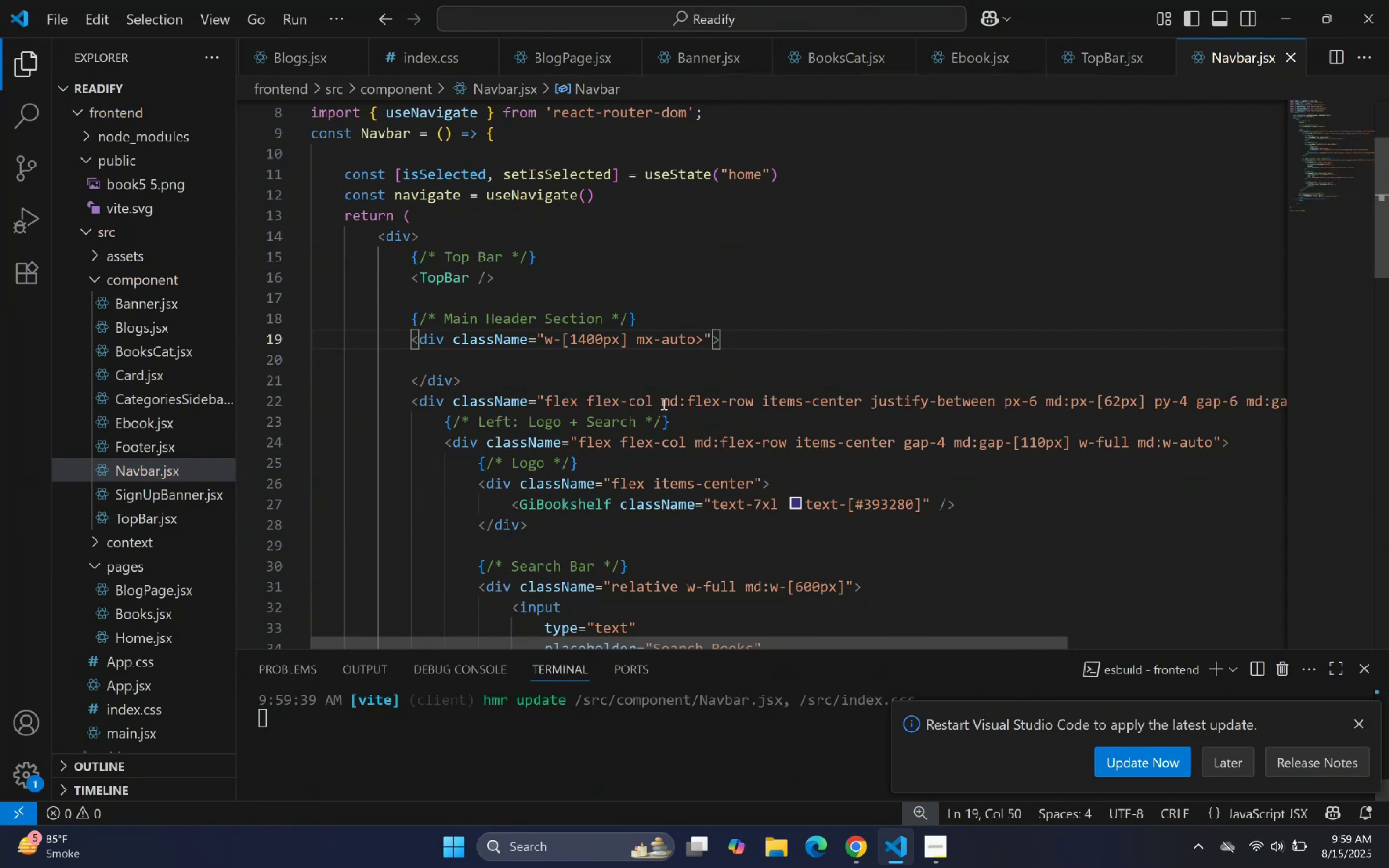 
mouse_move([308, 401])
 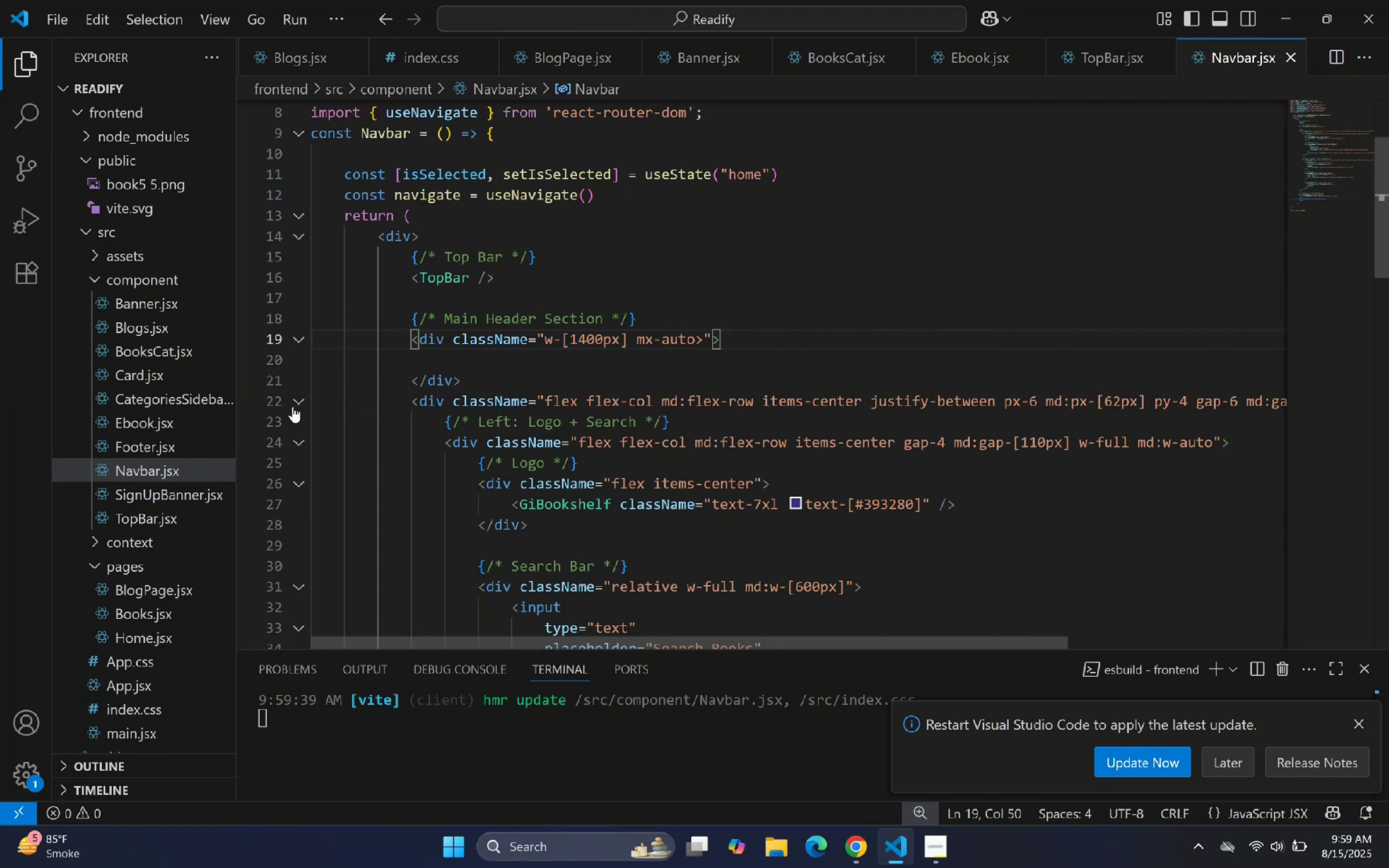 
left_click([294, 405])
 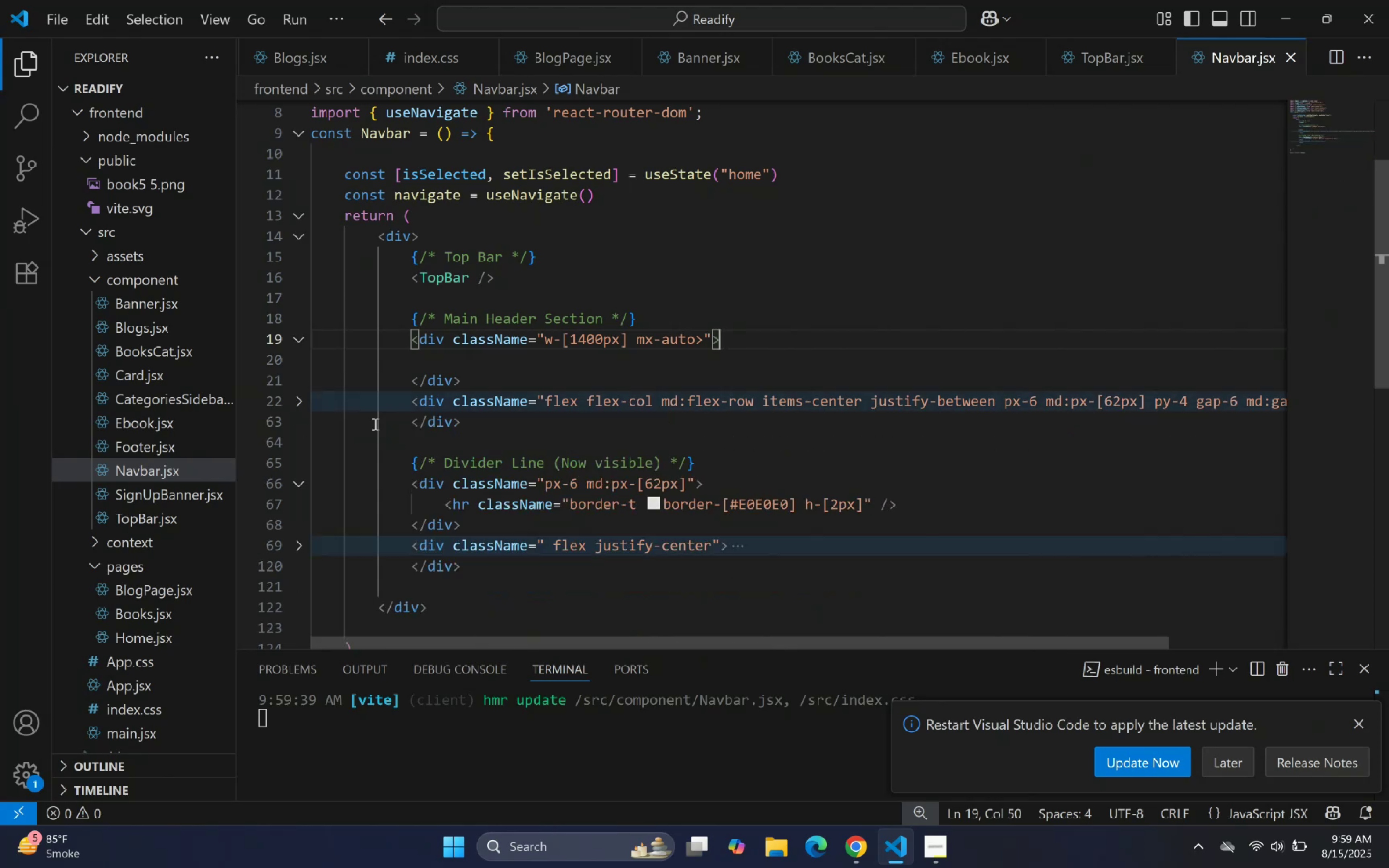 
scroll: coordinate [439, 408], scroll_direction: down, amount: 1.0
 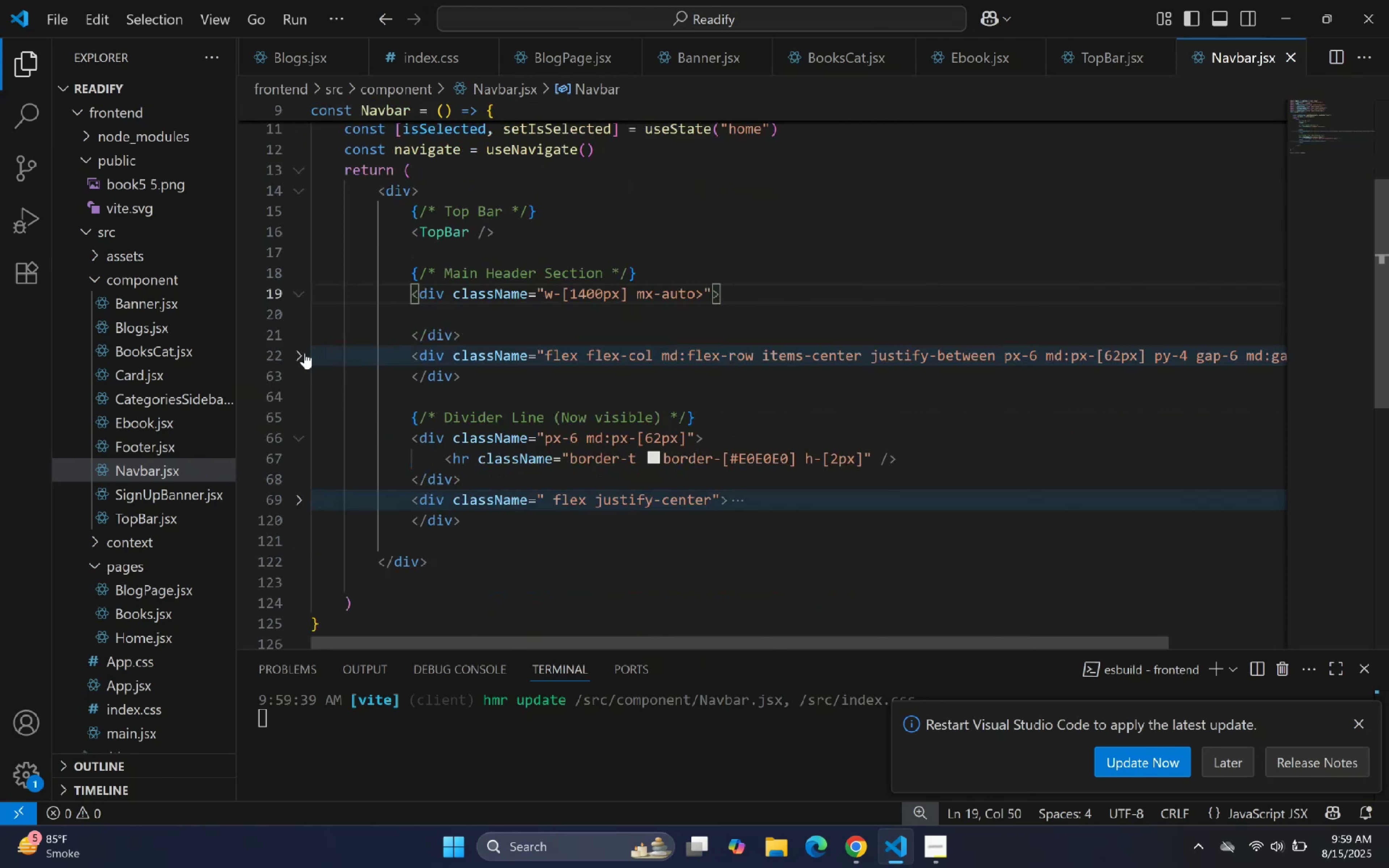 
left_click([301, 354])
 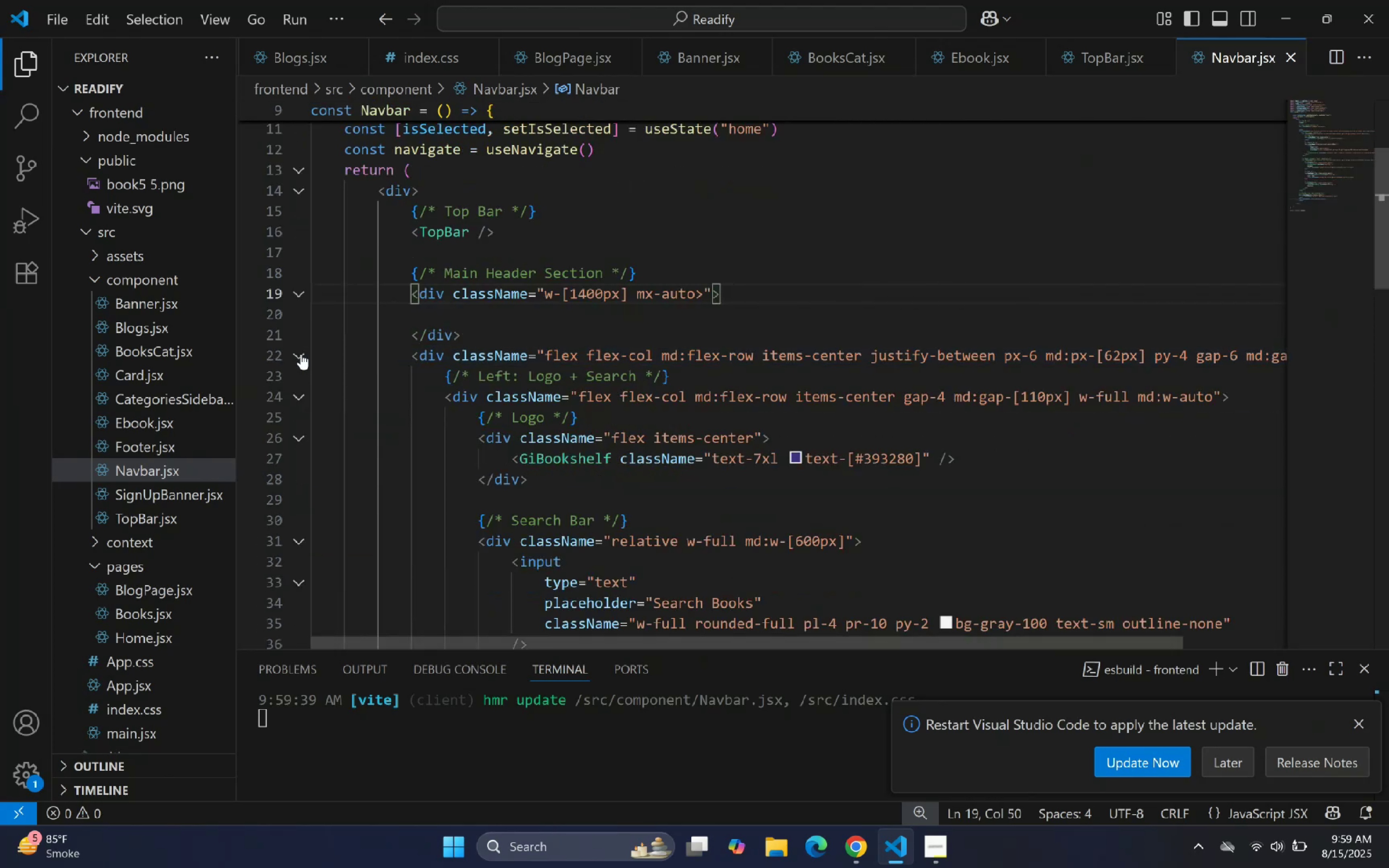 
left_click([301, 354])
 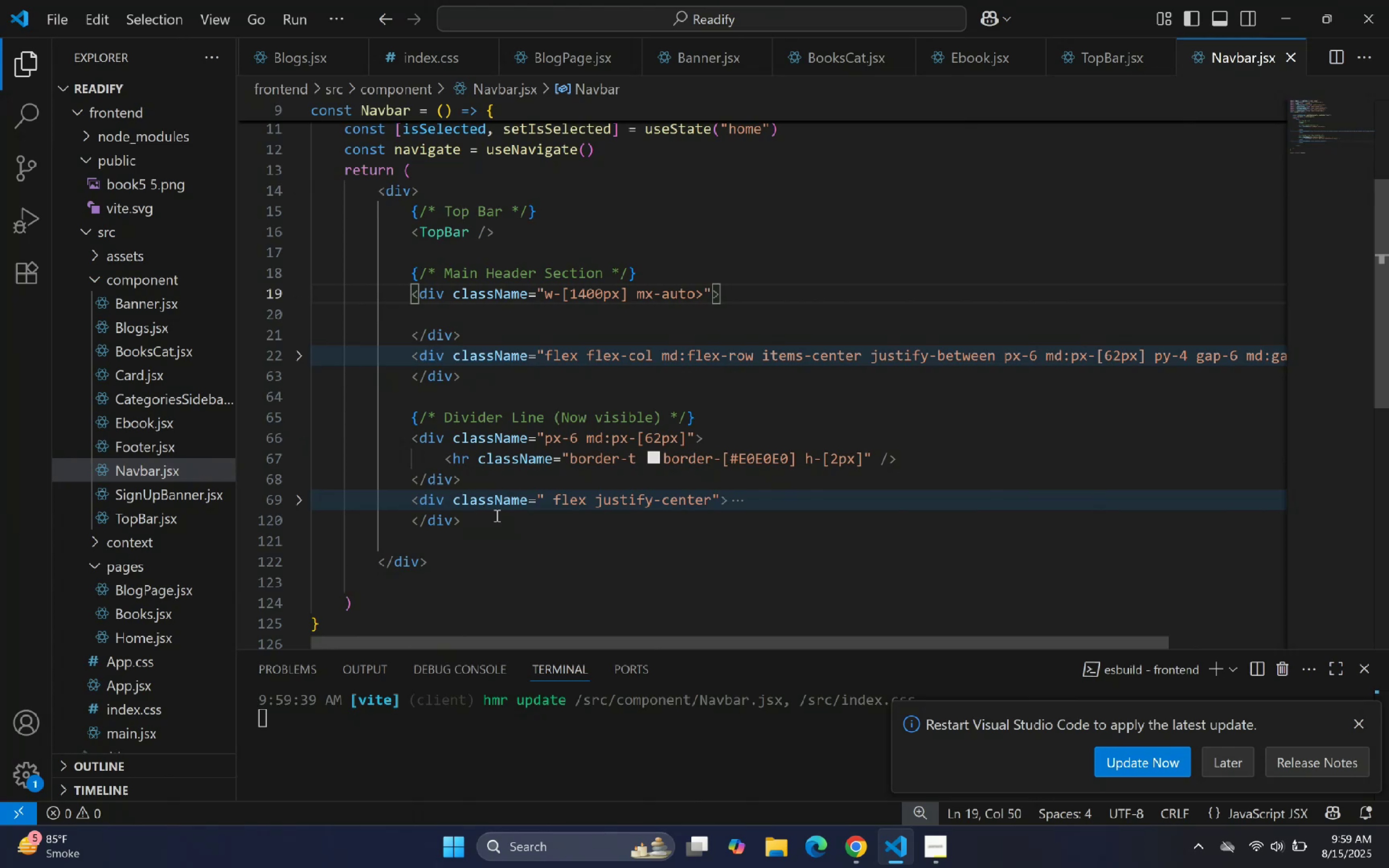 
left_click([515, 527])
 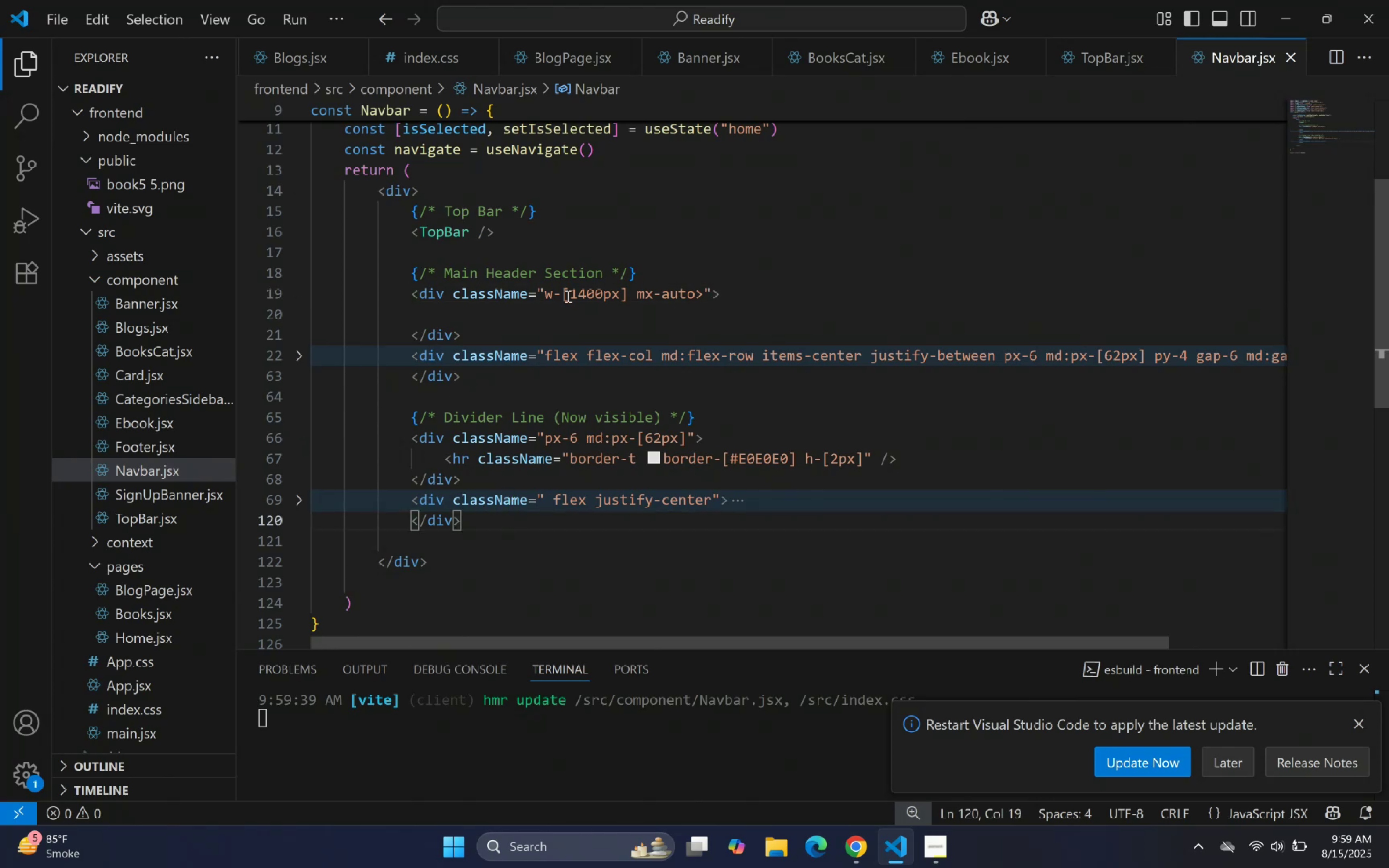 
left_click_drag(start_coordinate=[473, 335], to_coordinate=[412, 331])
 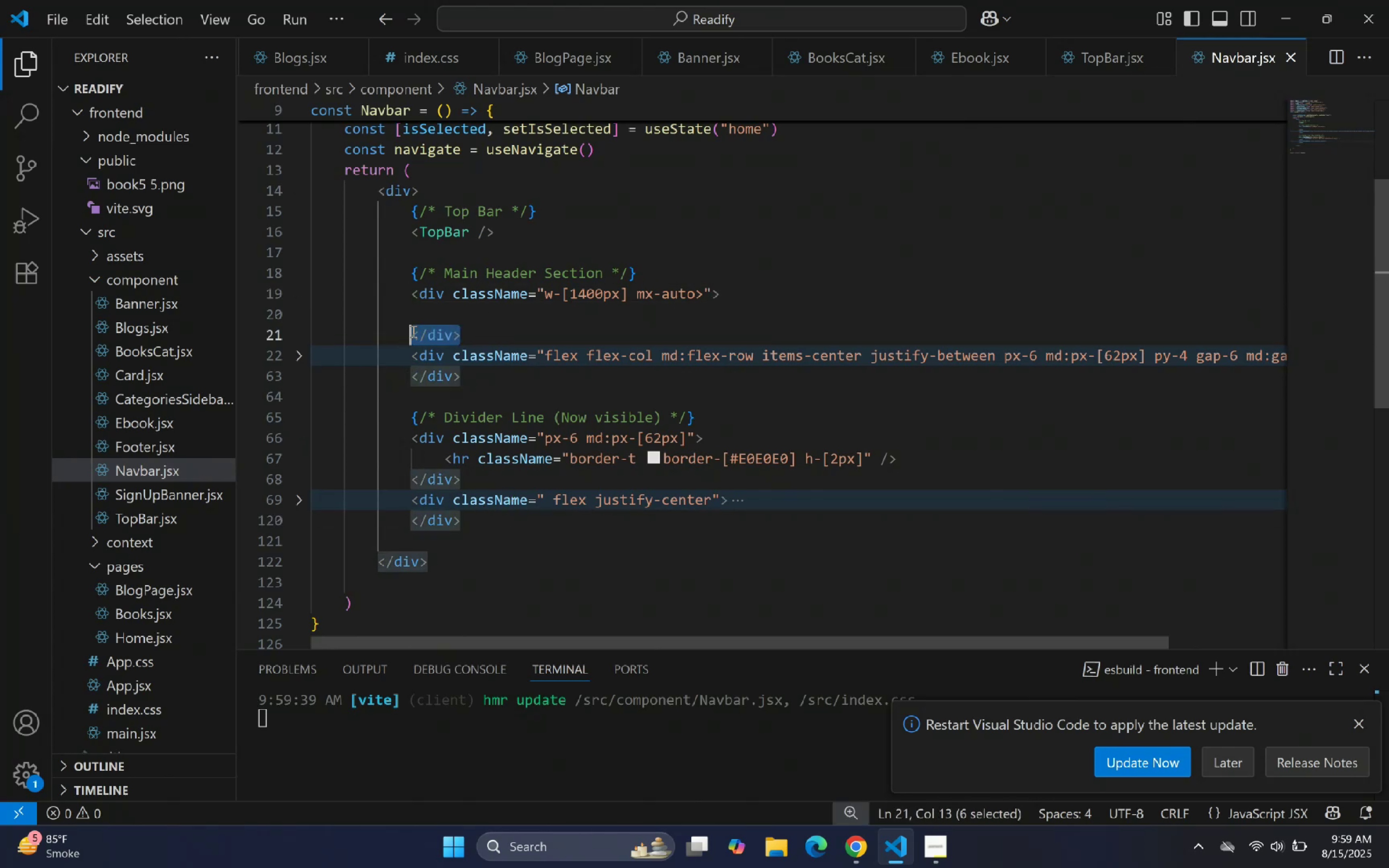 
key(Control+X)
 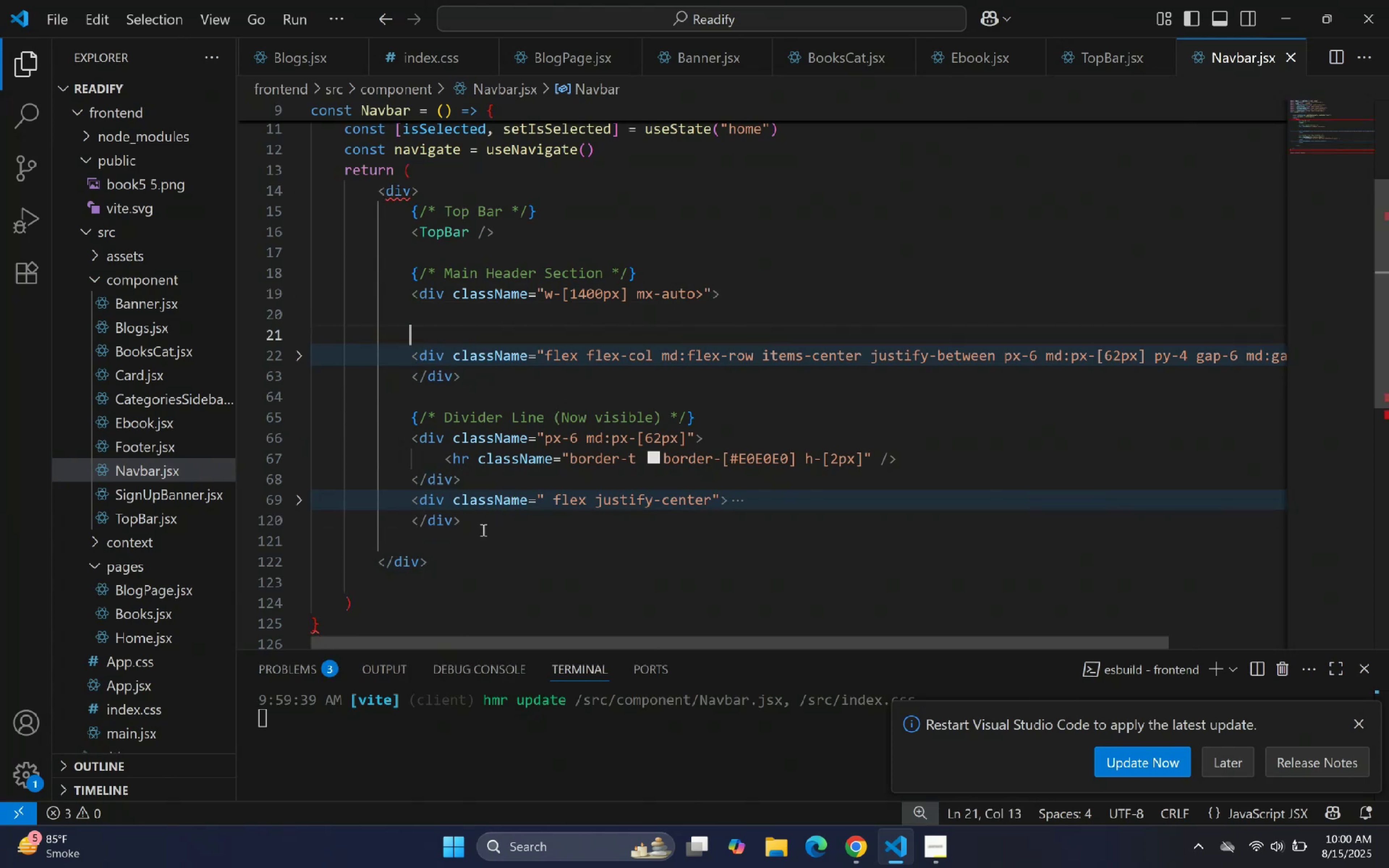 
left_click([484, 518])
 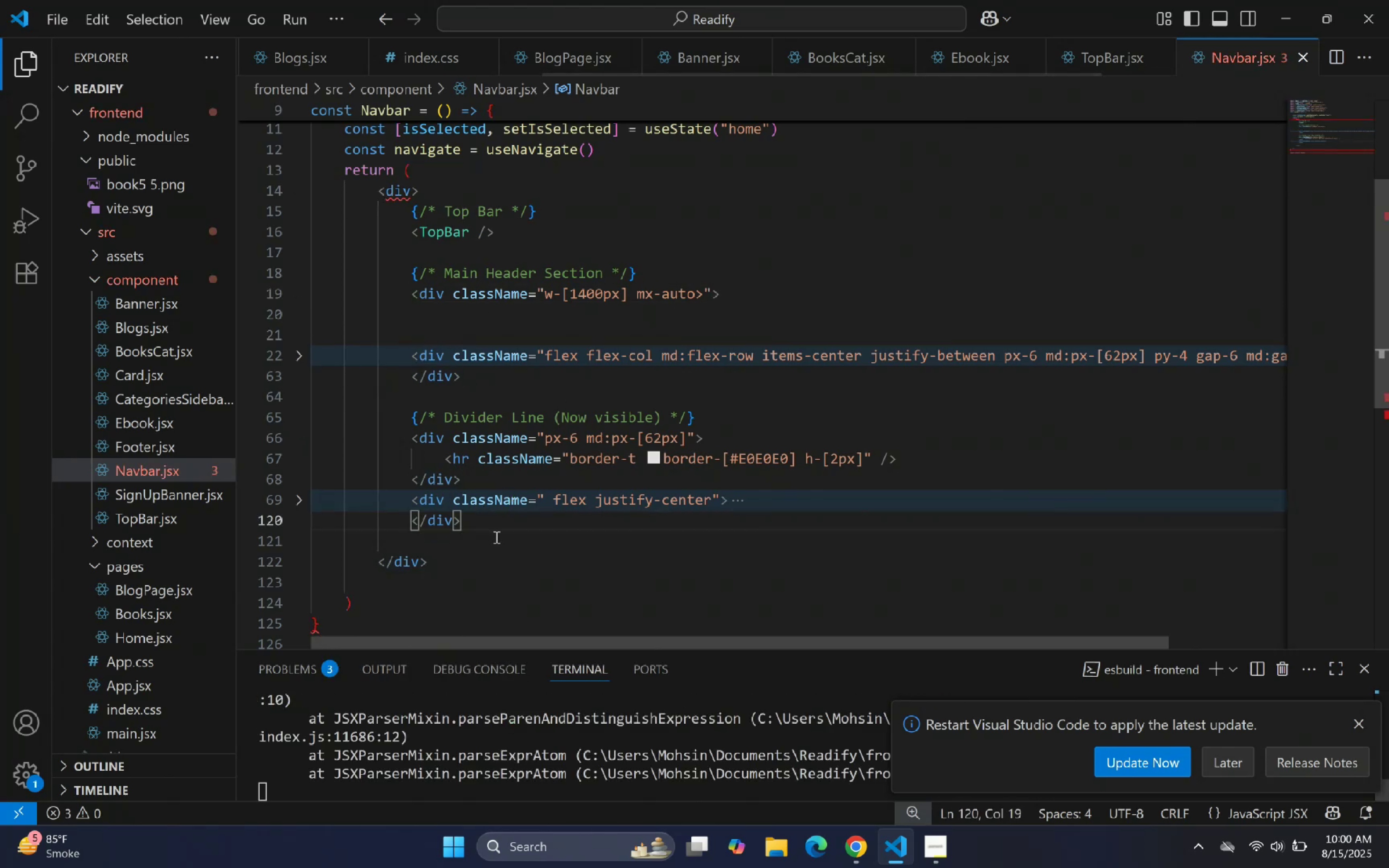 
key(Enter)
 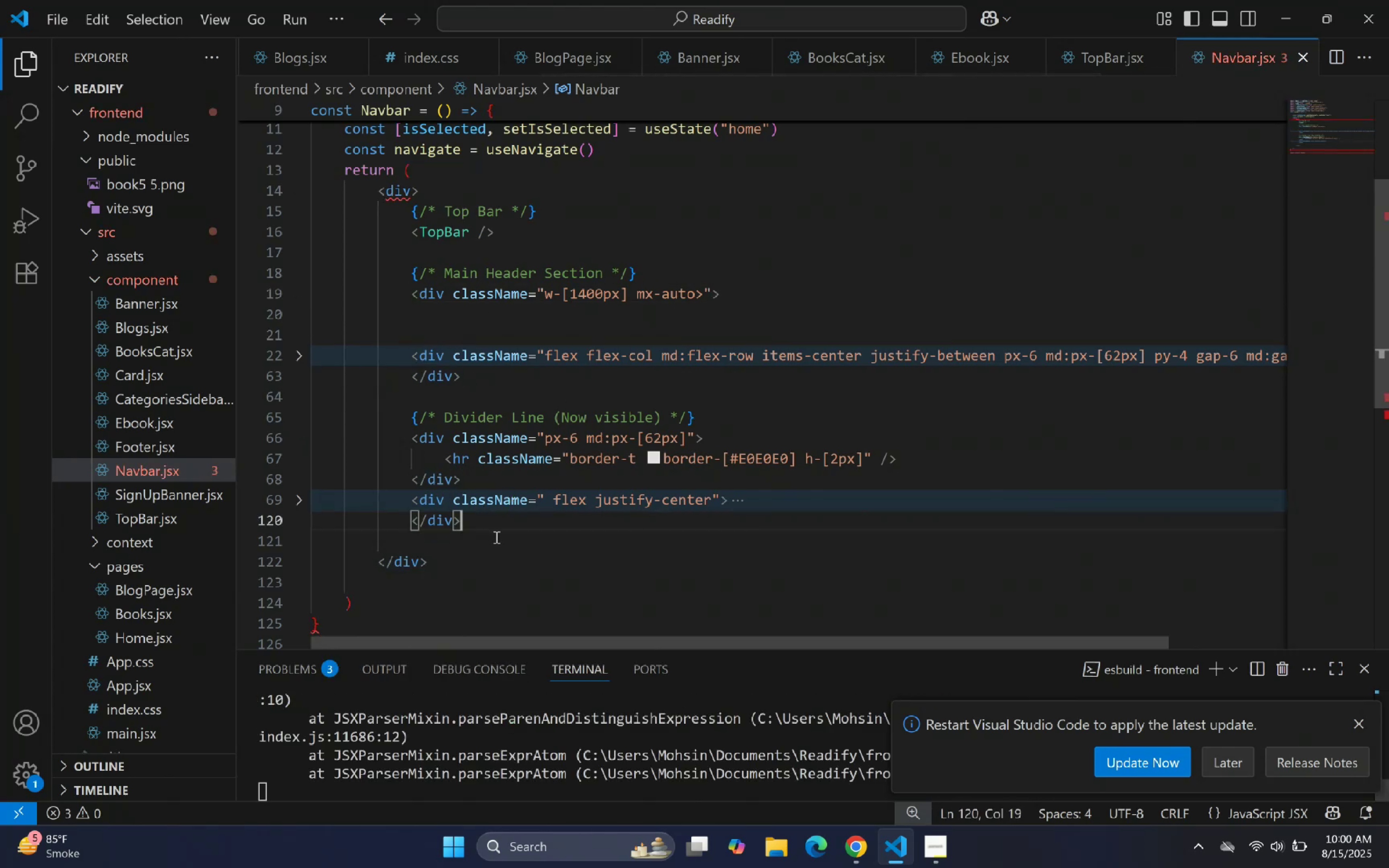 
key(Control+V)
 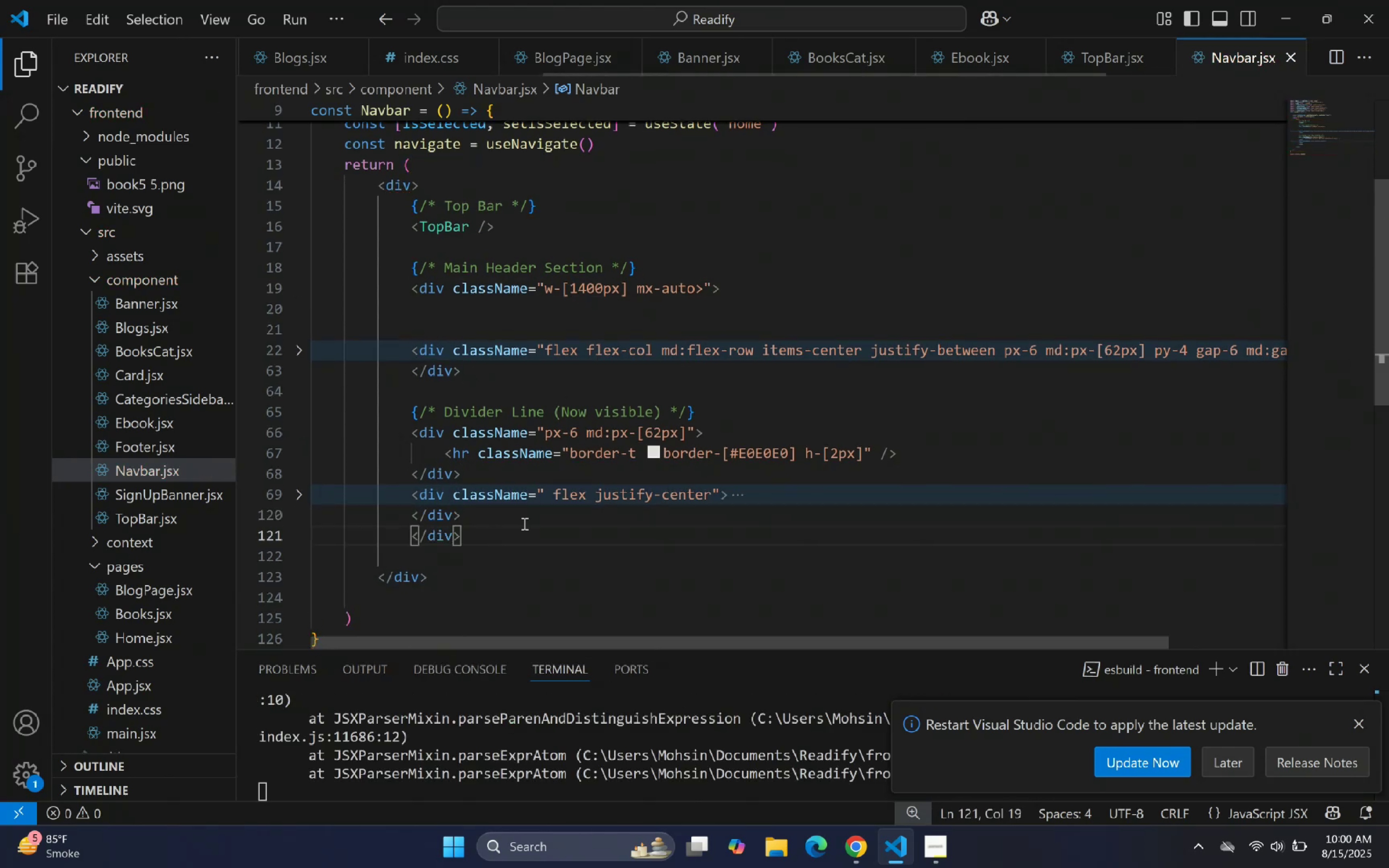 
right_click([697, 325])
 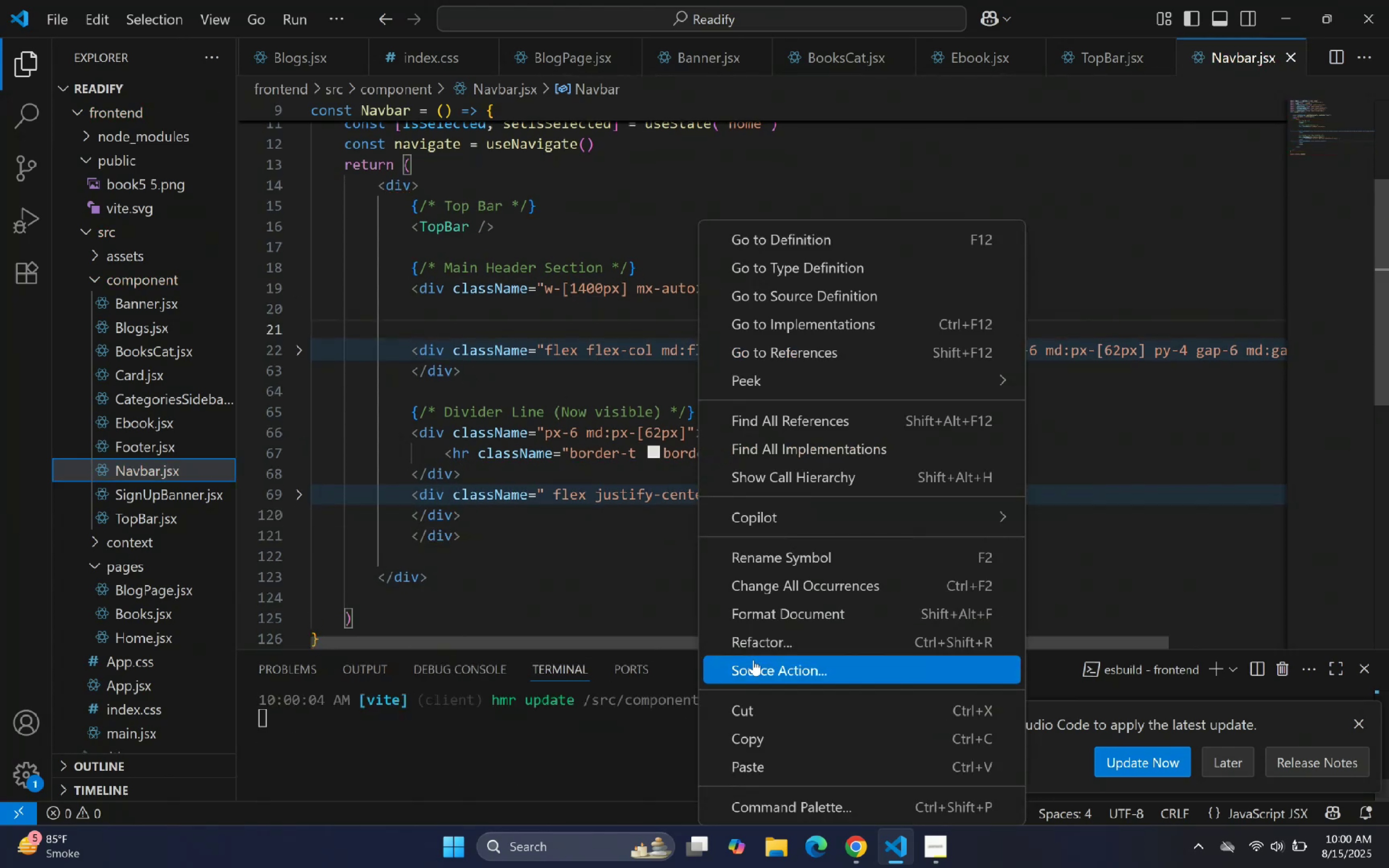 
left_click([807, 609])
 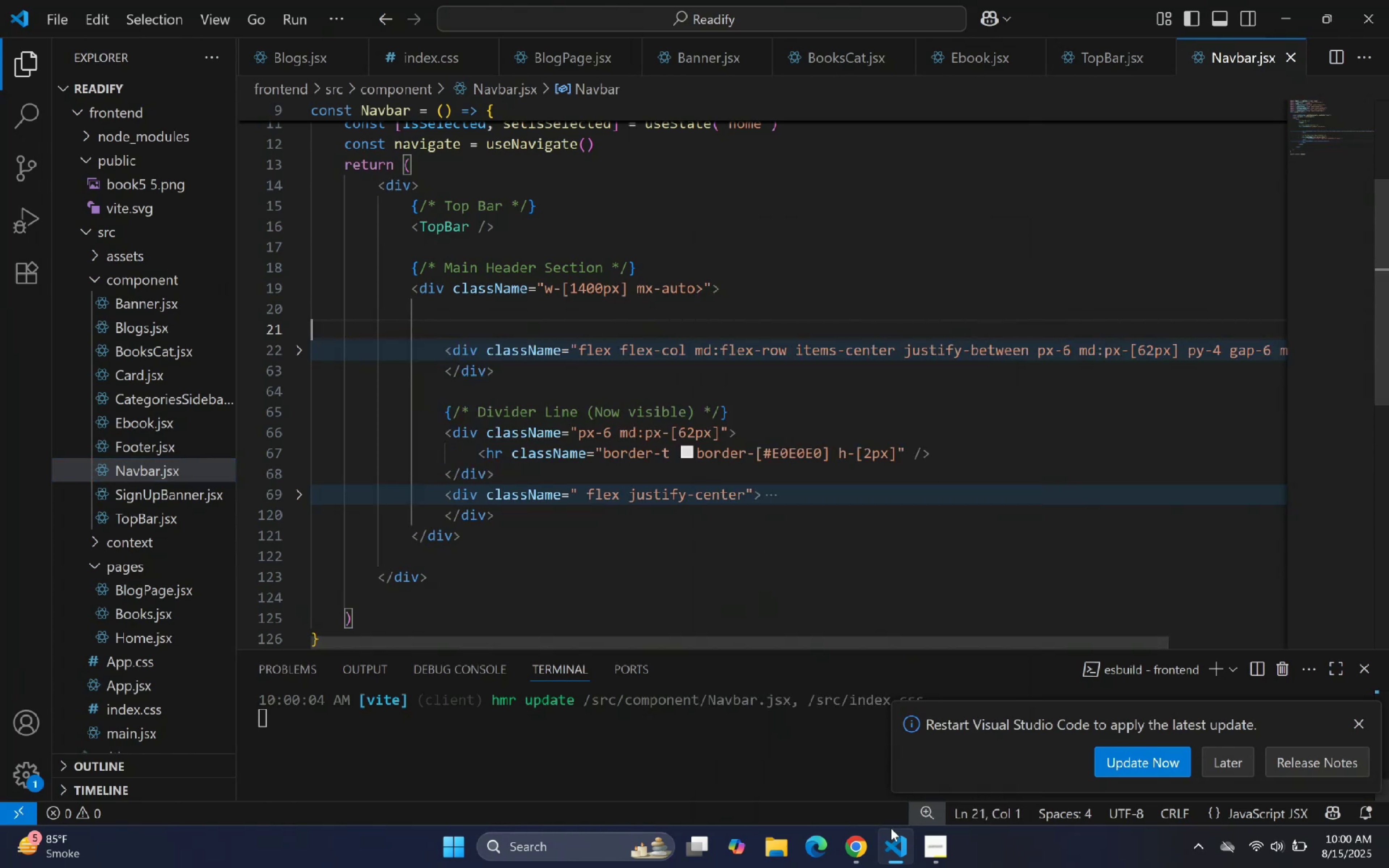 
left_click([902, 856])
 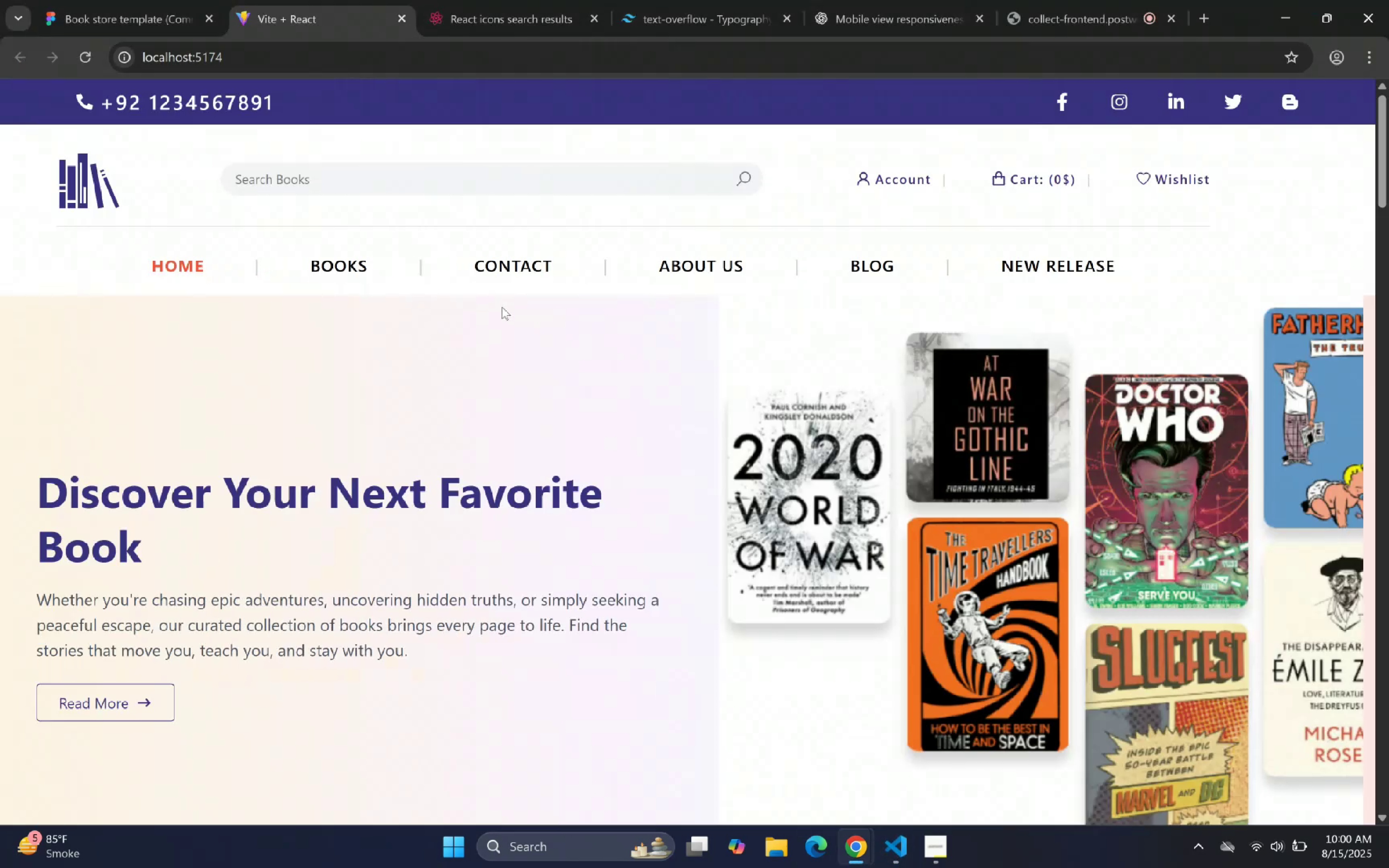 
scroll: coordinate [550, 338], scroll_direction: down, amount: 2.0
 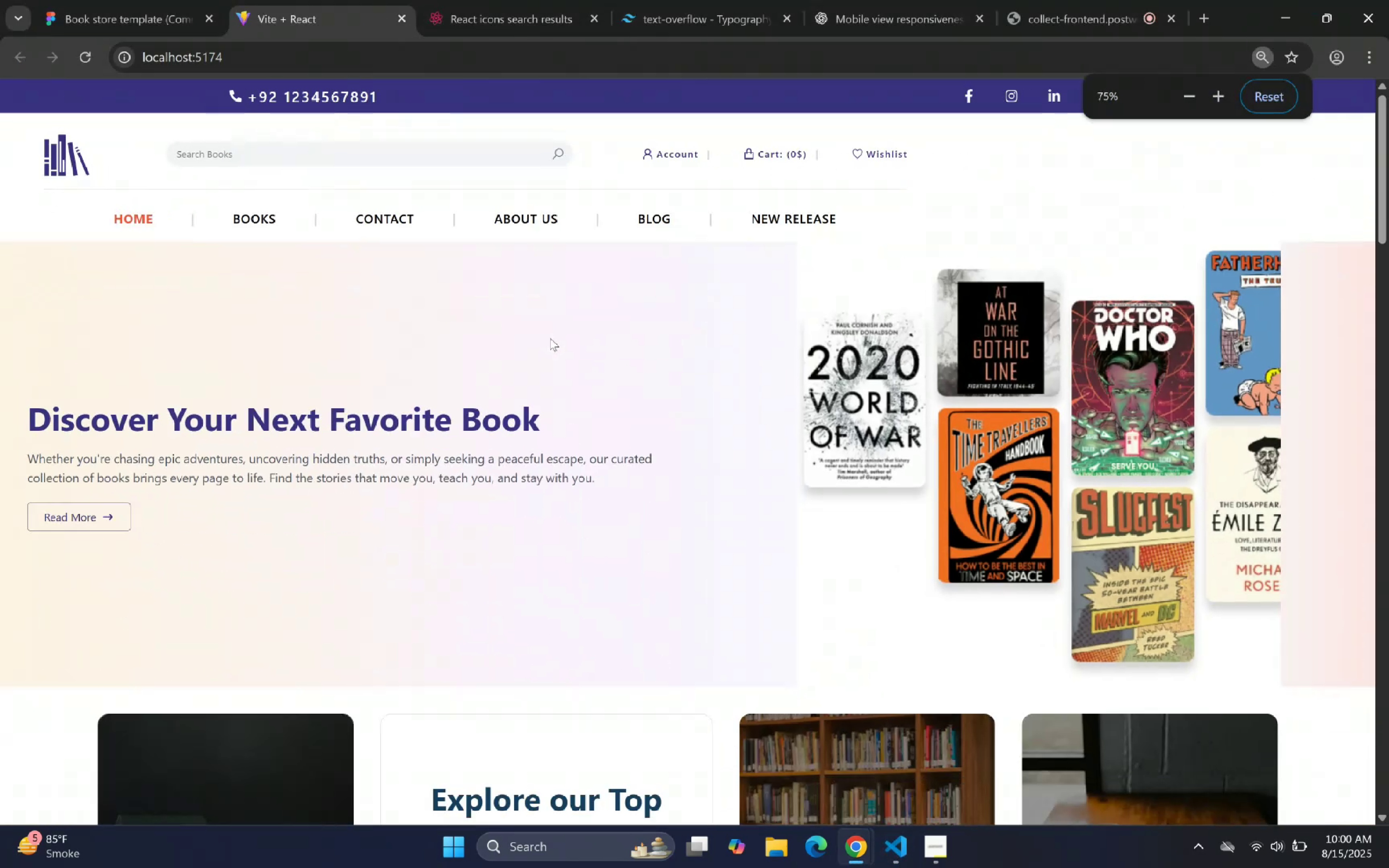 
hold_key(key=ControlLeft, duration=1.5)
 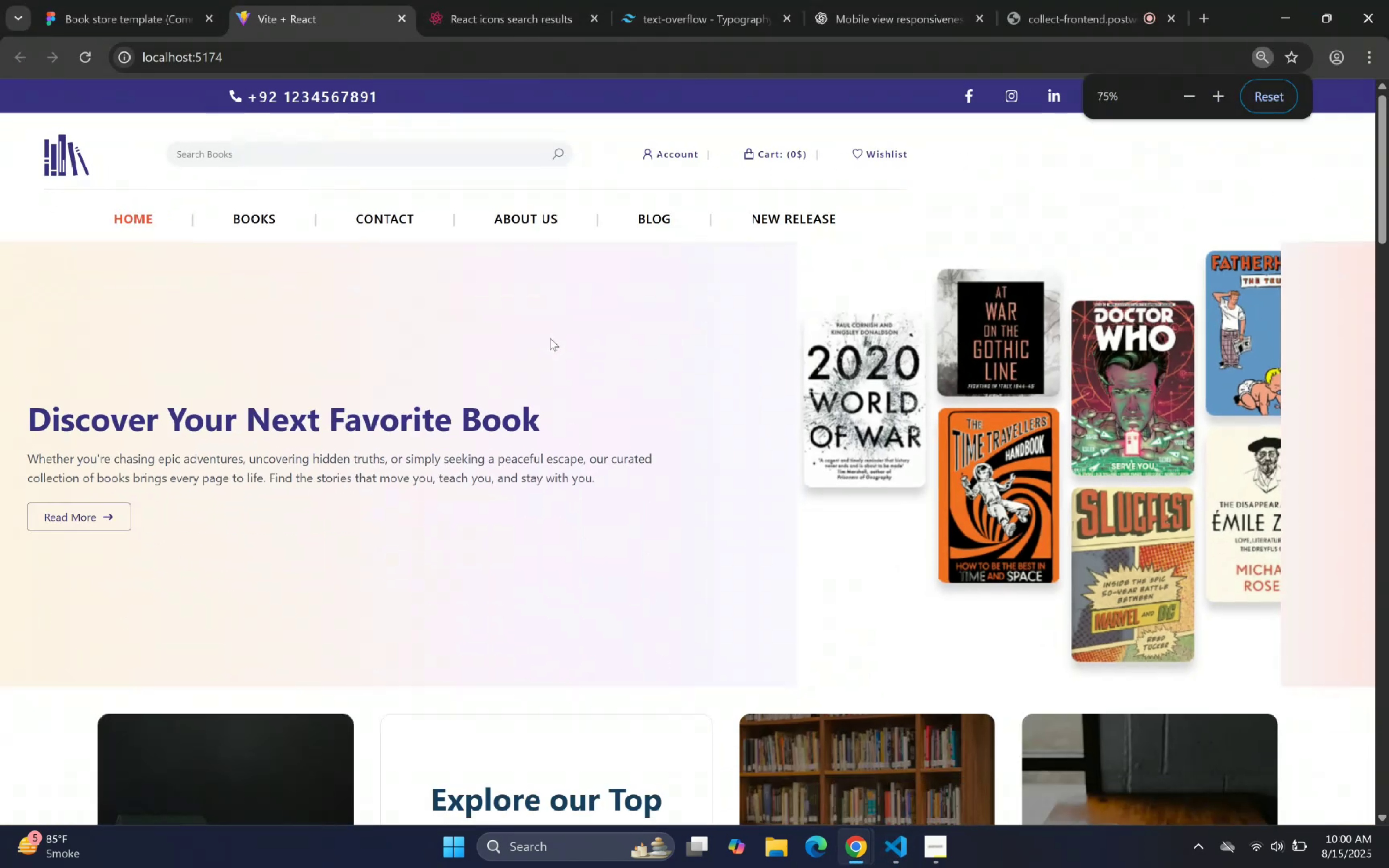 
hold_key(key=ControlLeft, duration=1.53)
scroll: coordinate [549, 338], scroll_direction: up, amount: 4.0
 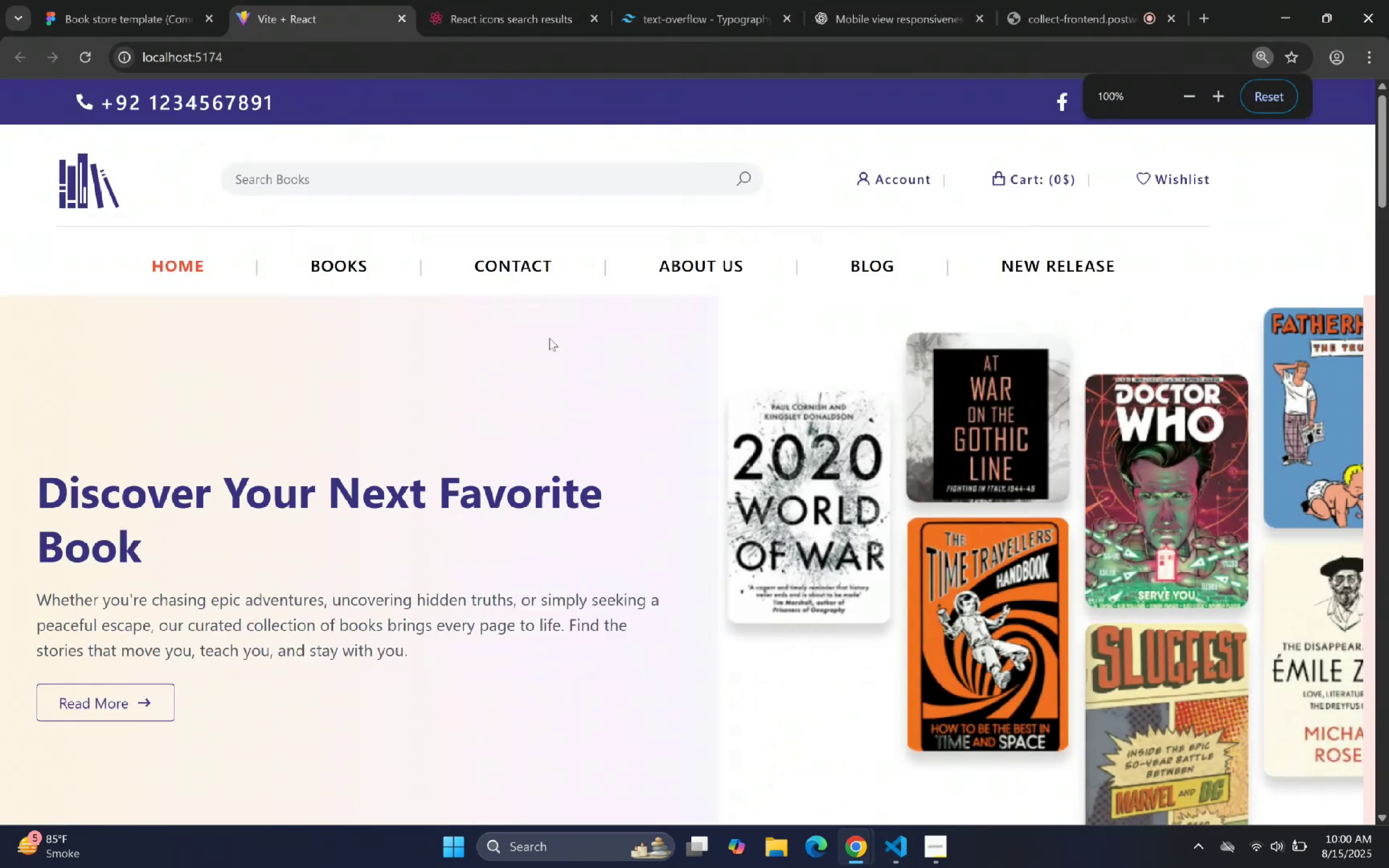 
hold_key(key=ControlLeft, duration=1.53)
scroll: coordinate [549, 339], scroll_direction: down, amount: 1.0
 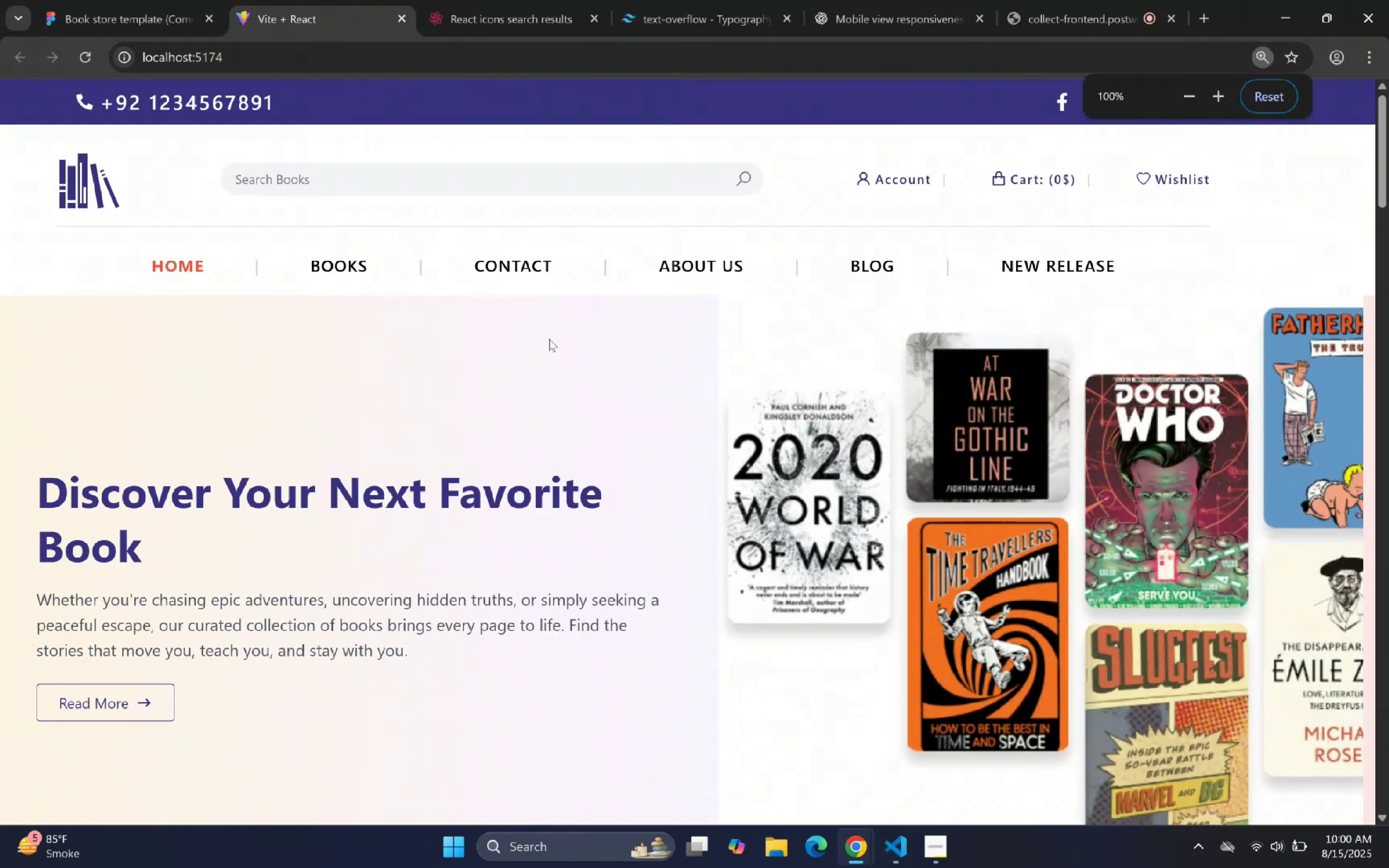 
key(Control+ControlLeft)
 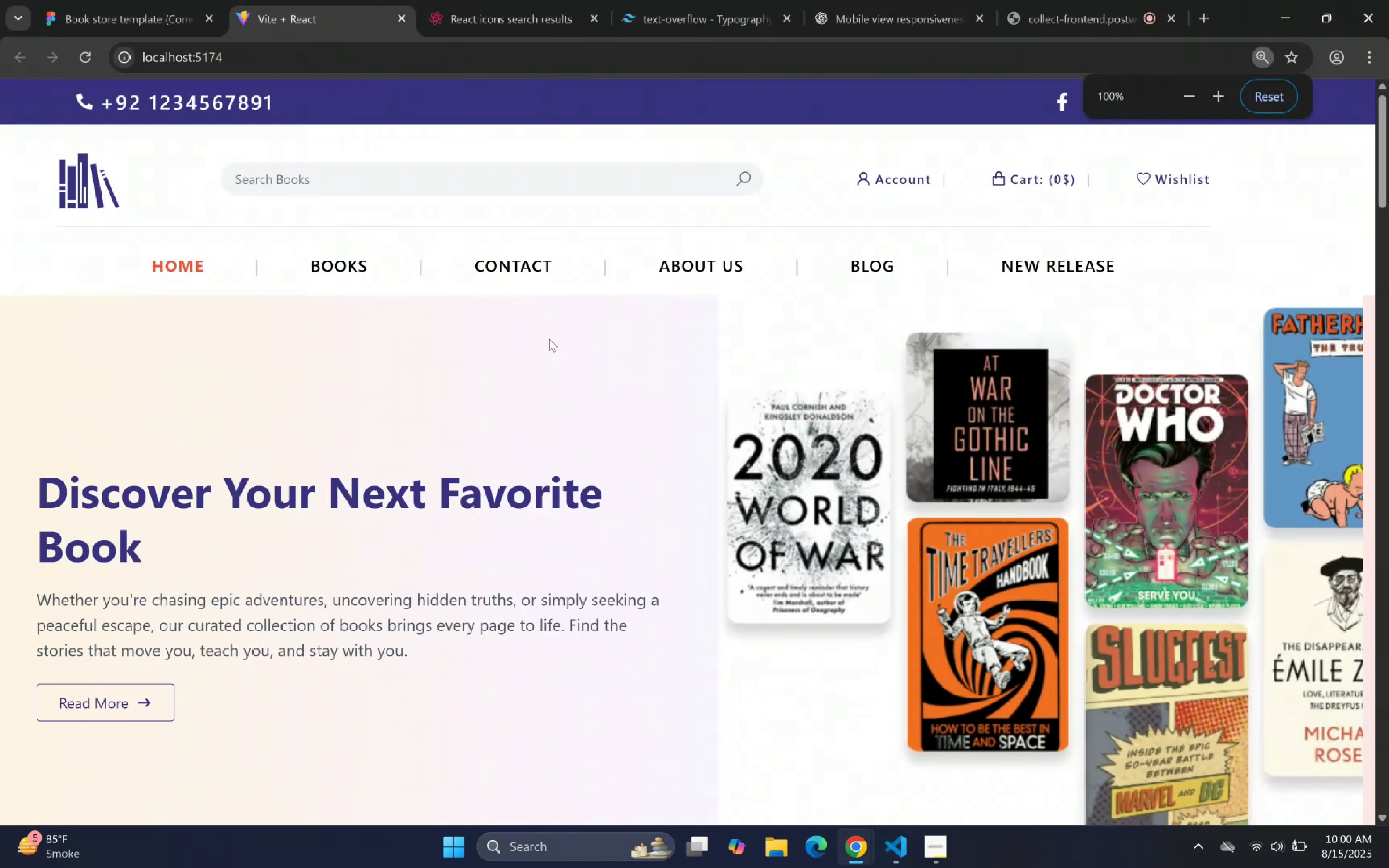 
key(Control+ControlLeft)
 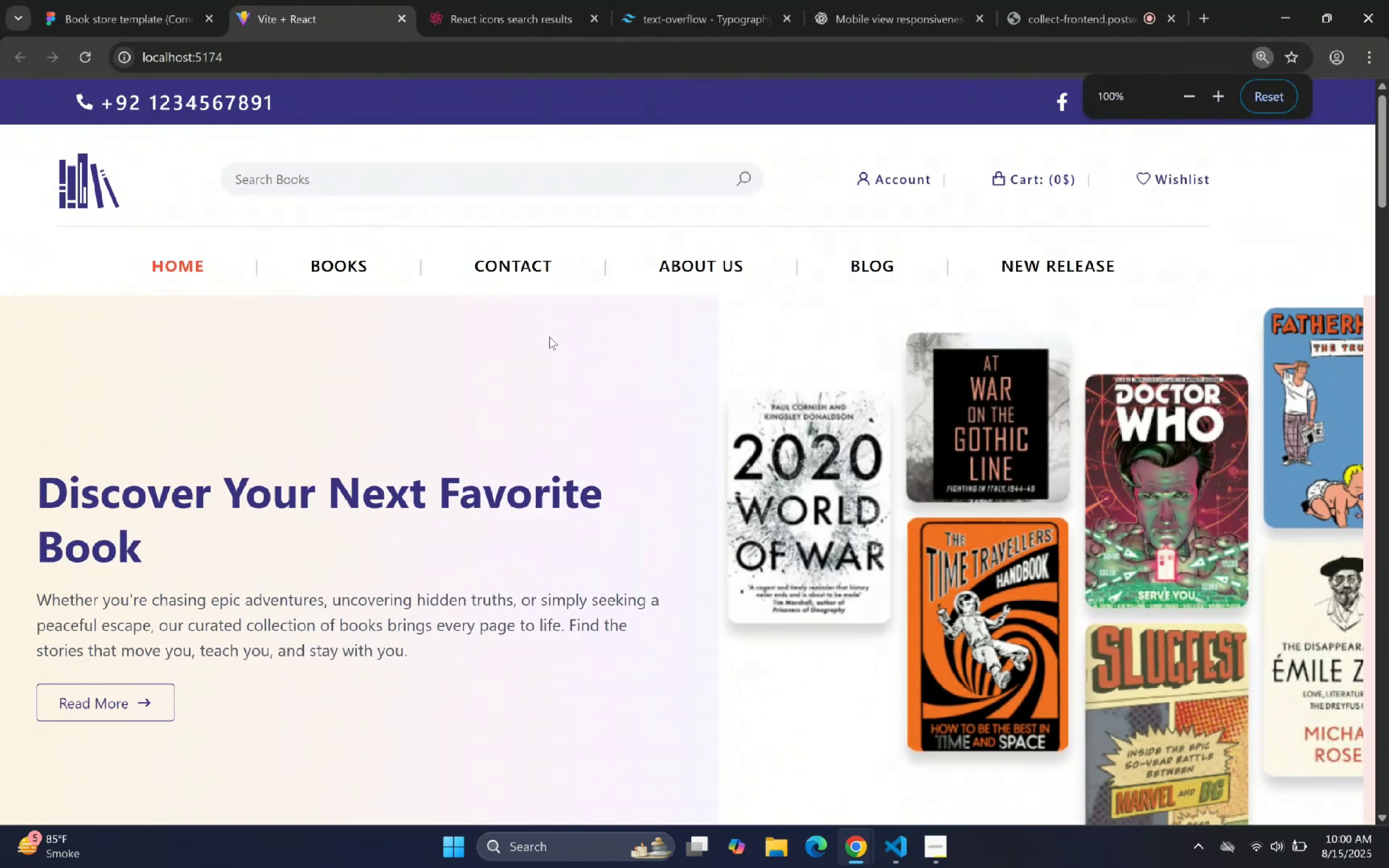 
key(Control+ControlLeft)
 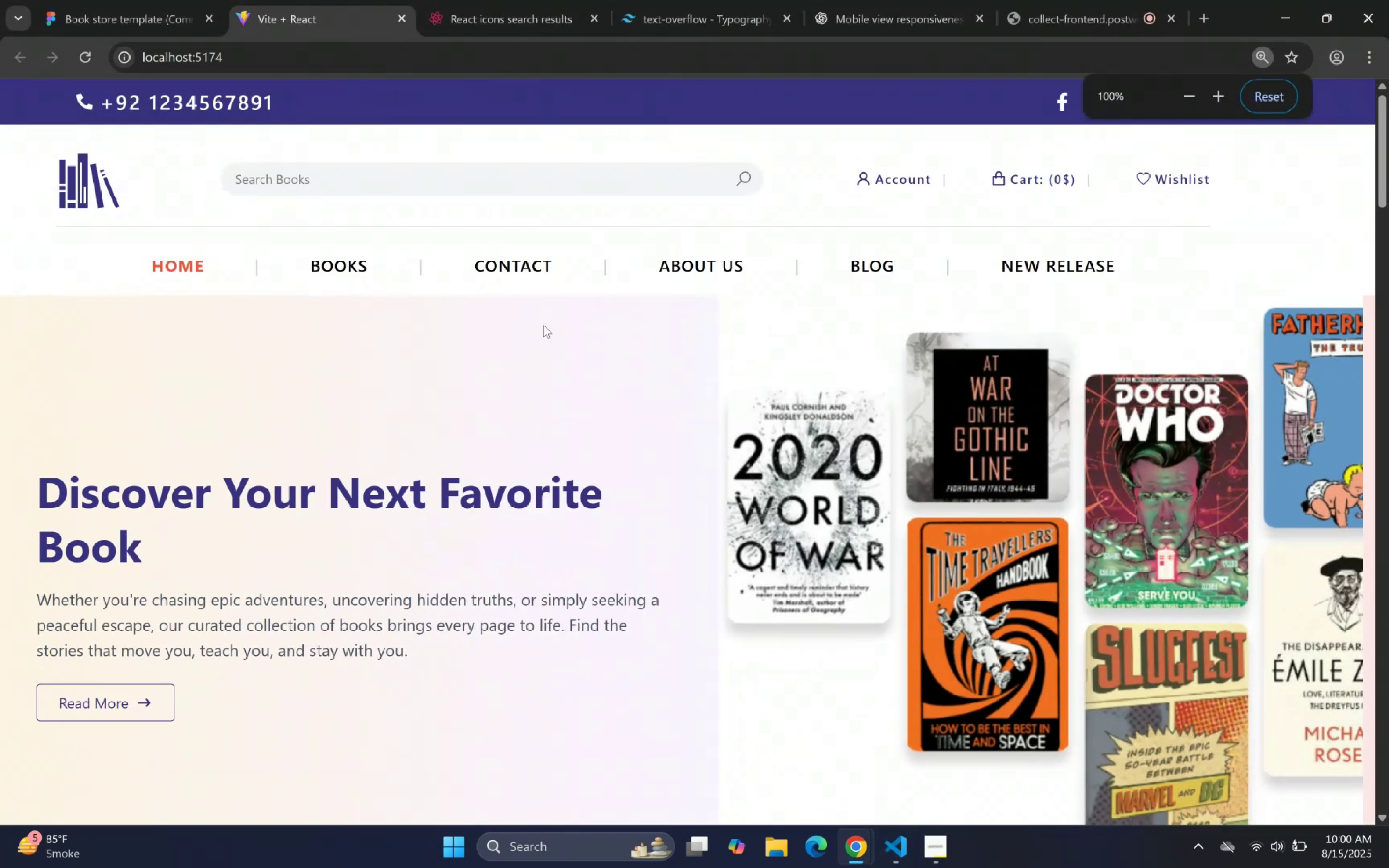 
key(Control+ControlLeft)
 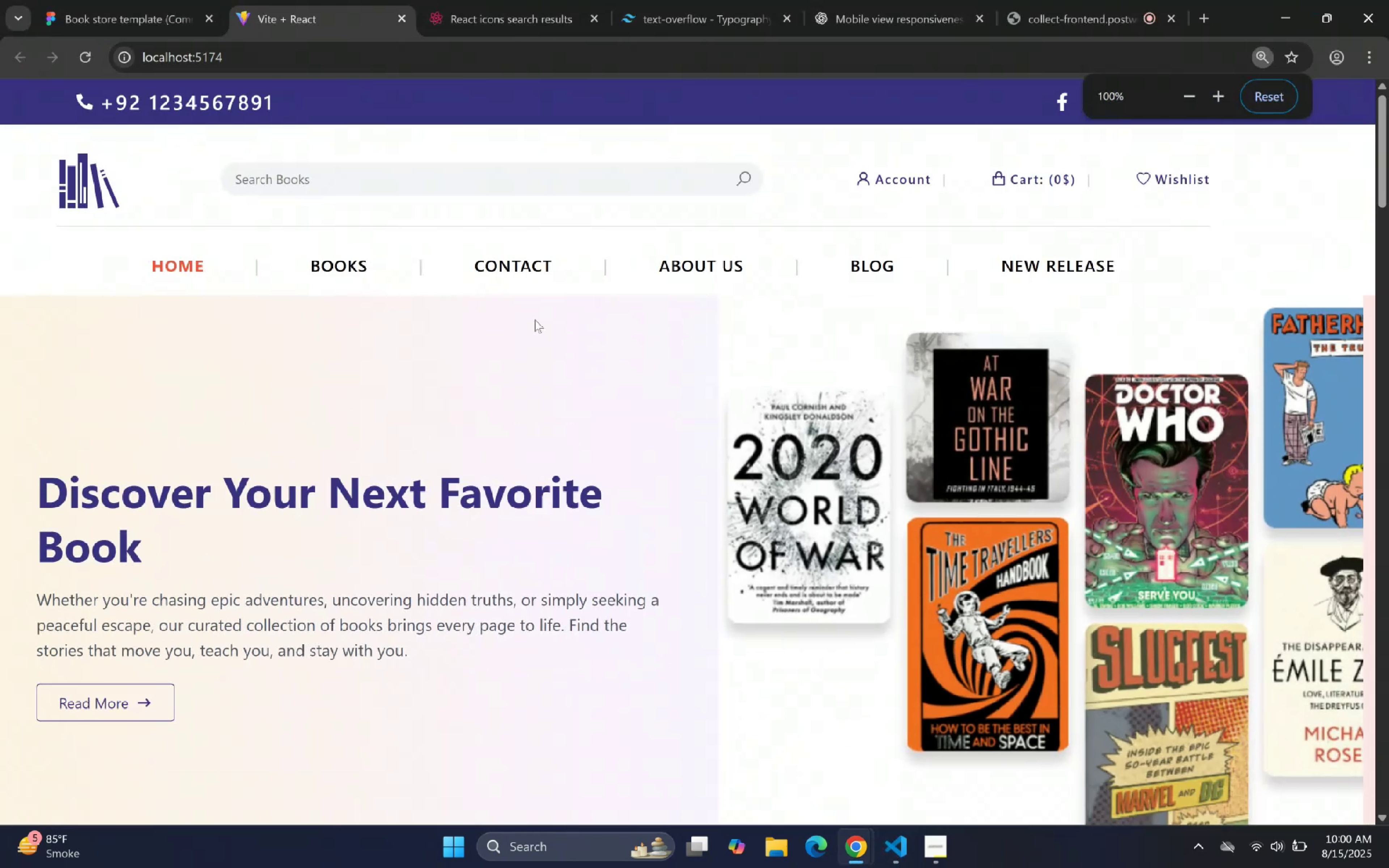 
key(Control+ControlLeft)
 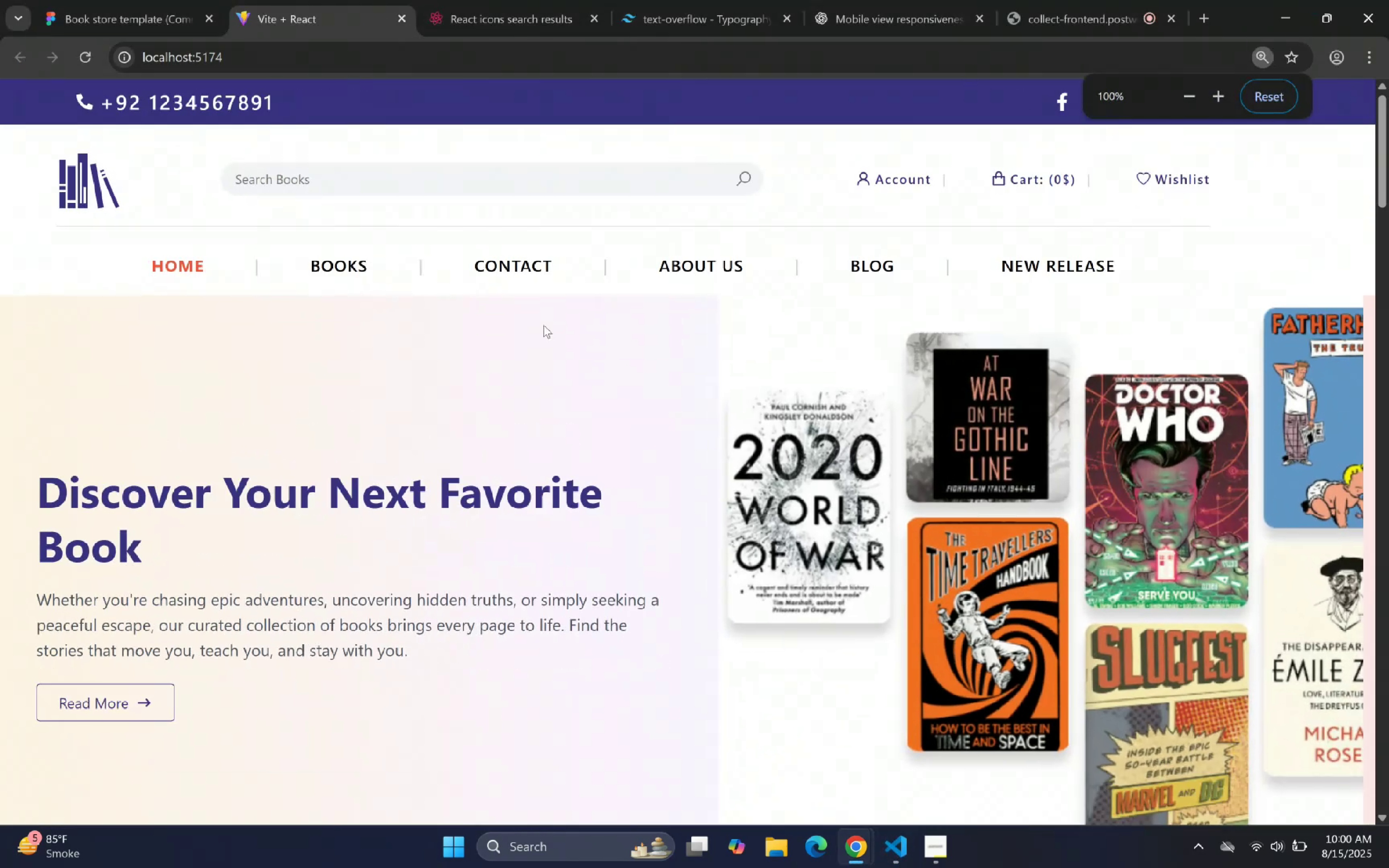 
key(Control+ControlLeft)
 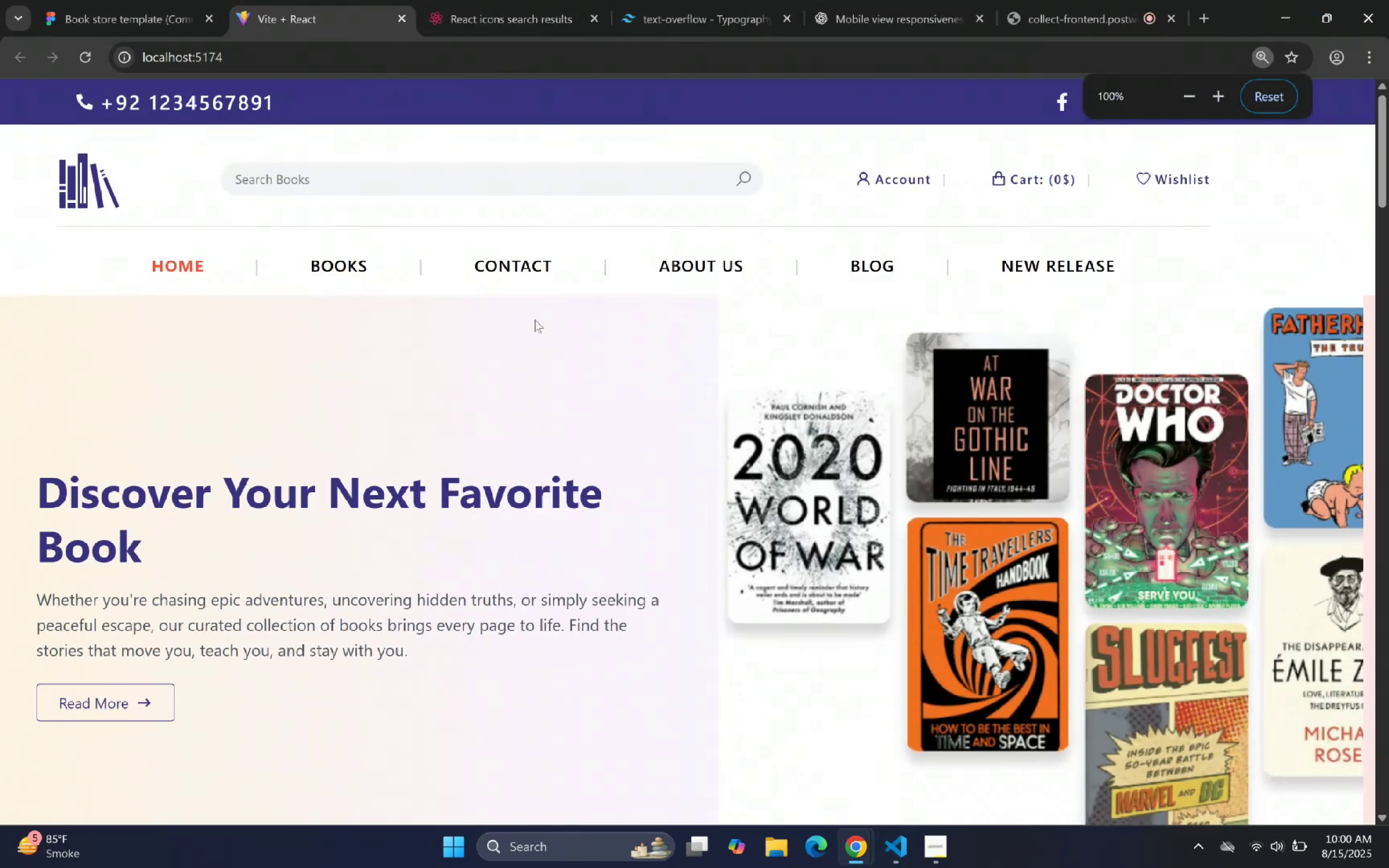 
key(Control+ControlLeft)
 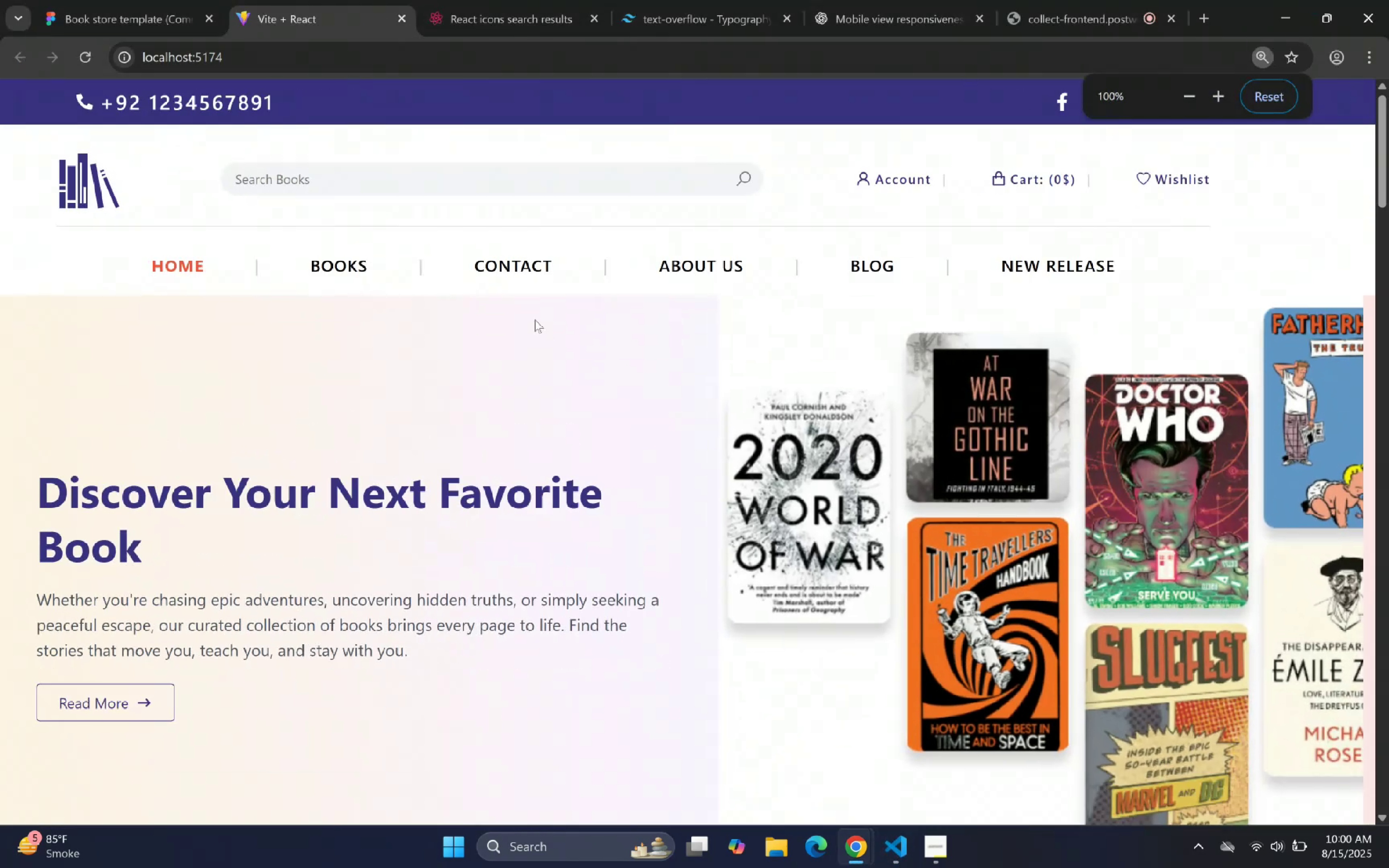 
key(Control+ControlLeft)
 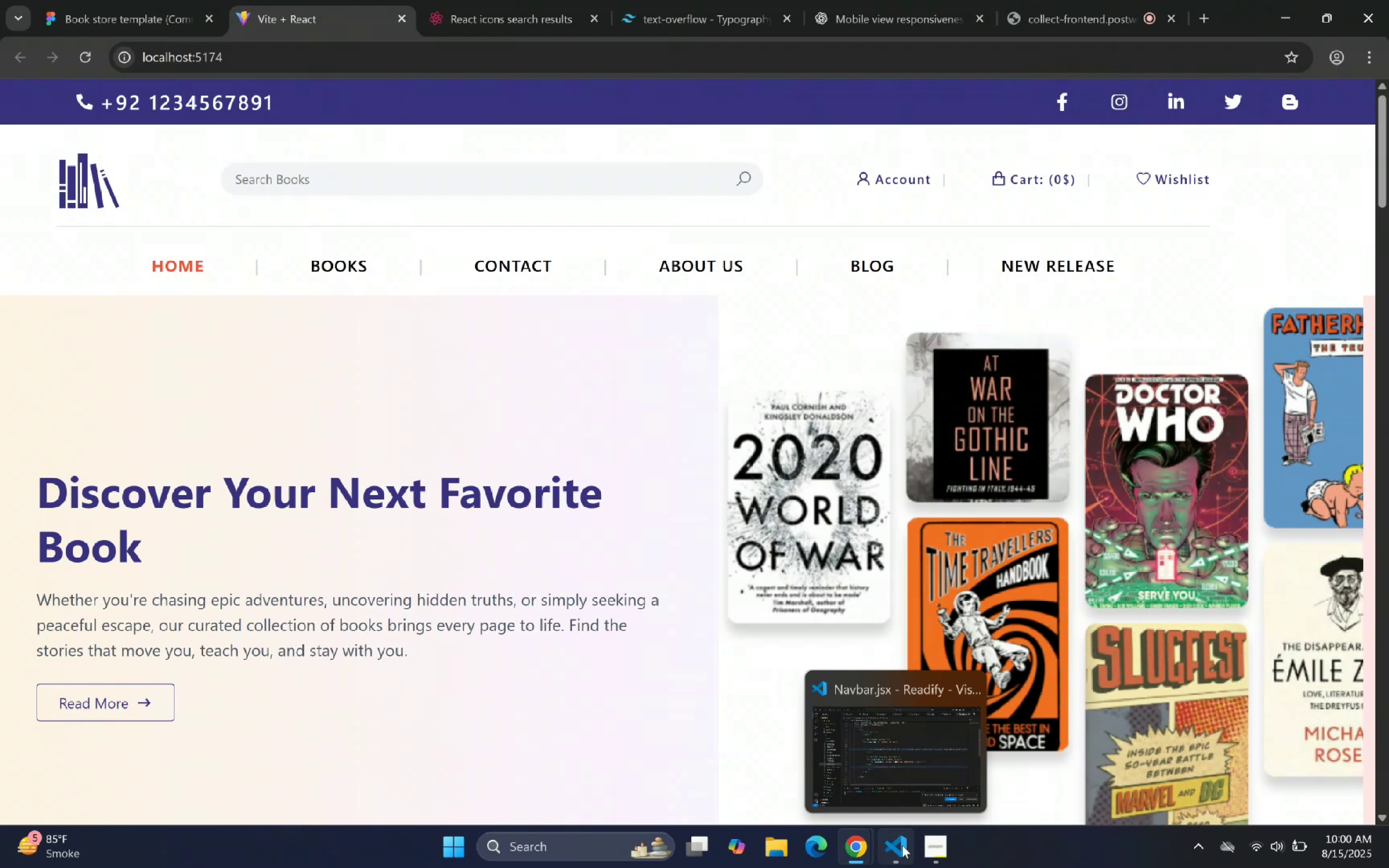 
wait(5.56)
 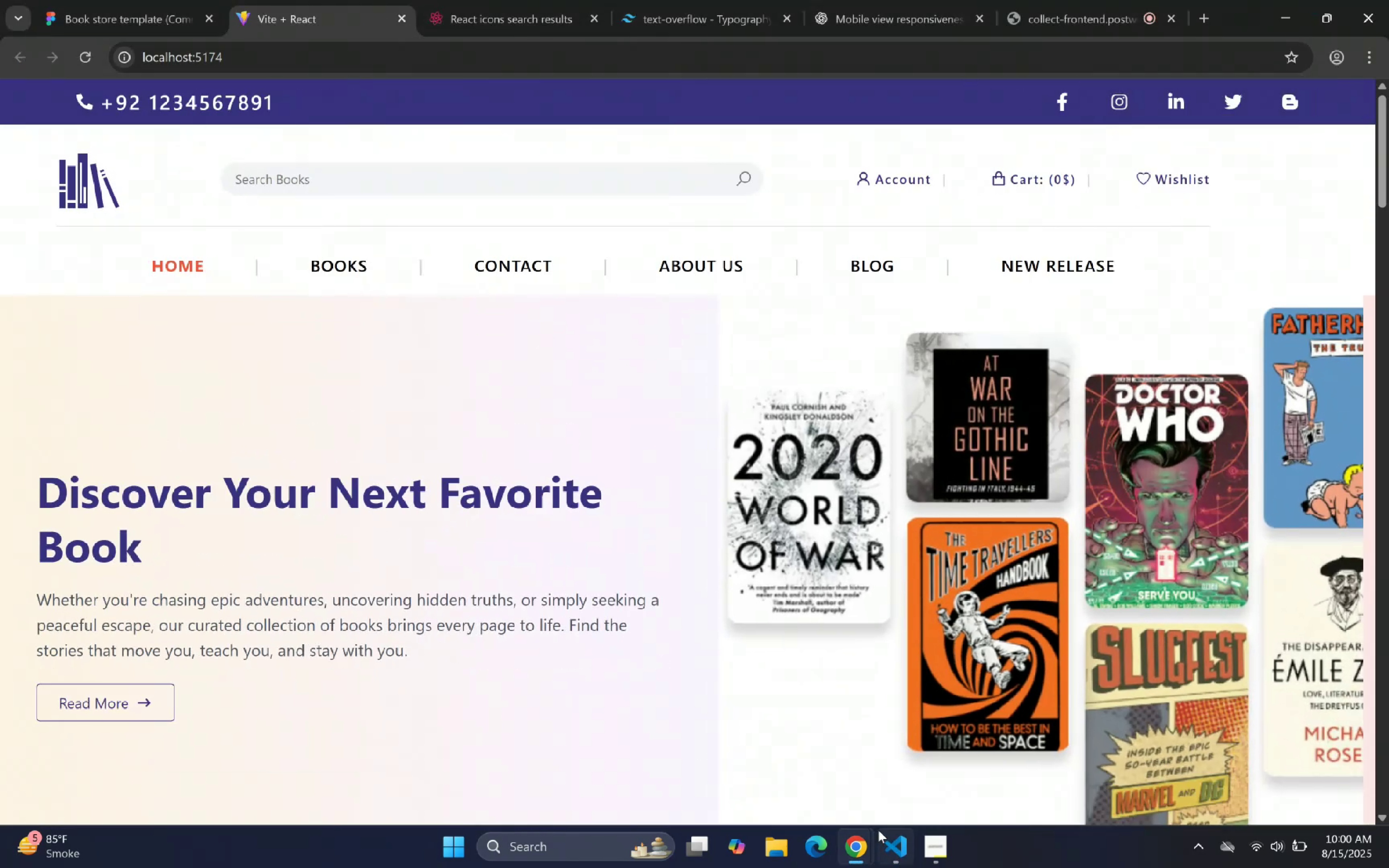 
left_click([902, 845])
 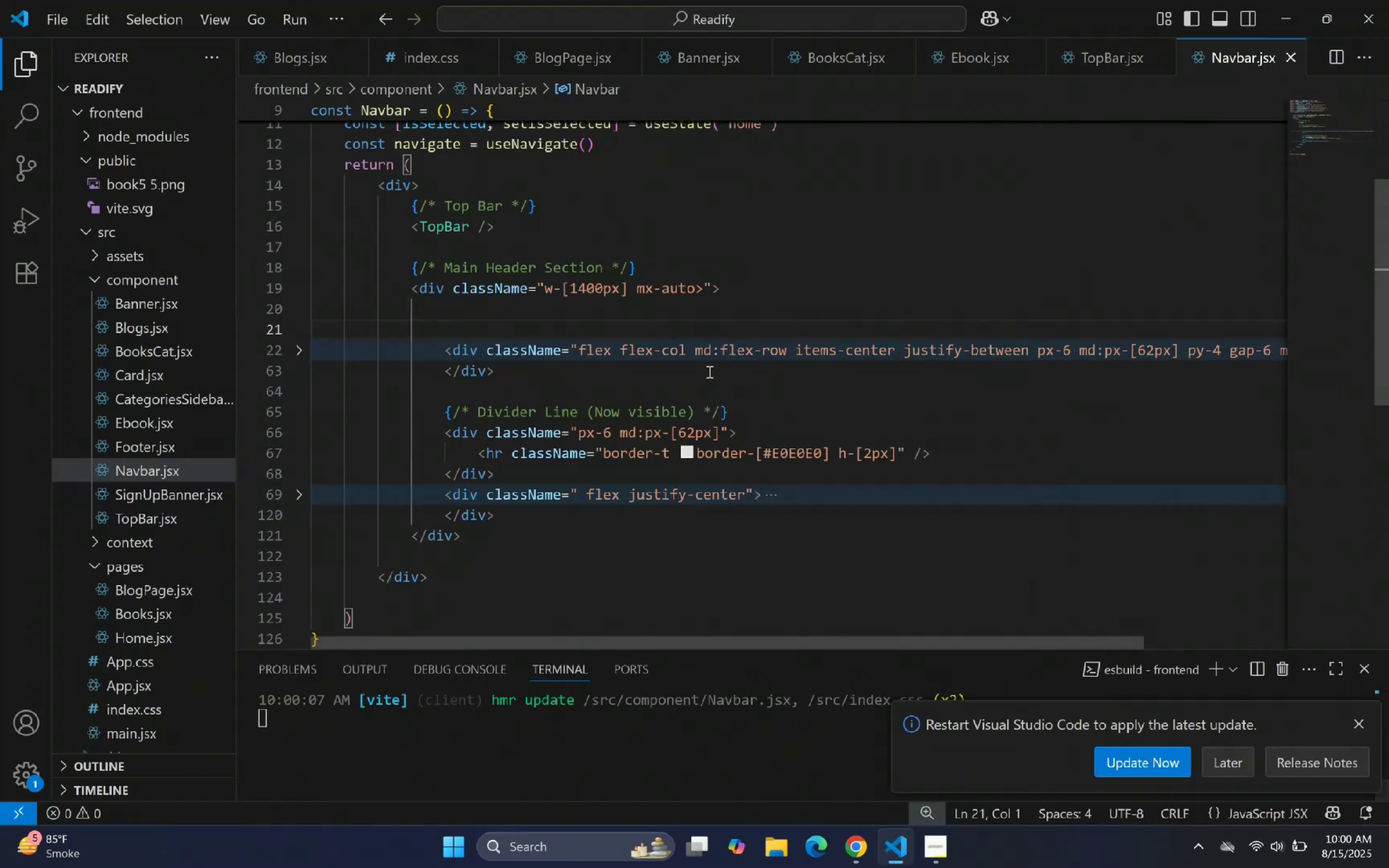 
double_click([653, 311])
 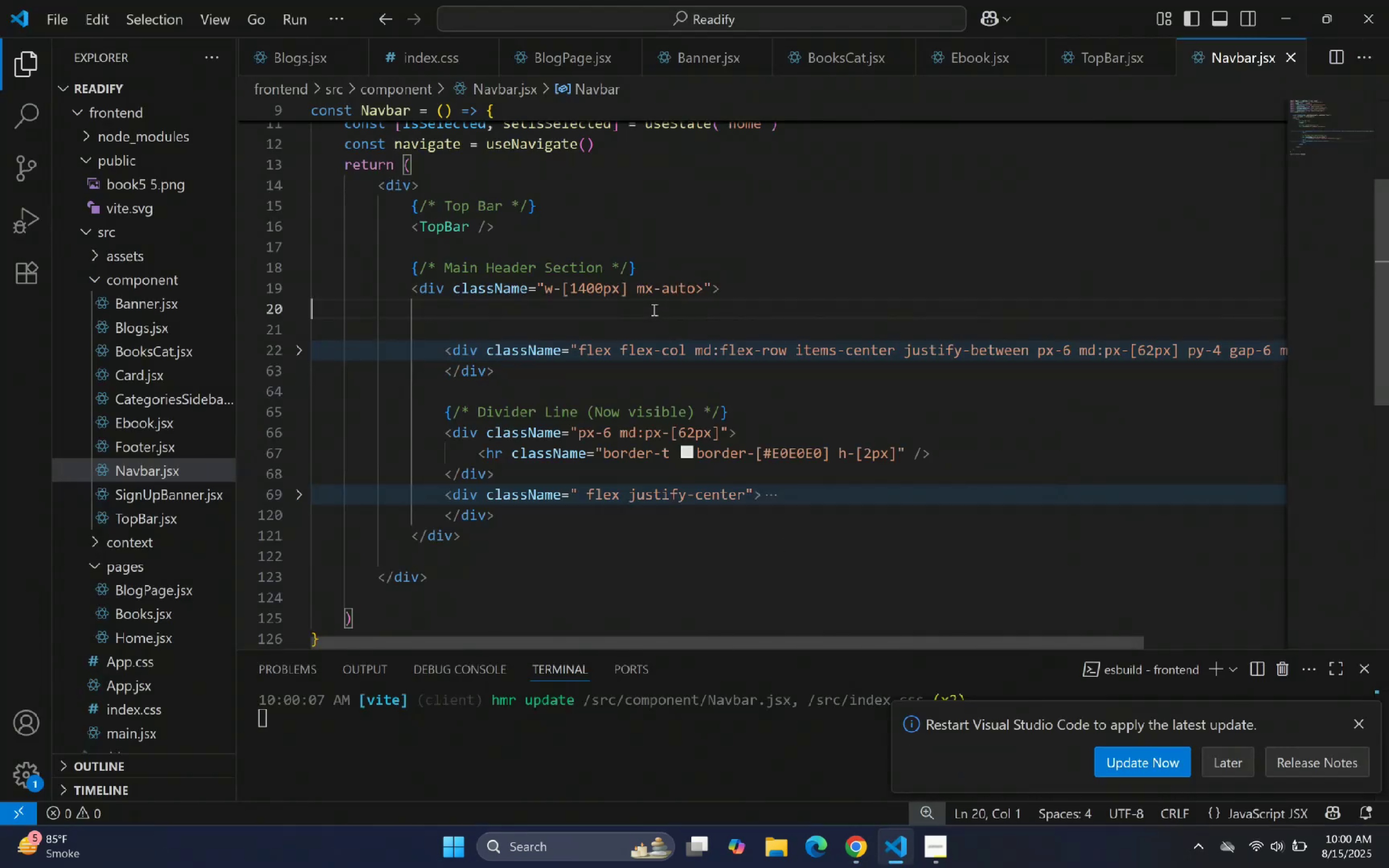 
double_click([688, 341])
 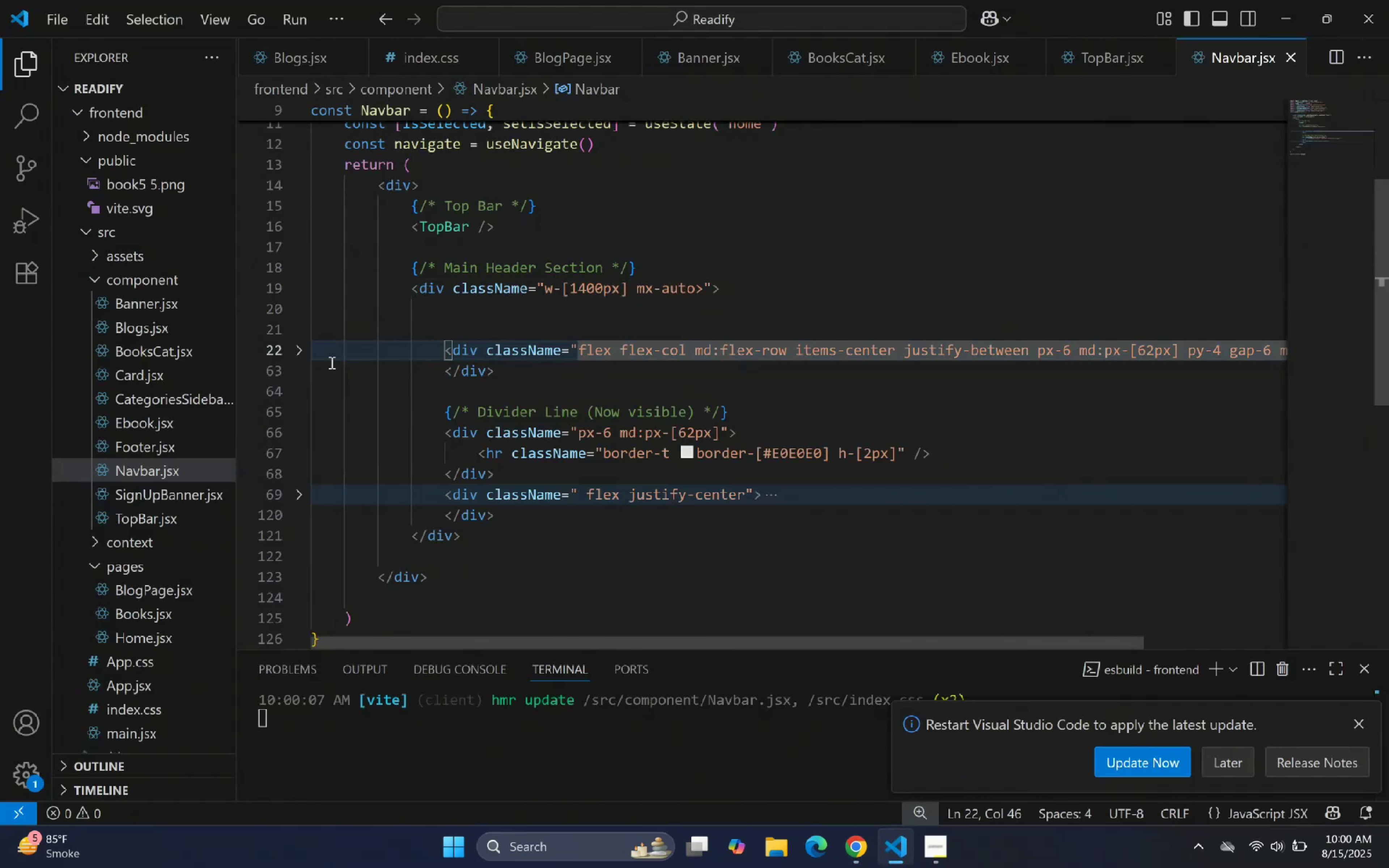 
left_click([304, 353])
 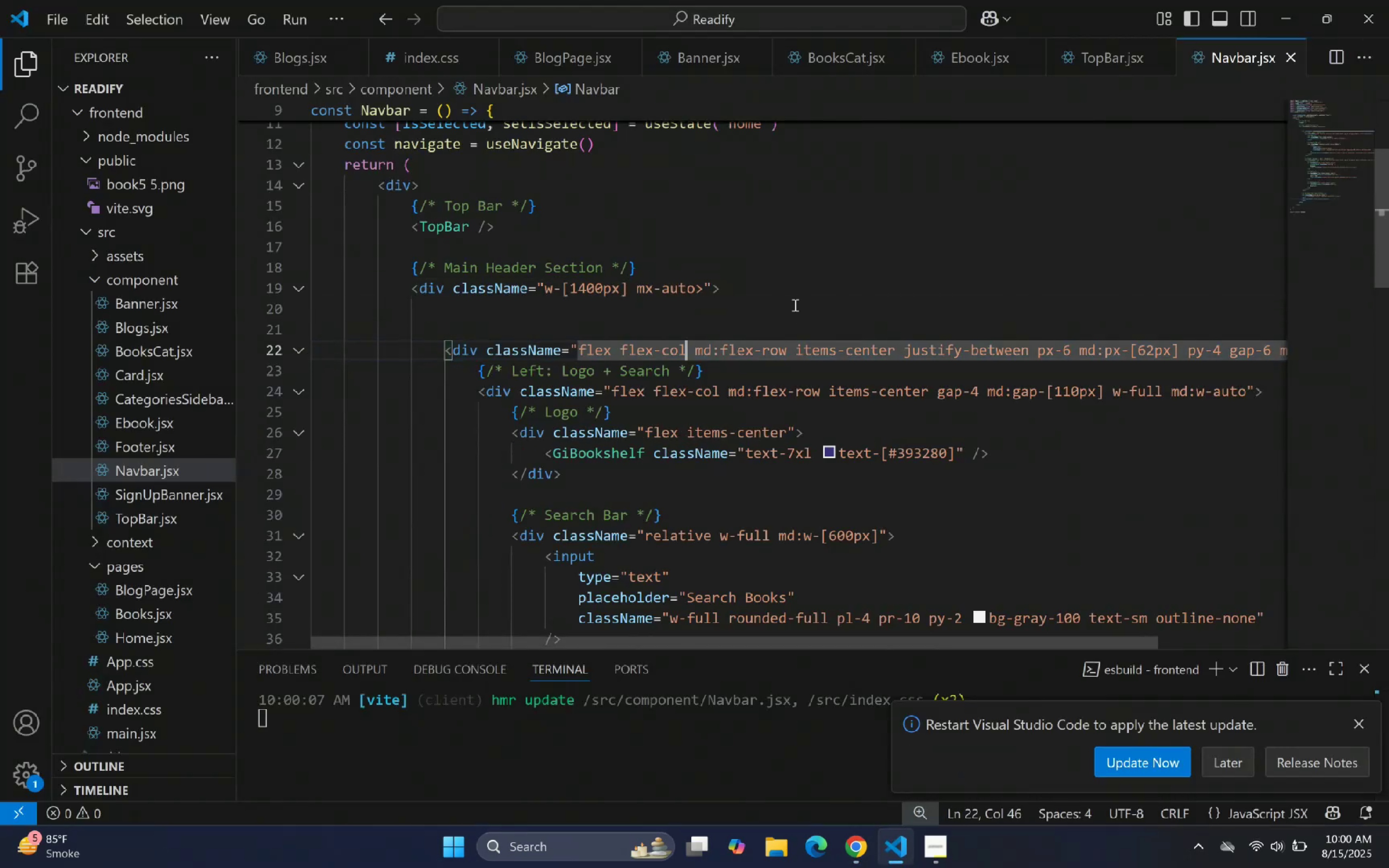 
double_click([838, 290])
 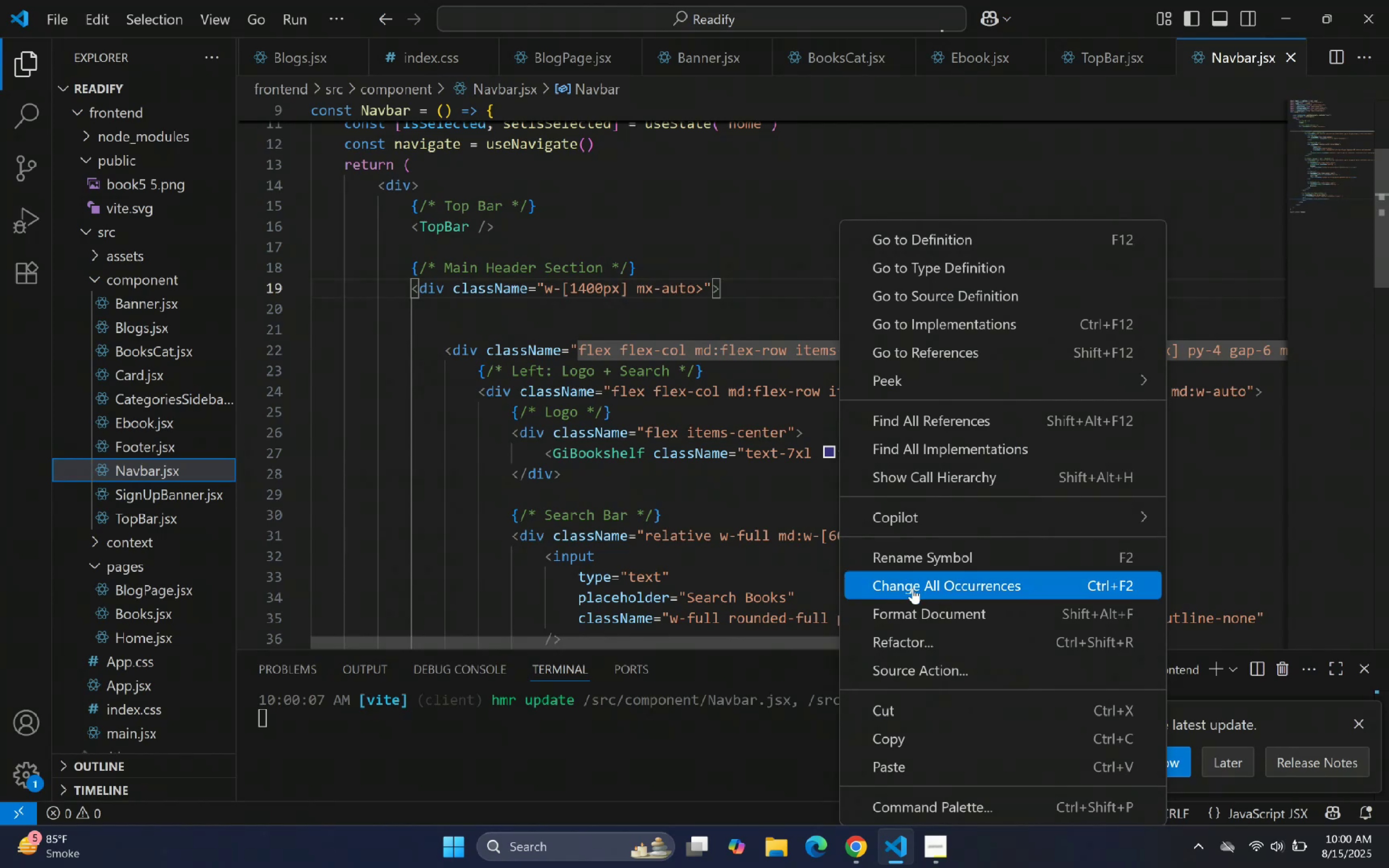 
left_click([916, 613])
 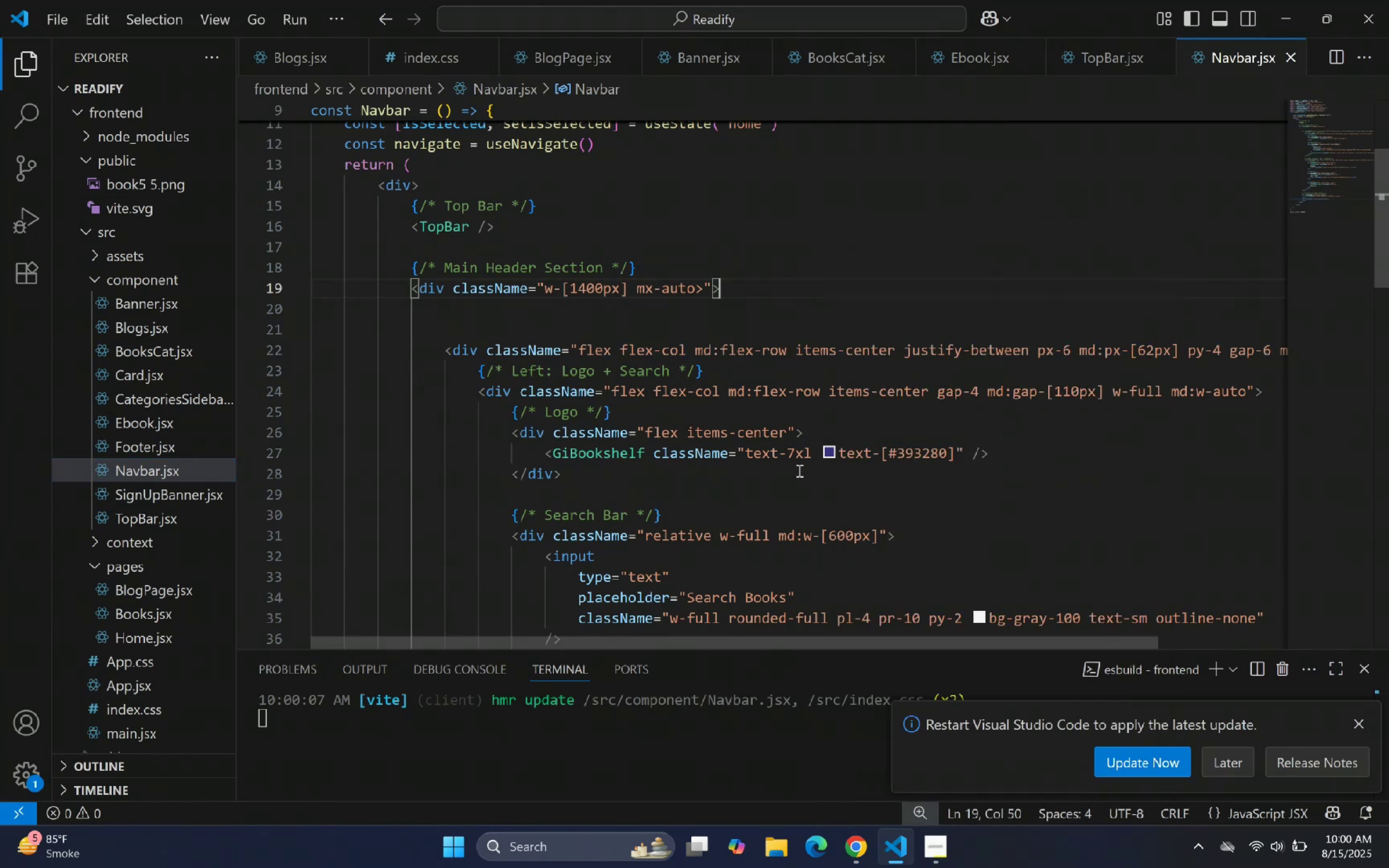 
scroll: coordinate [702, 373], scroll_direction: up, amount: 1.0
 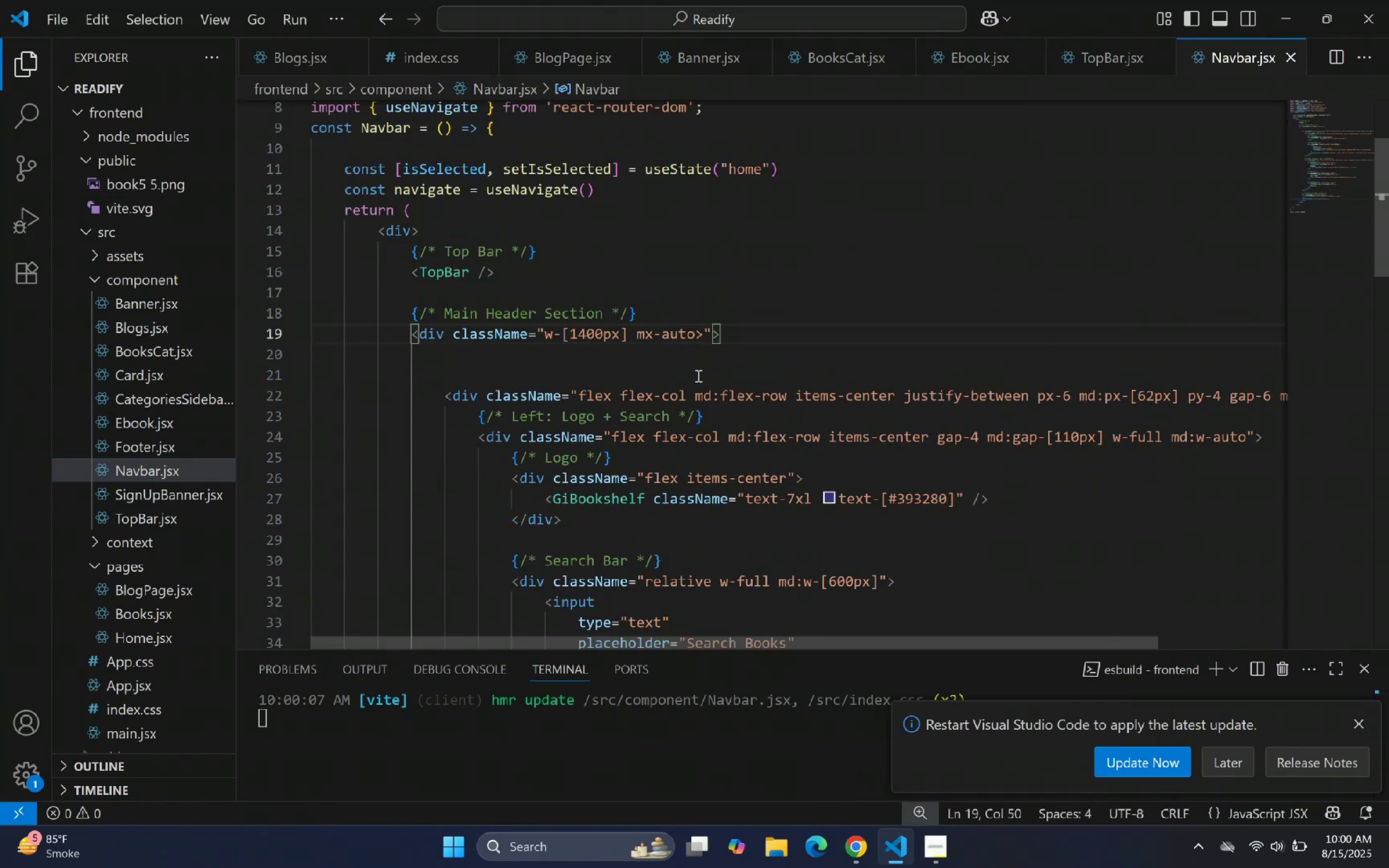 
left_click([589, 358])
 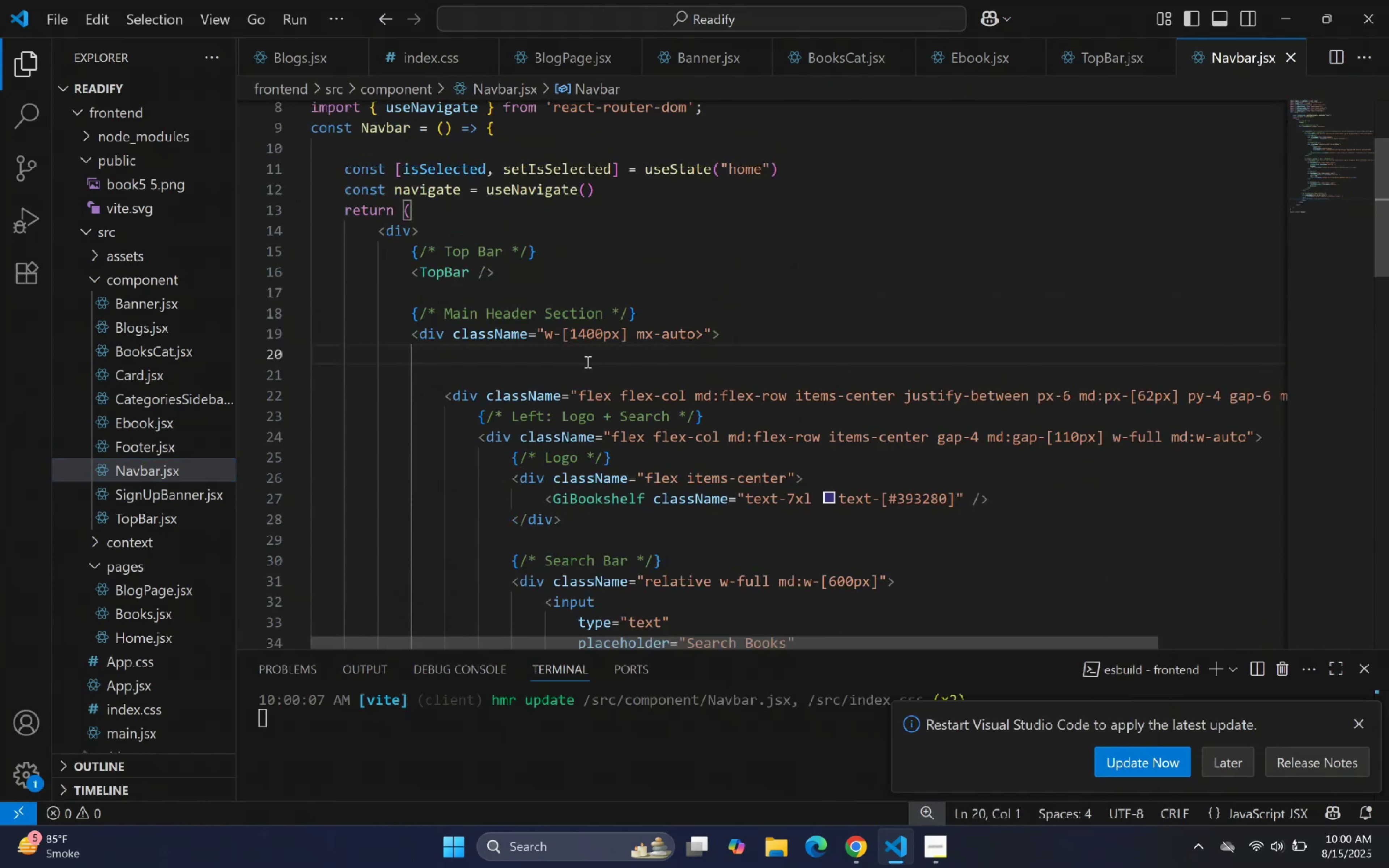 
left_click([582, 364])
 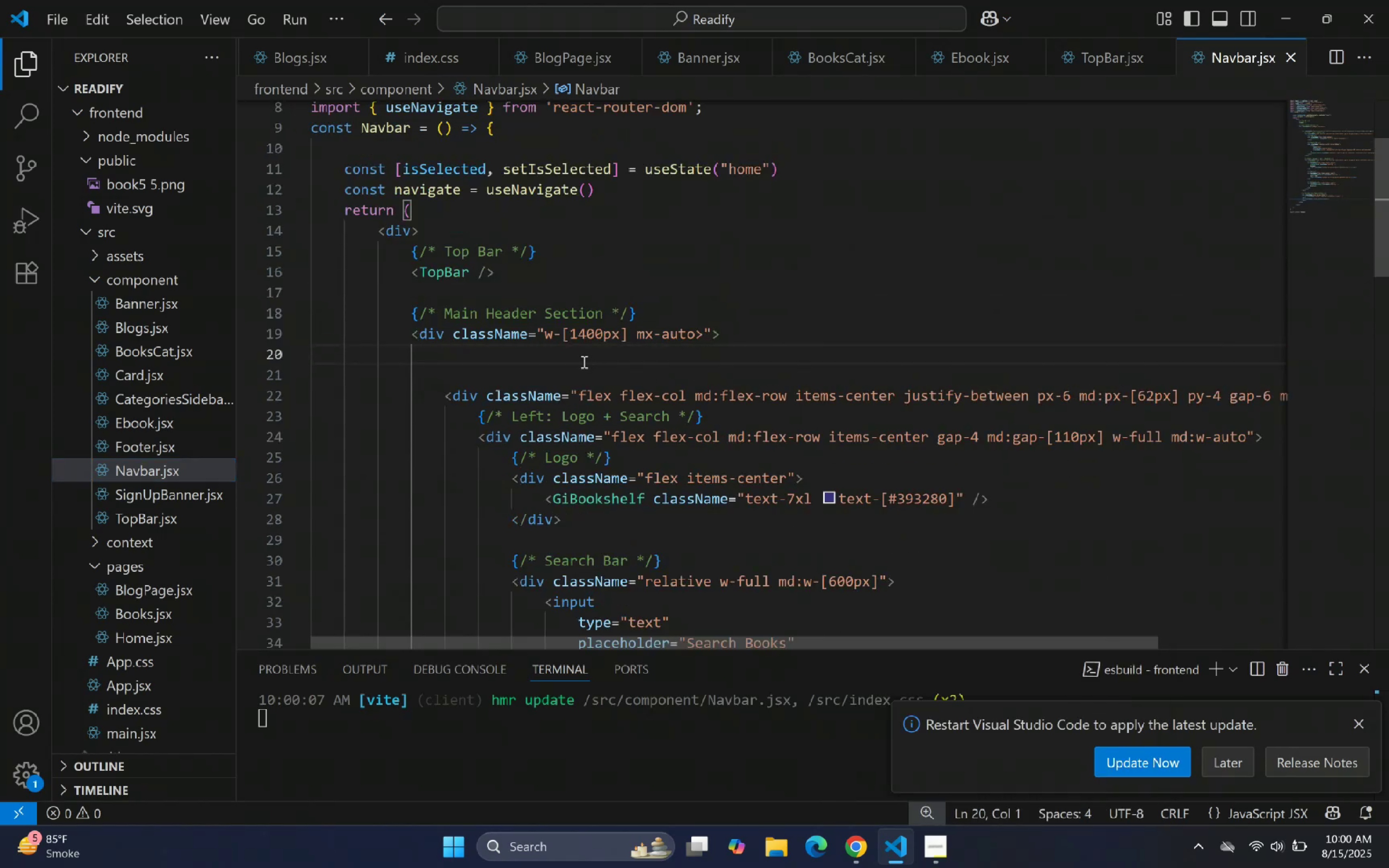 
key(Backspace)
 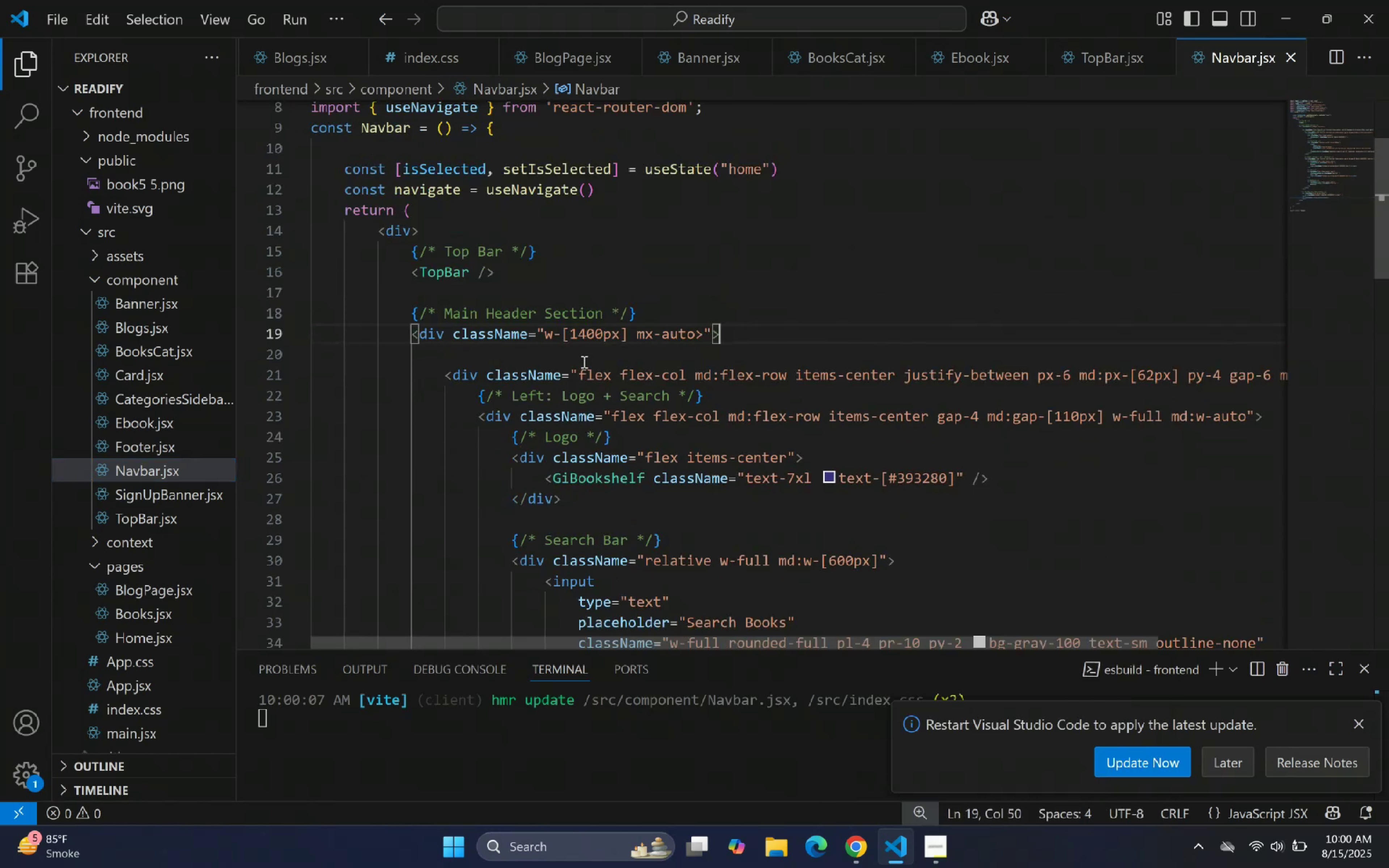 
key(ArrowRight)
 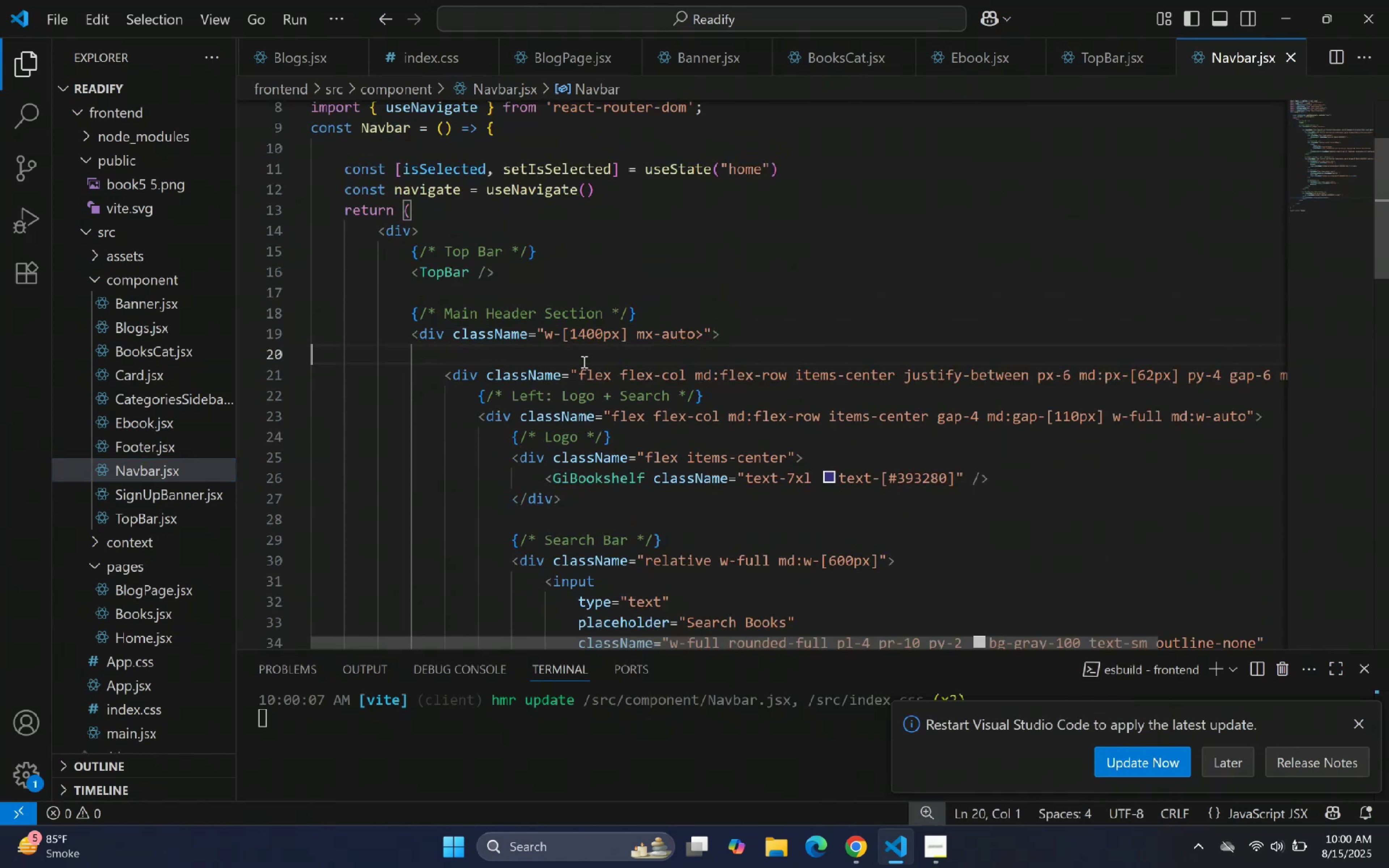 
key(Backspace)
 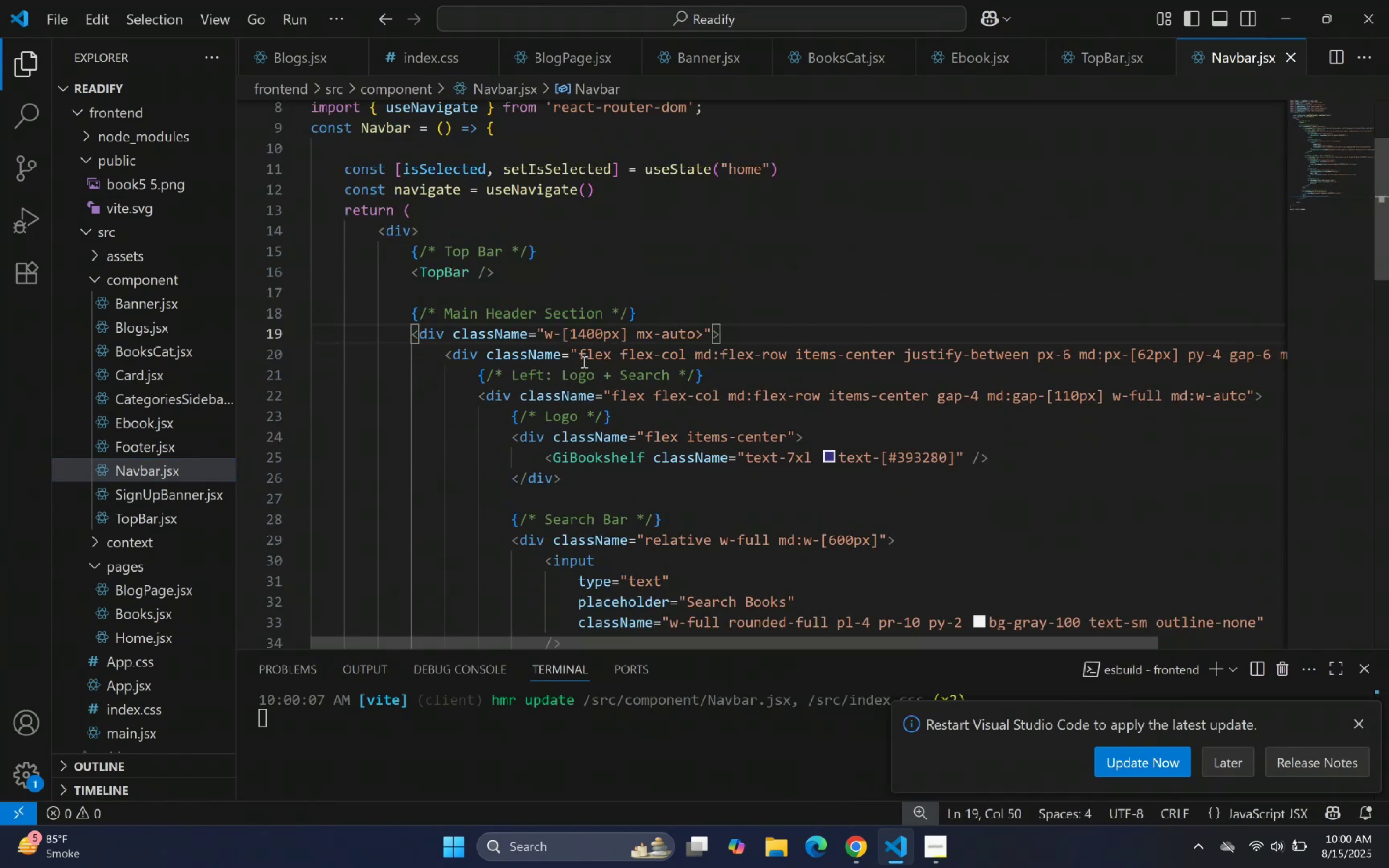 
key(Enter)
 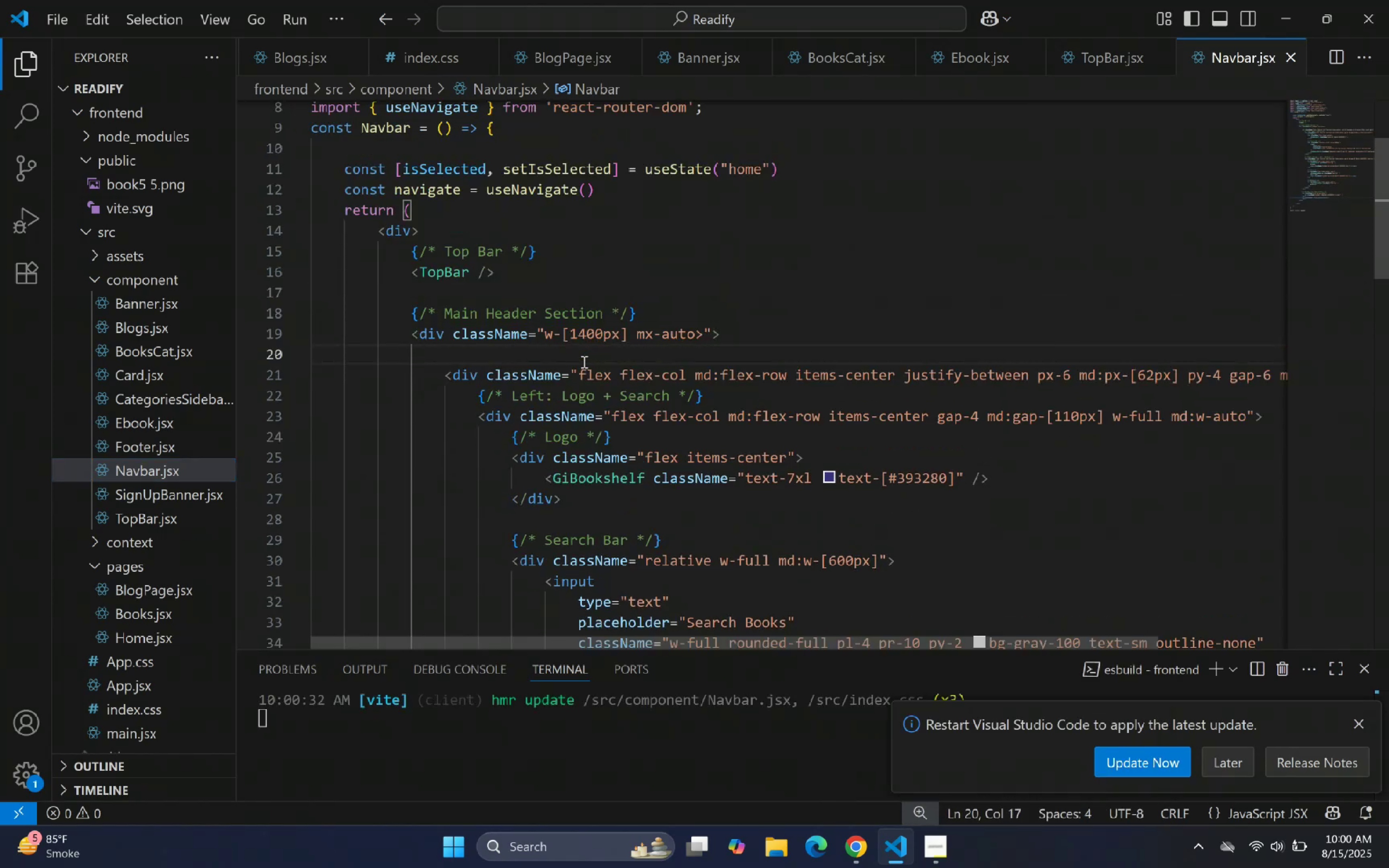 
wait(8.77)
 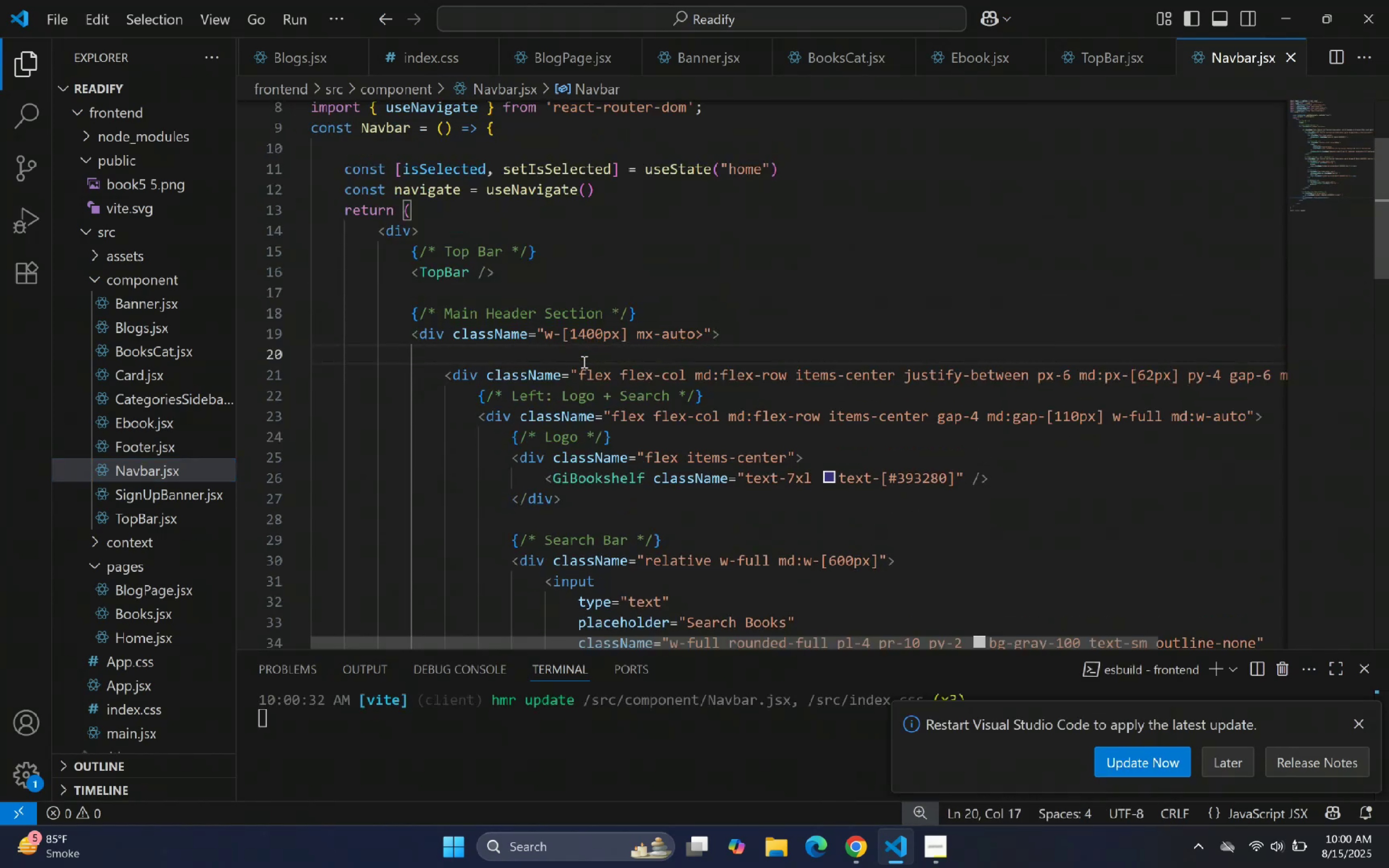 
scroll: coordinate [689, 348], scroll_direction: down, amount: 2.0
 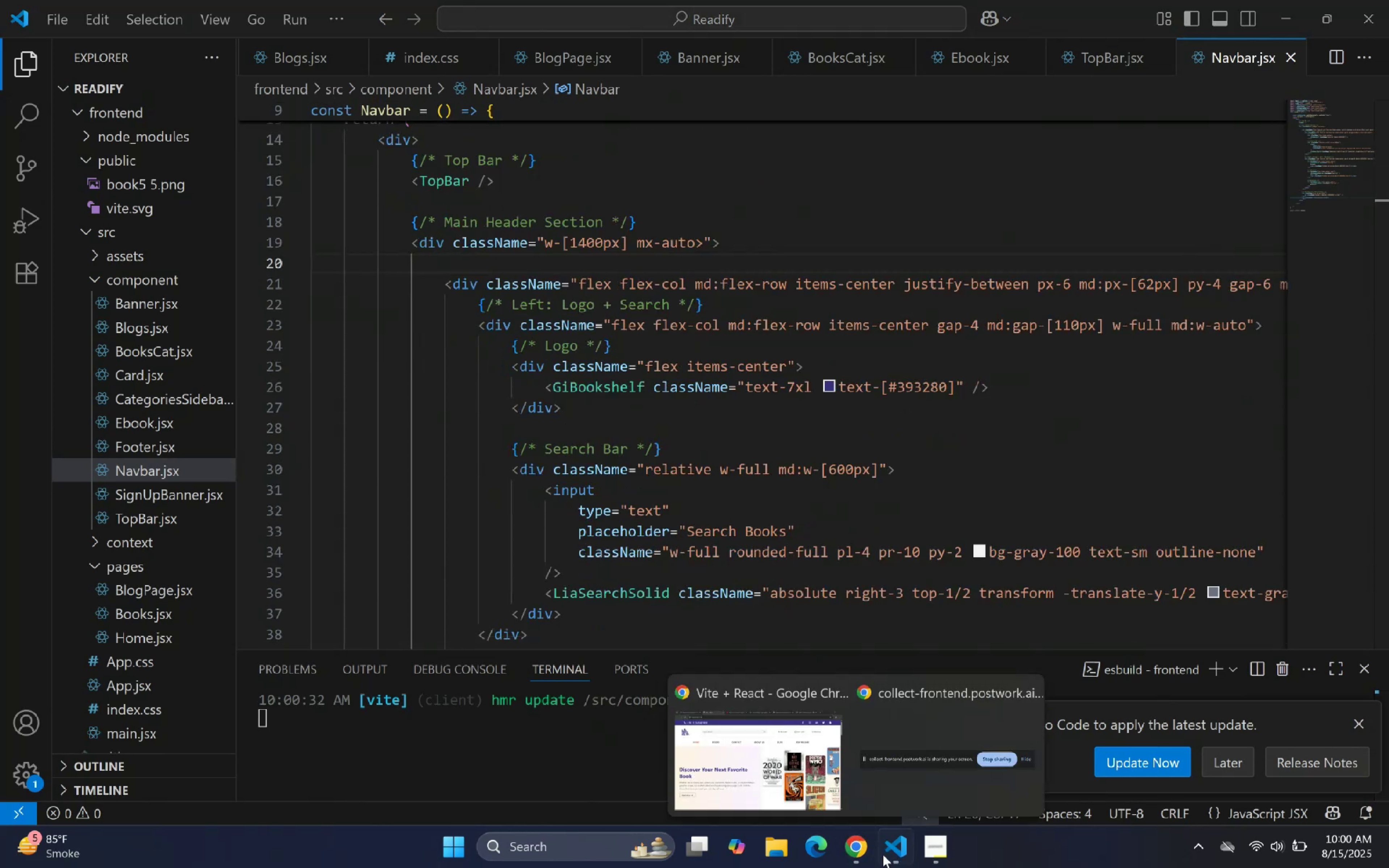 
double_click([884, 854])
 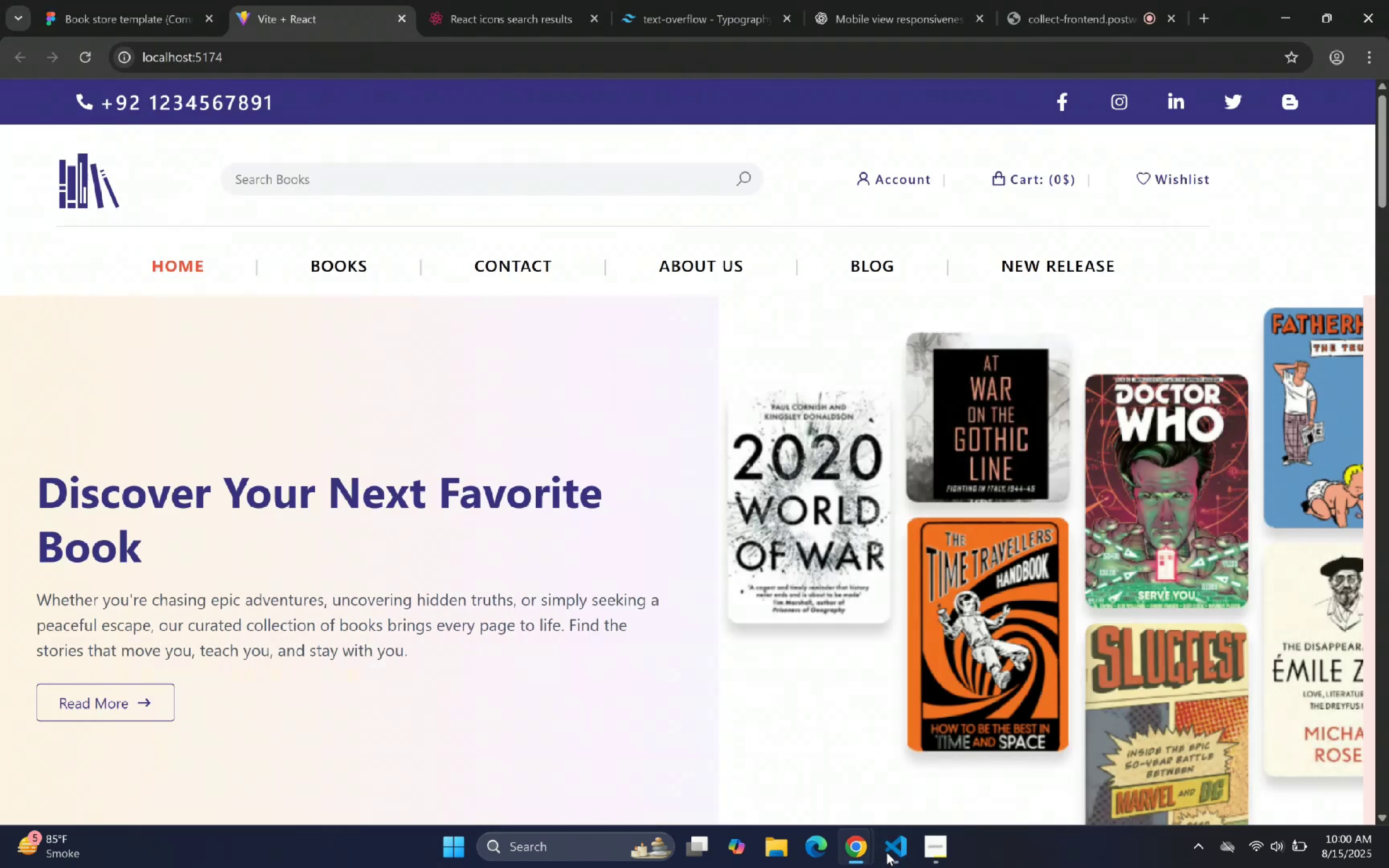 
left_click([887, 852])
 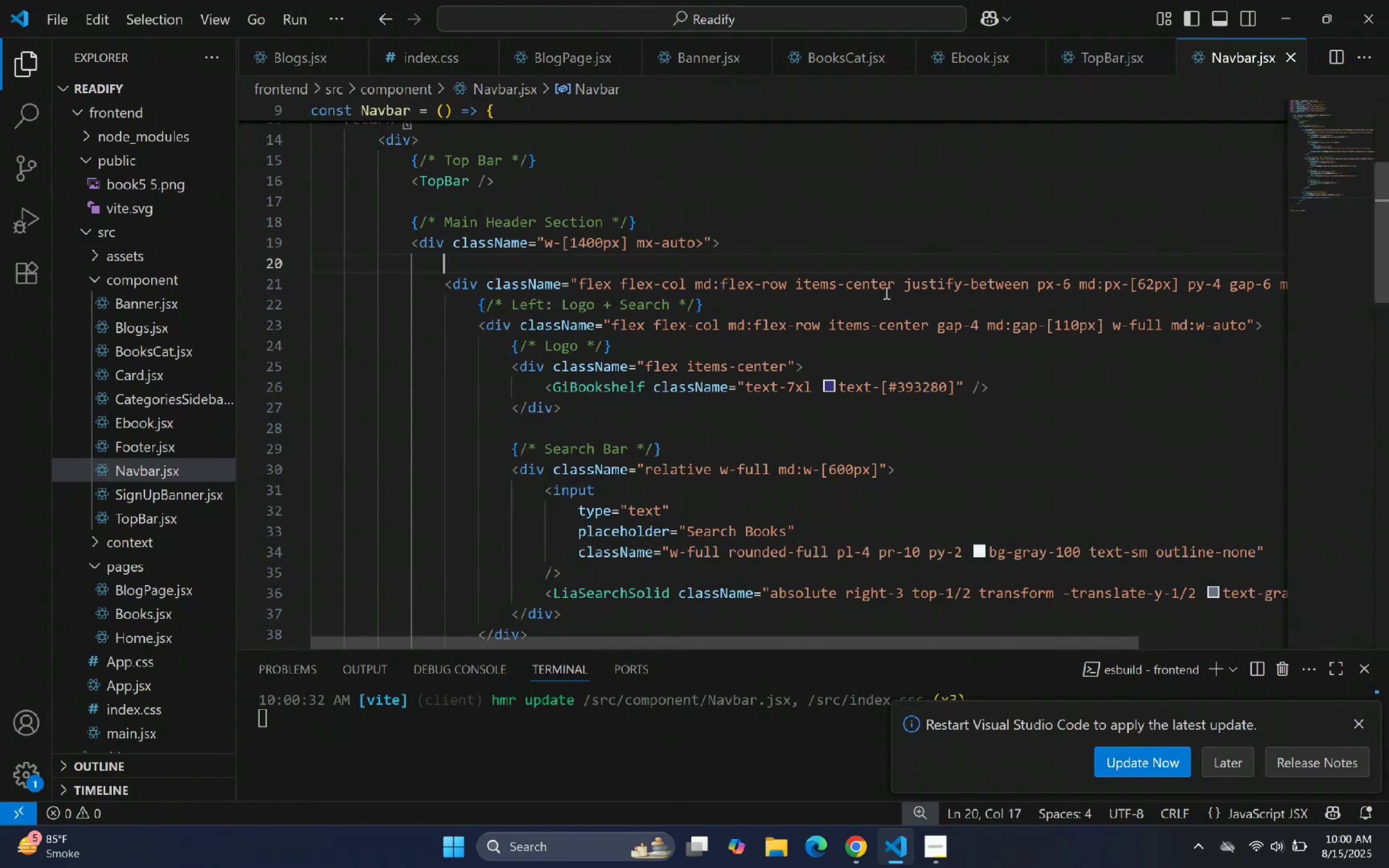 
left_click([791, 289])
 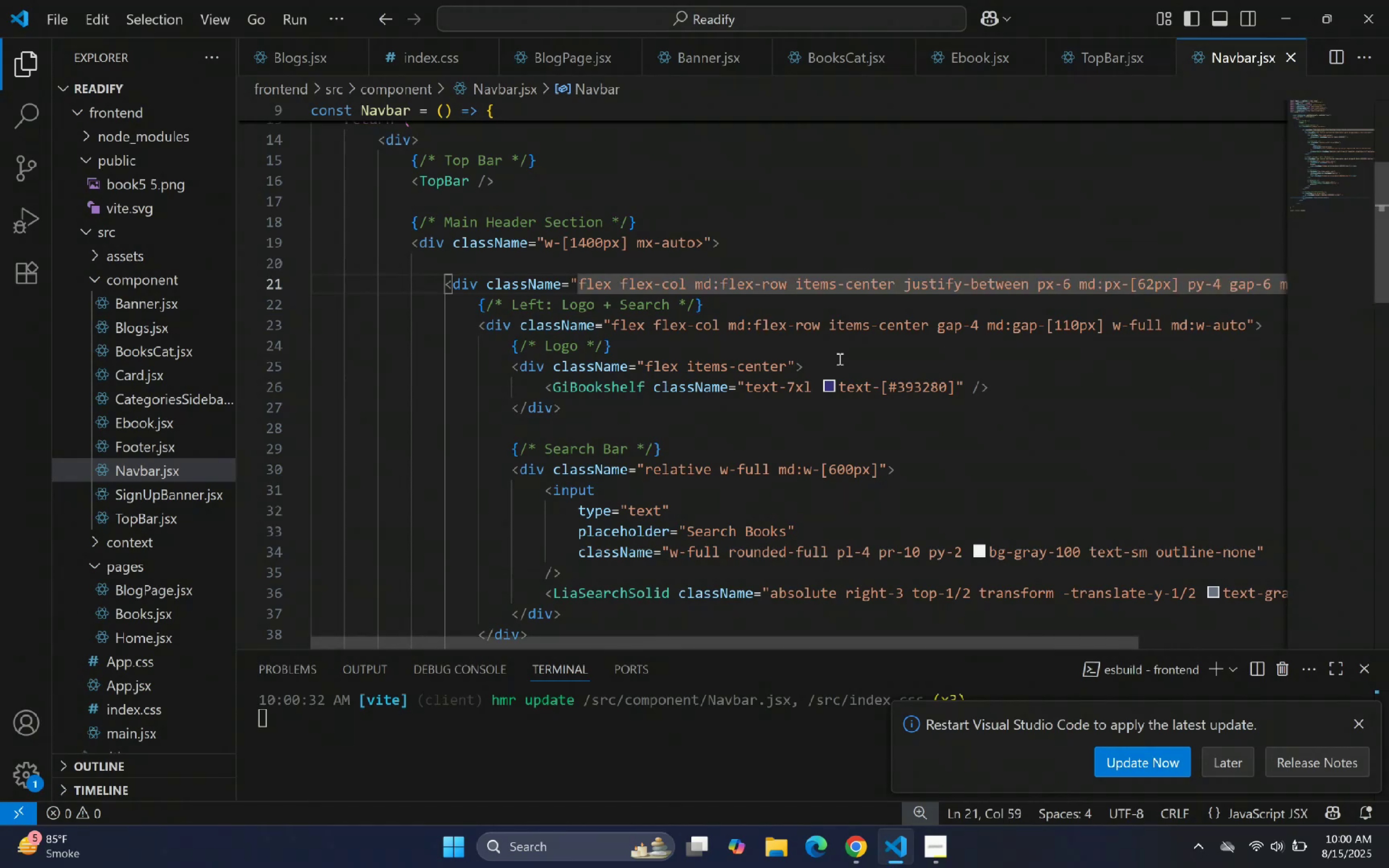 
key(ArrowLeft)
 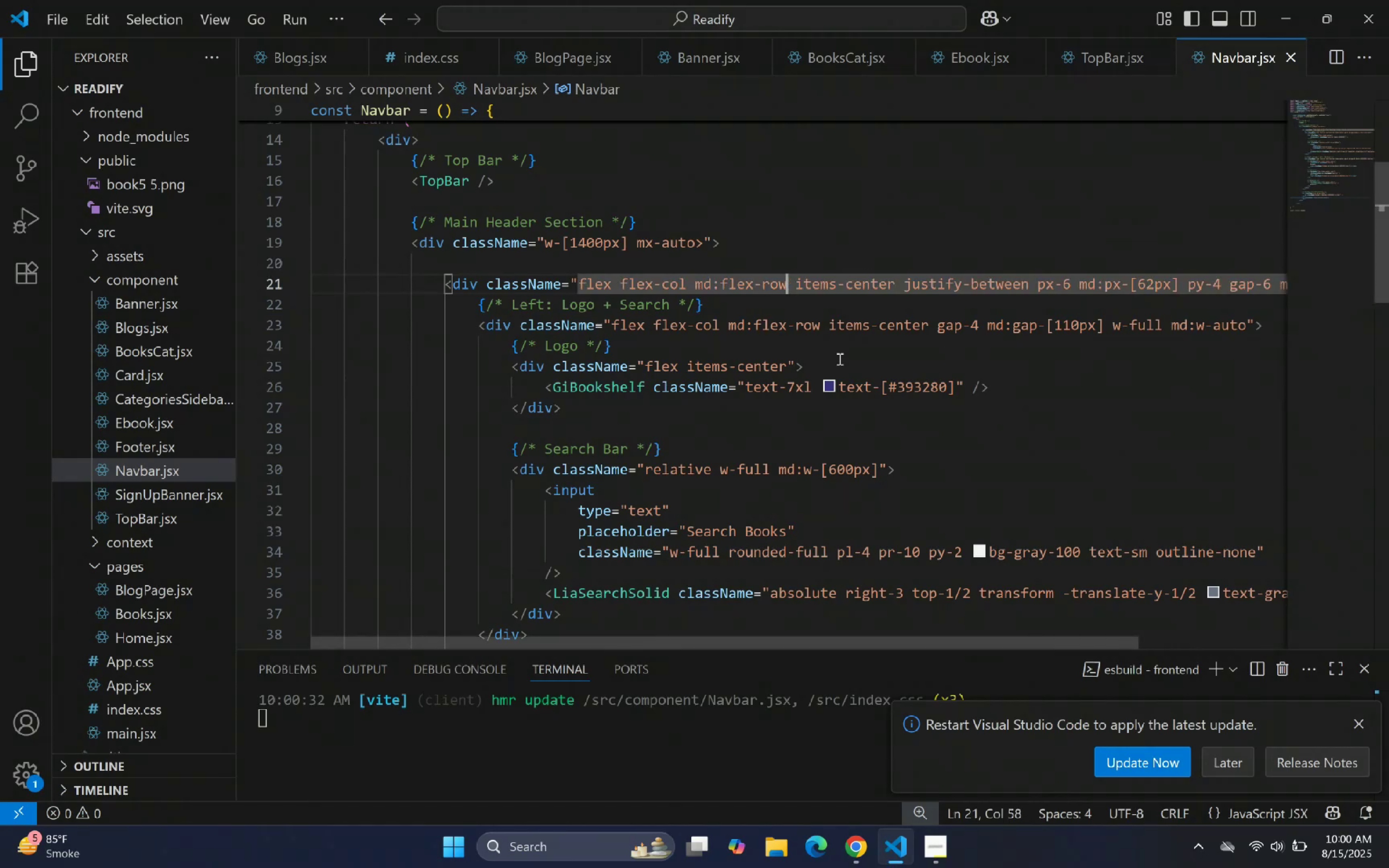 
key(Space)
 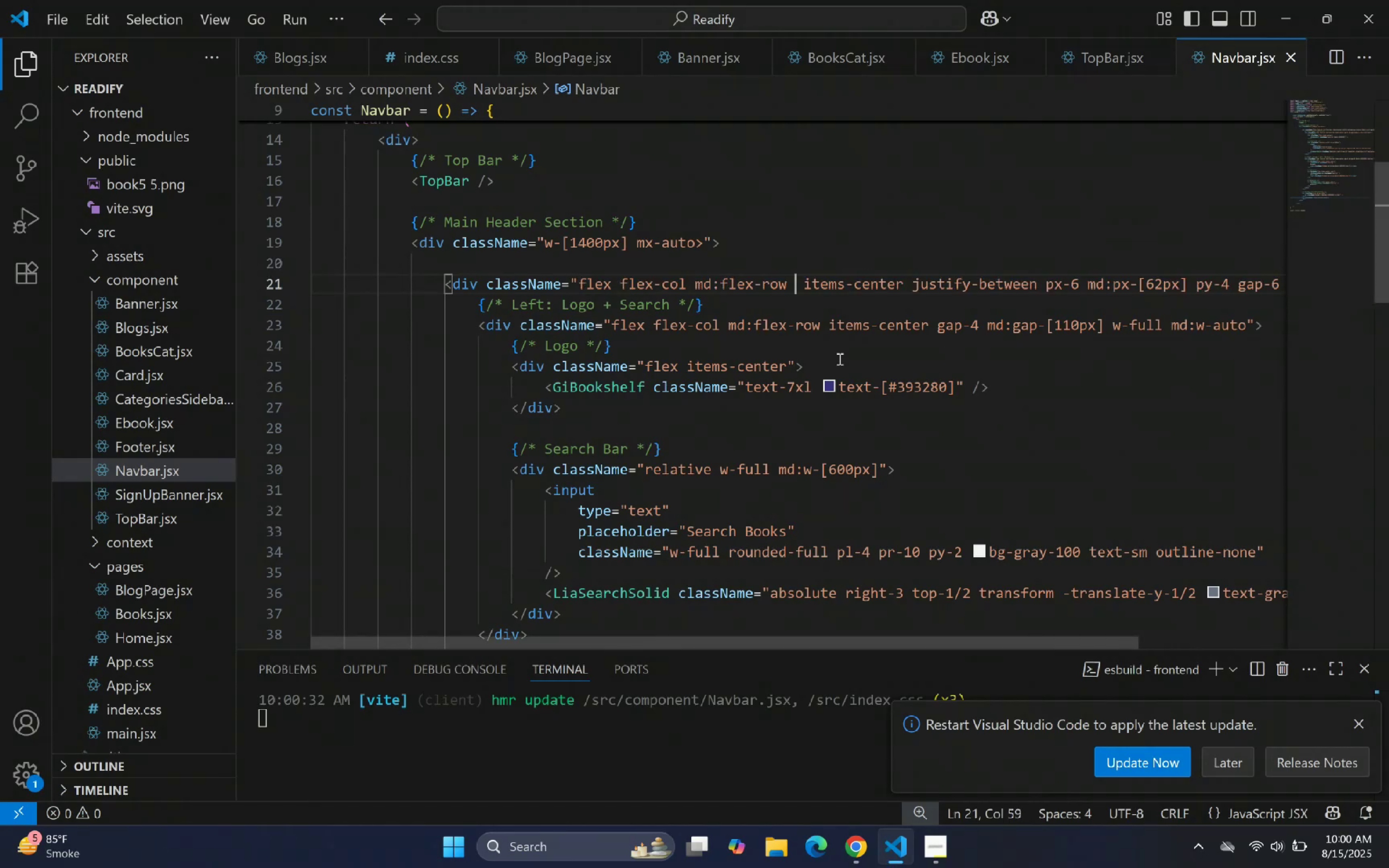 
key(W)
 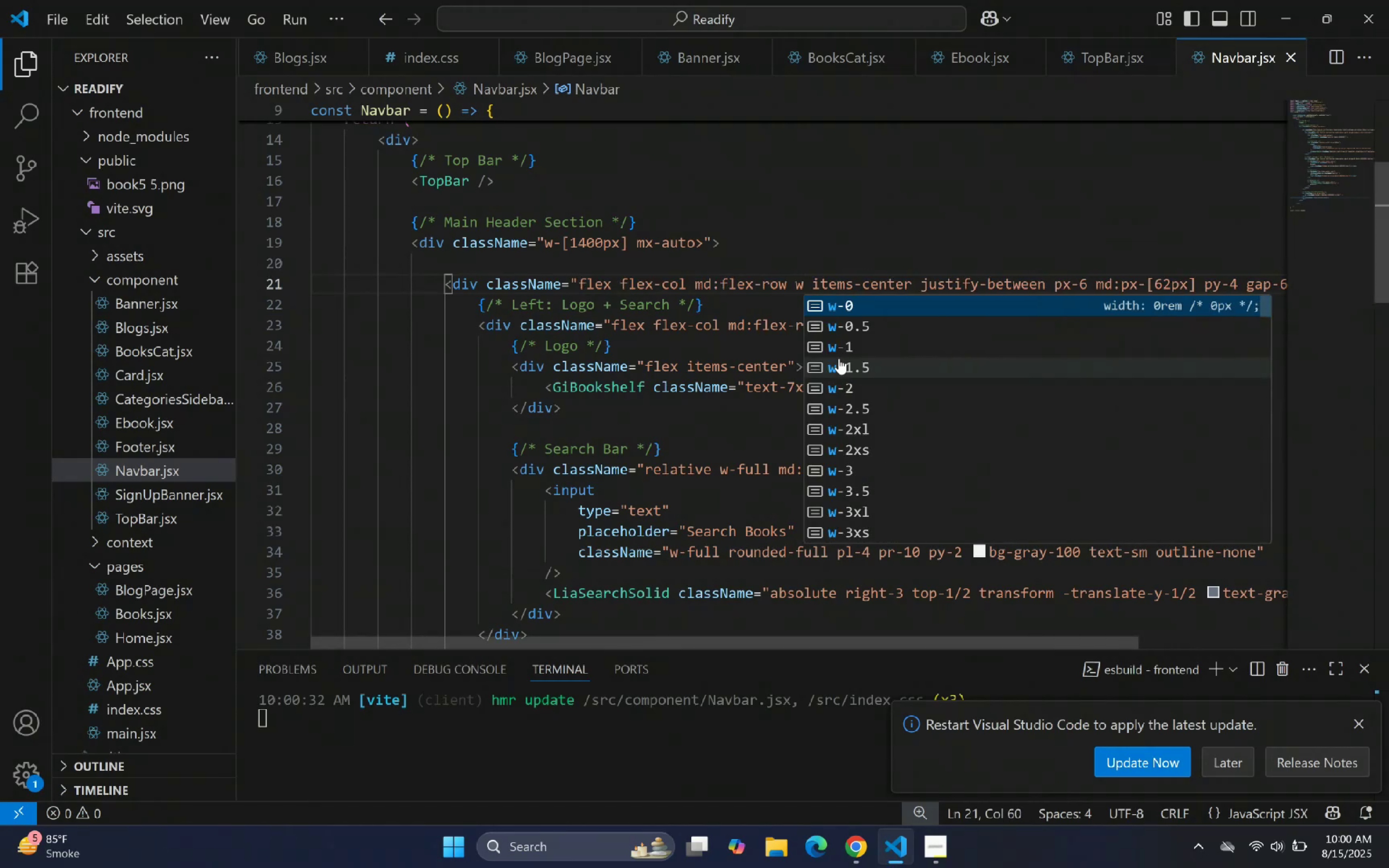 
key(Minus)
 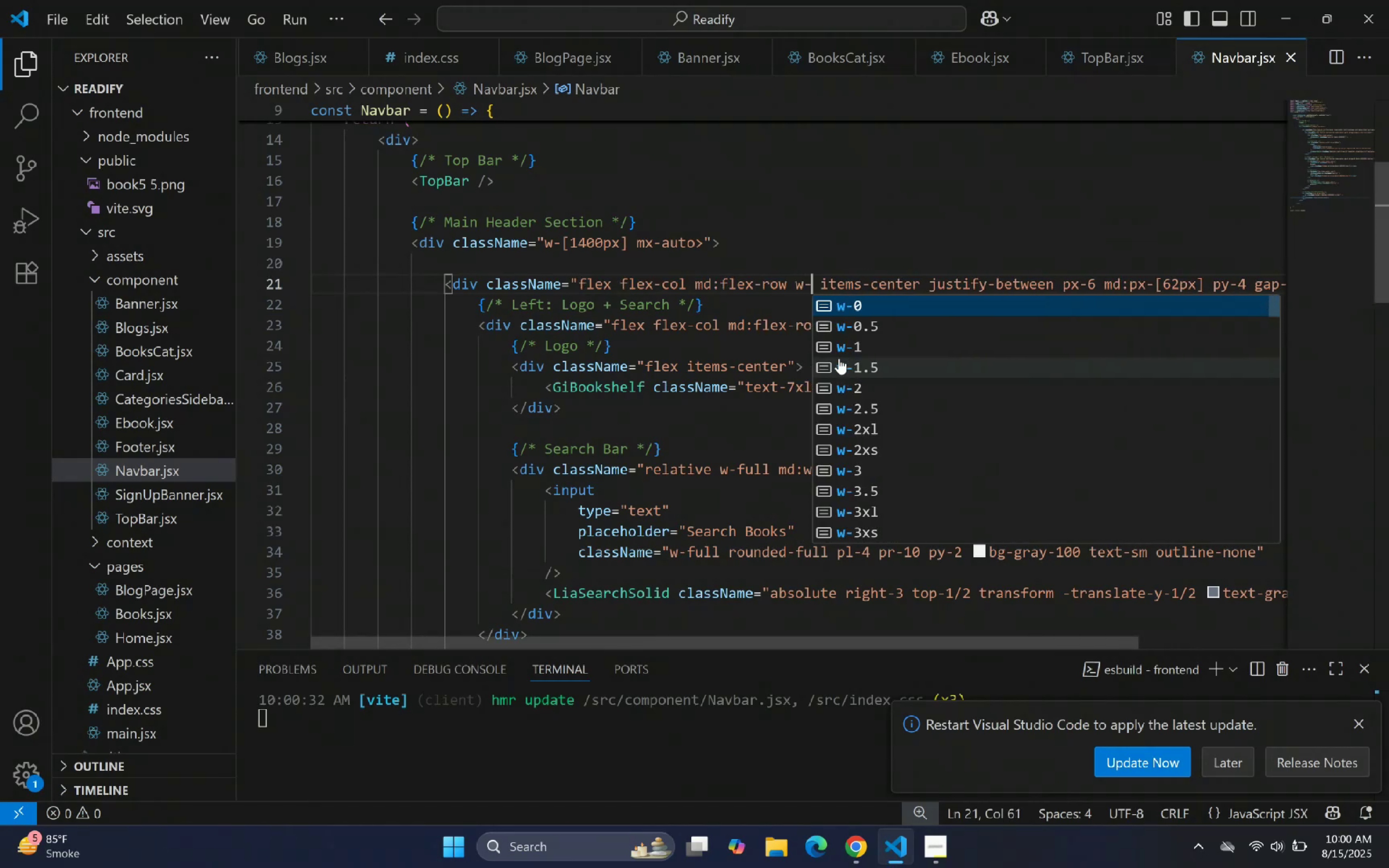 
key(BracketLeft)
 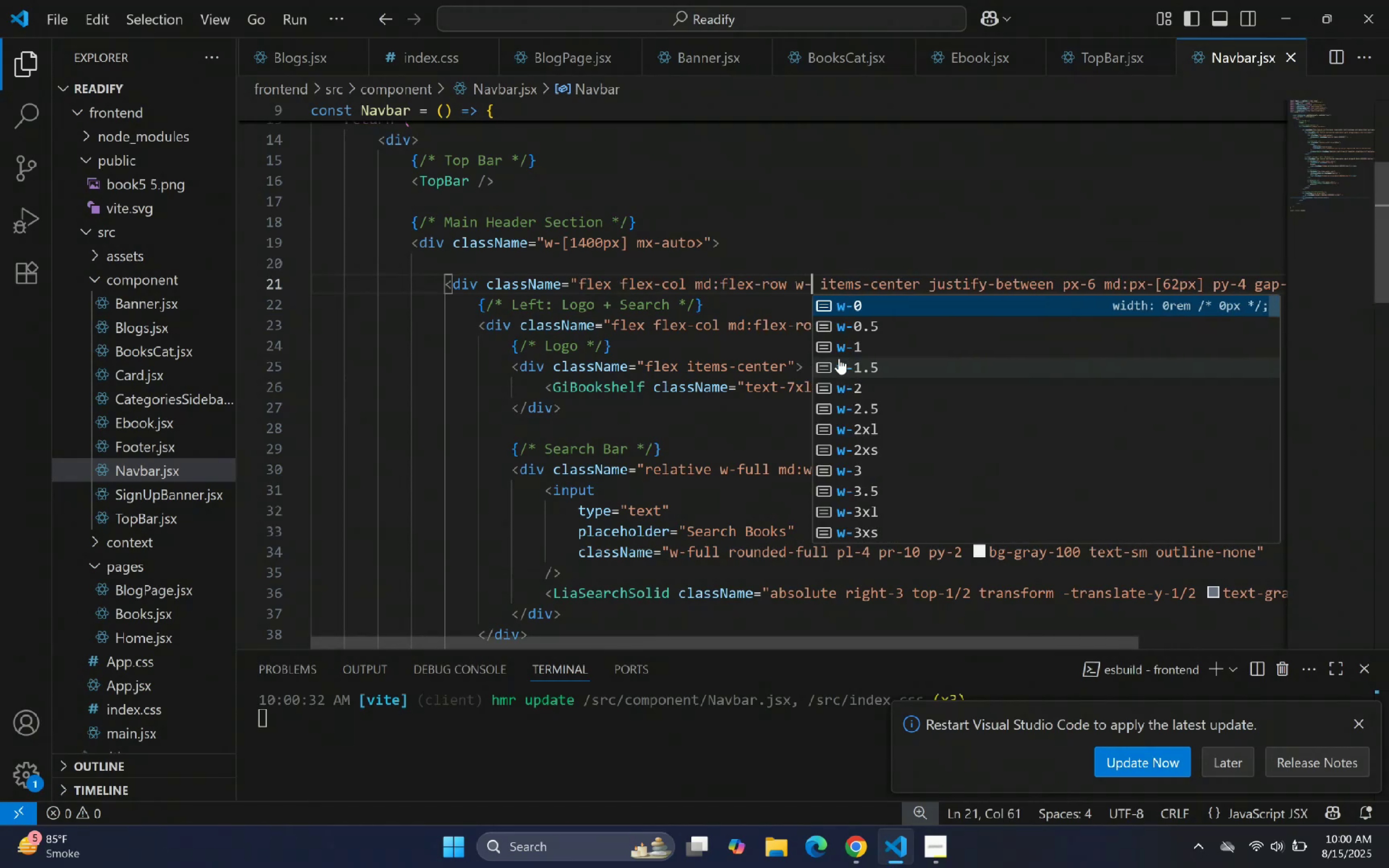 
key(BracketRight)
 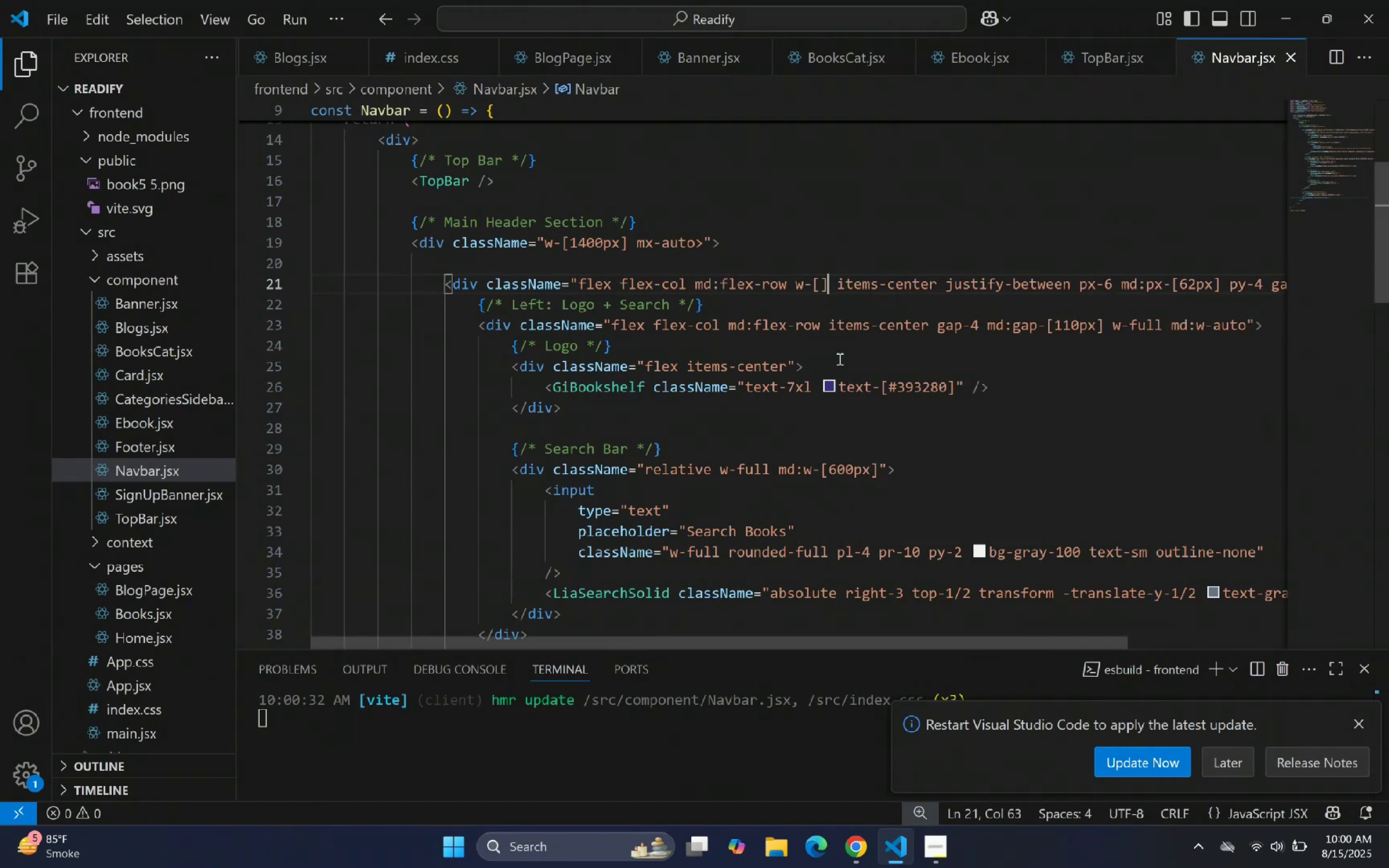 
key(ArrowLeft)
 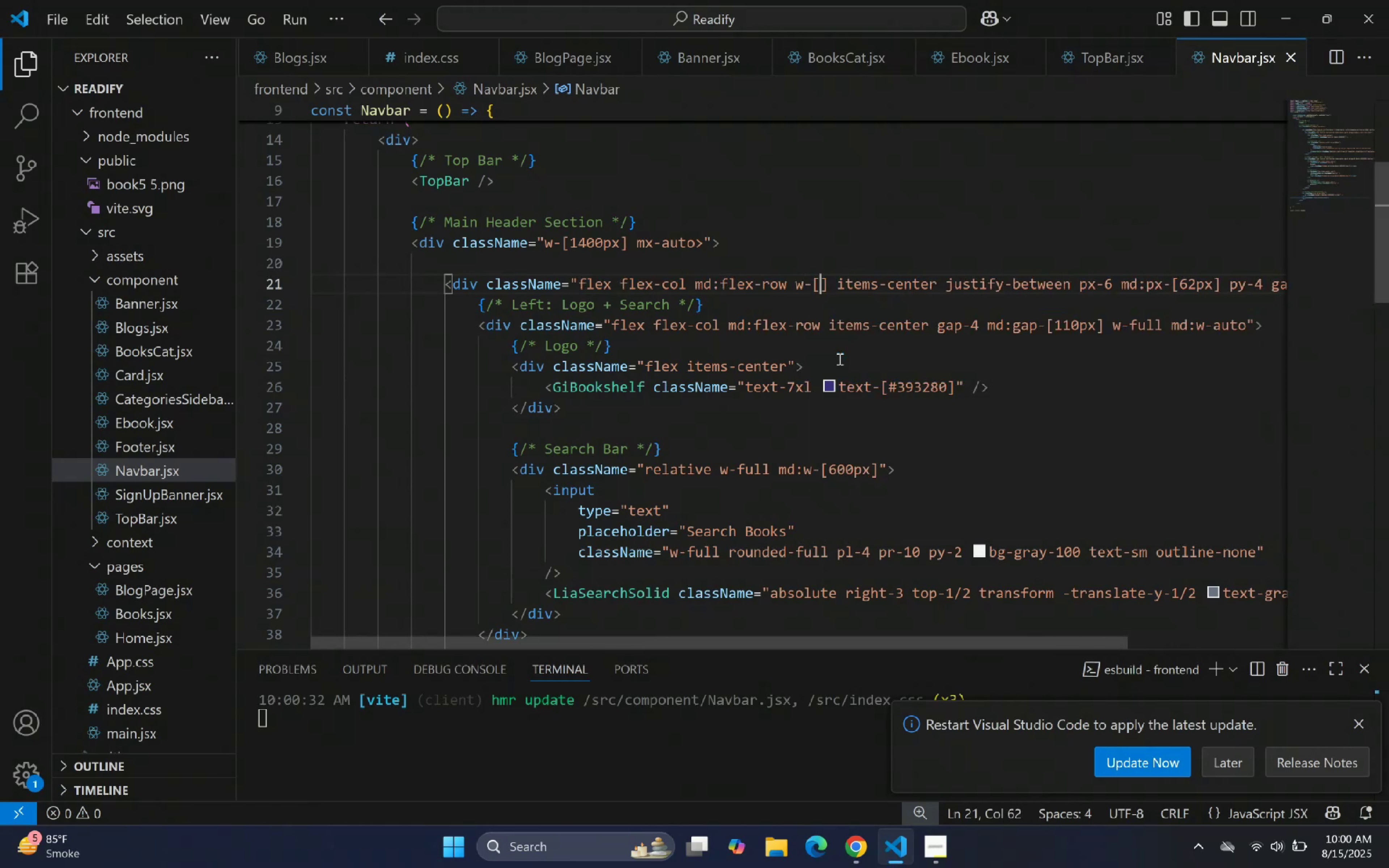 
type(100%)
 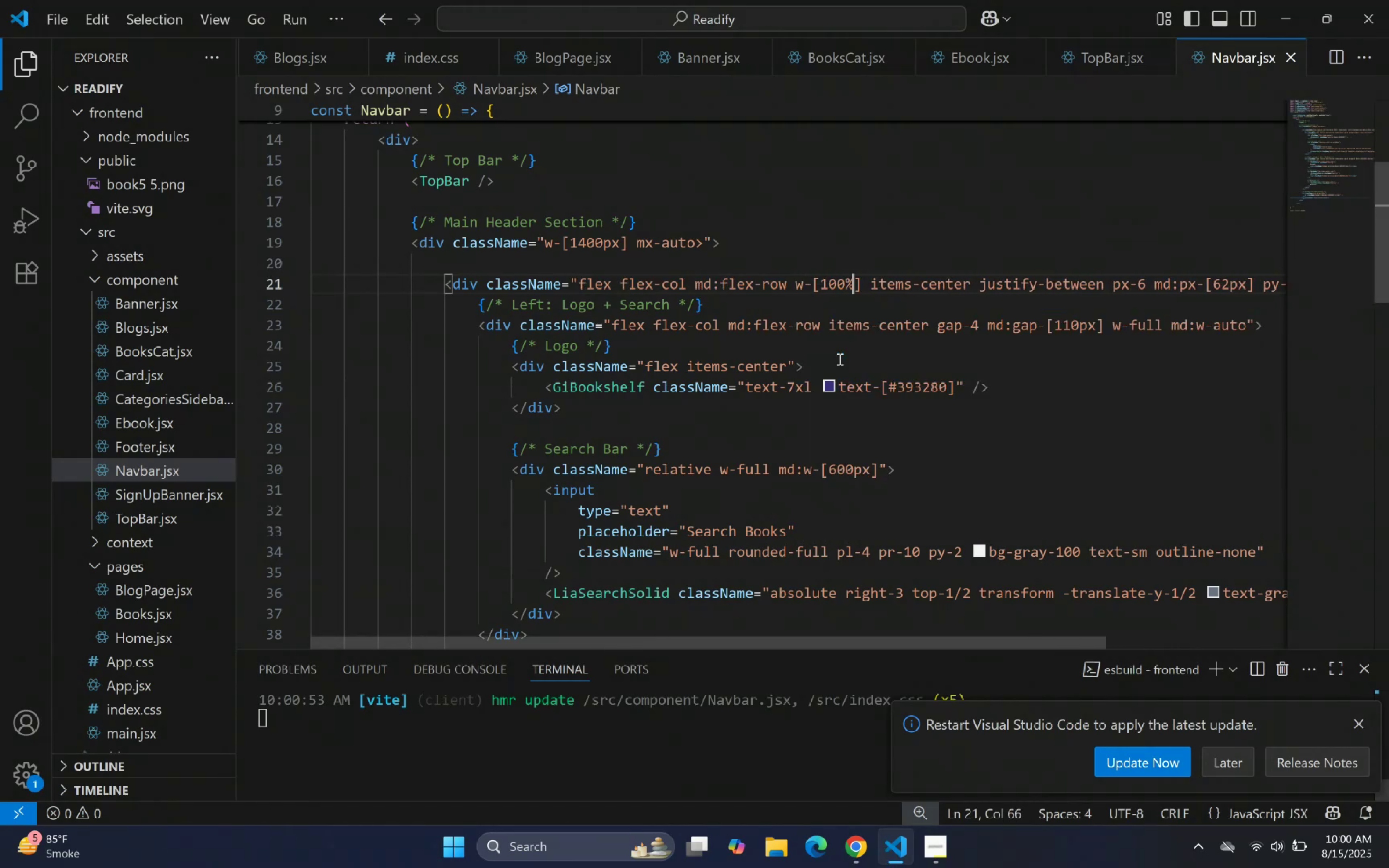 
key(ArrowRight)
 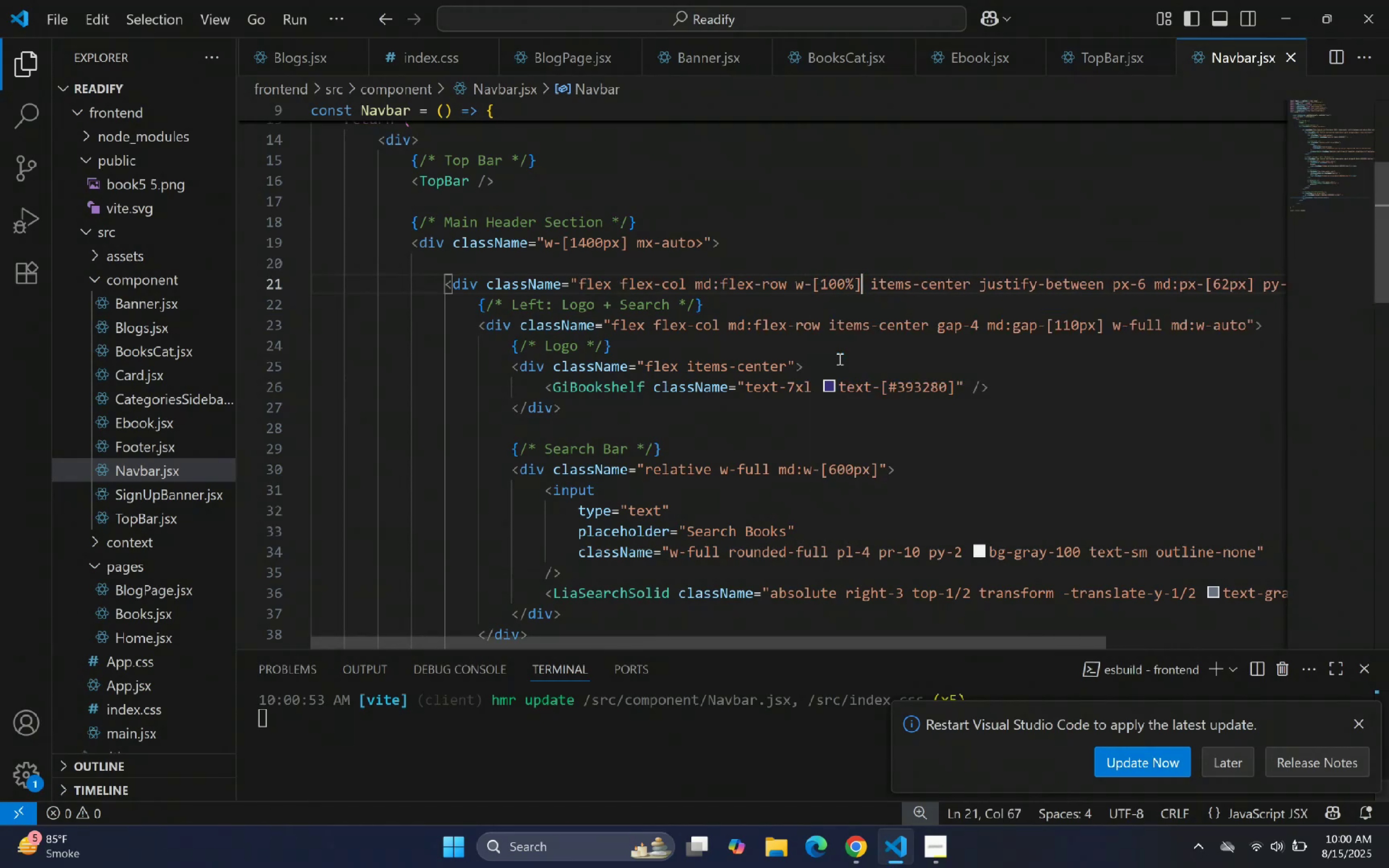 
key(ArrowRight)
 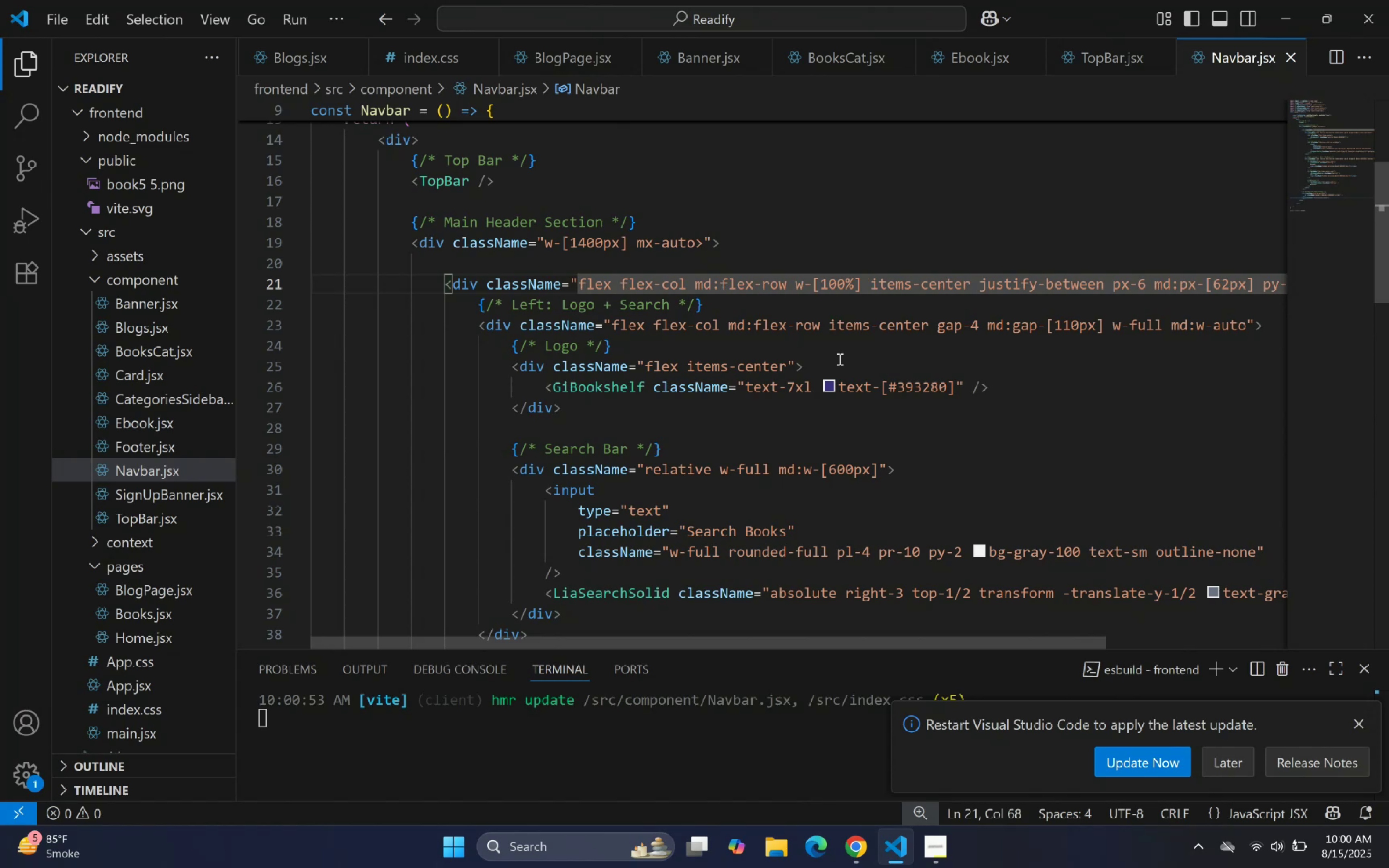 
hold_key(key=ArrowRight, duration=1.13)
 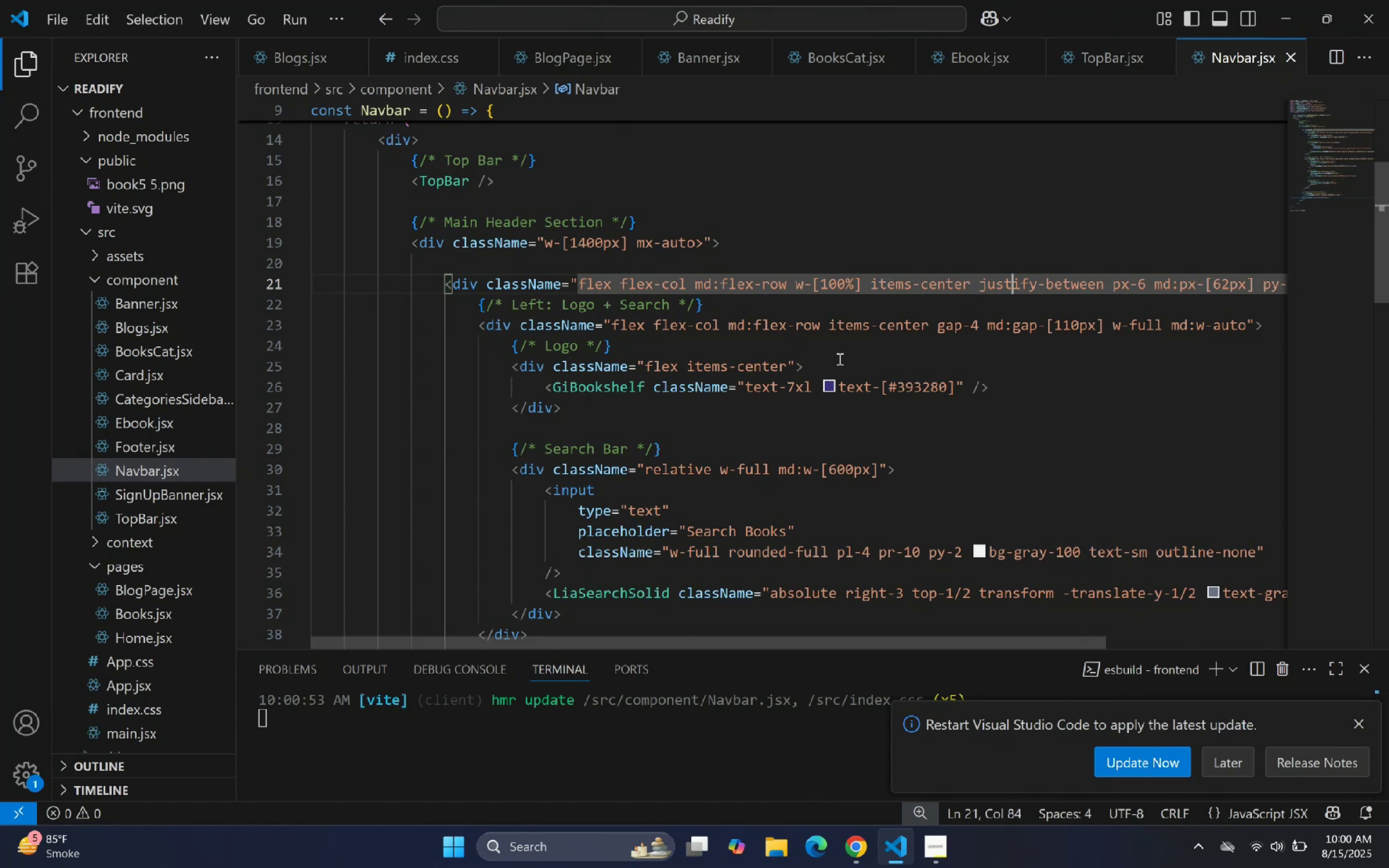 
hold_key(key=ArrowRight, duration=0.37)
 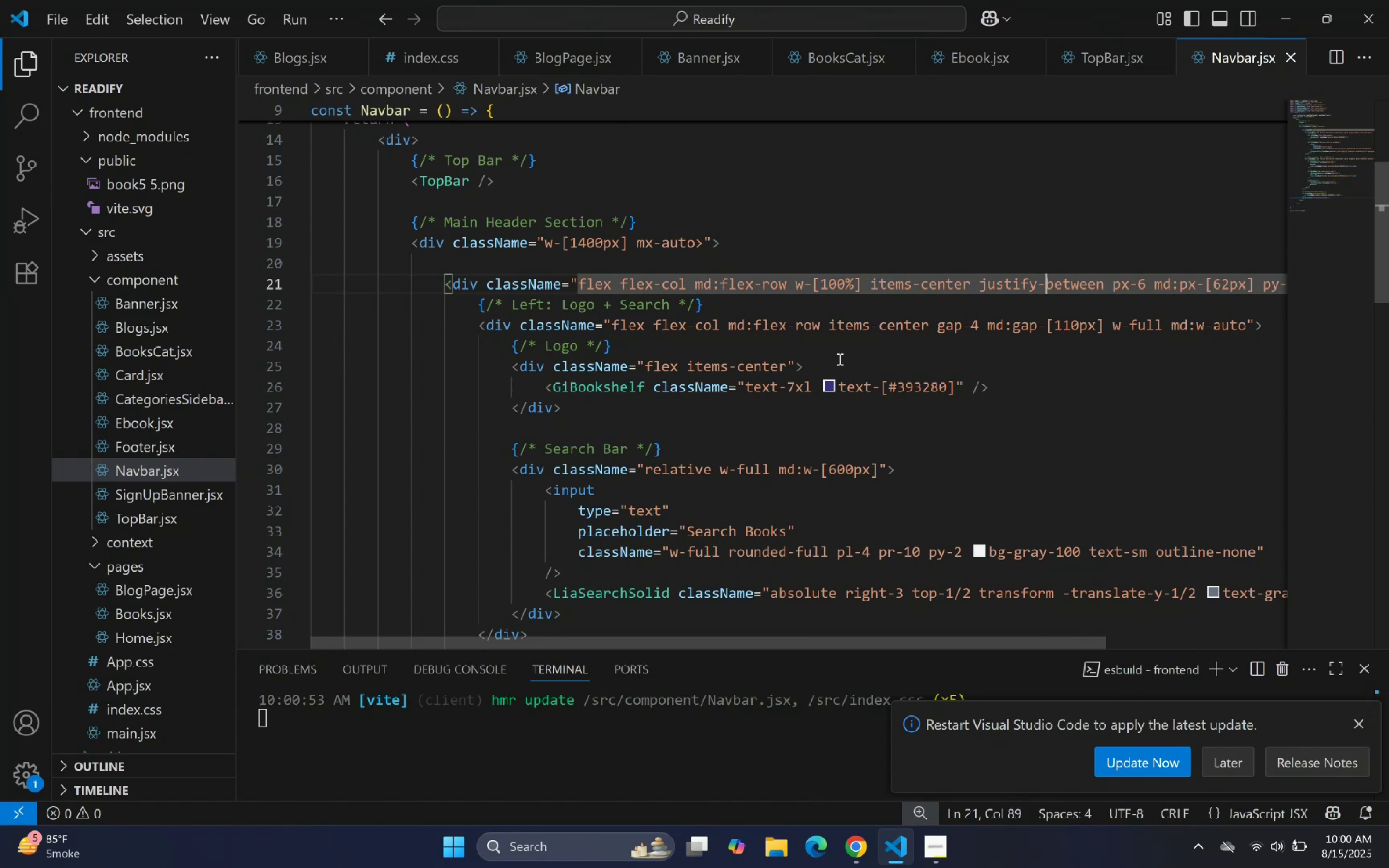 
hold_key(key=ArrowRight, duration=0.86)
 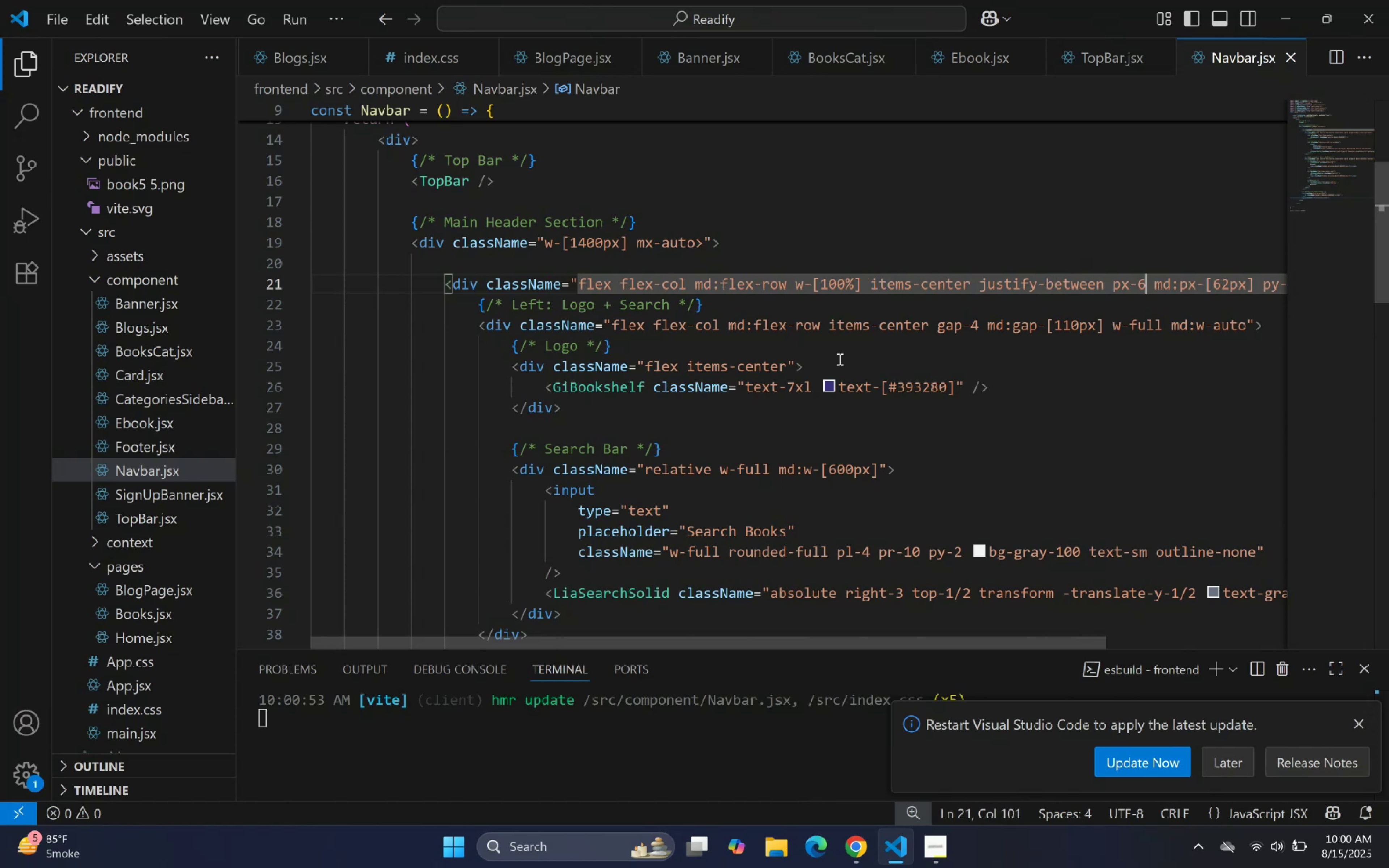 
key(Alt+Z)
 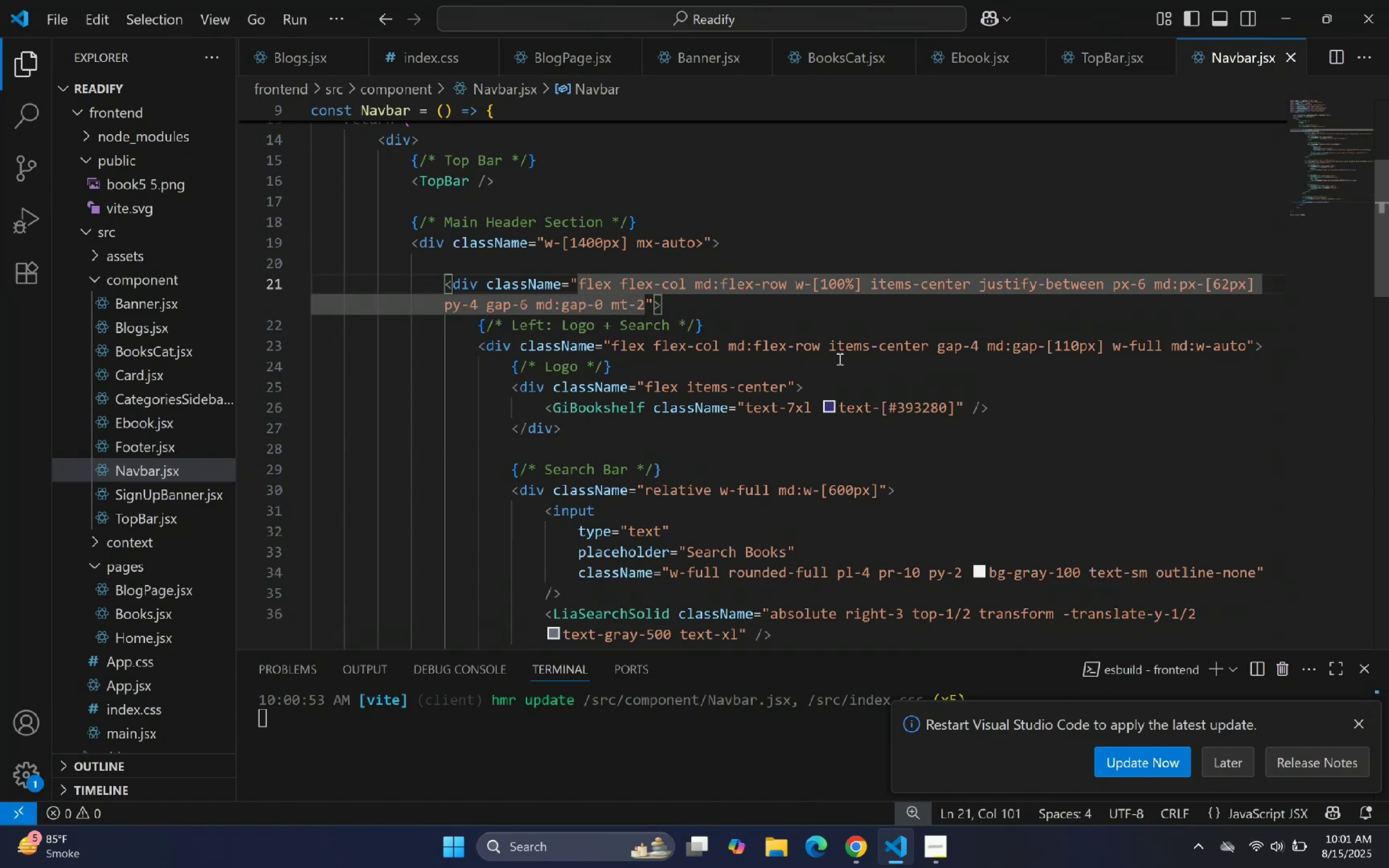 
key(ArrowDown)
 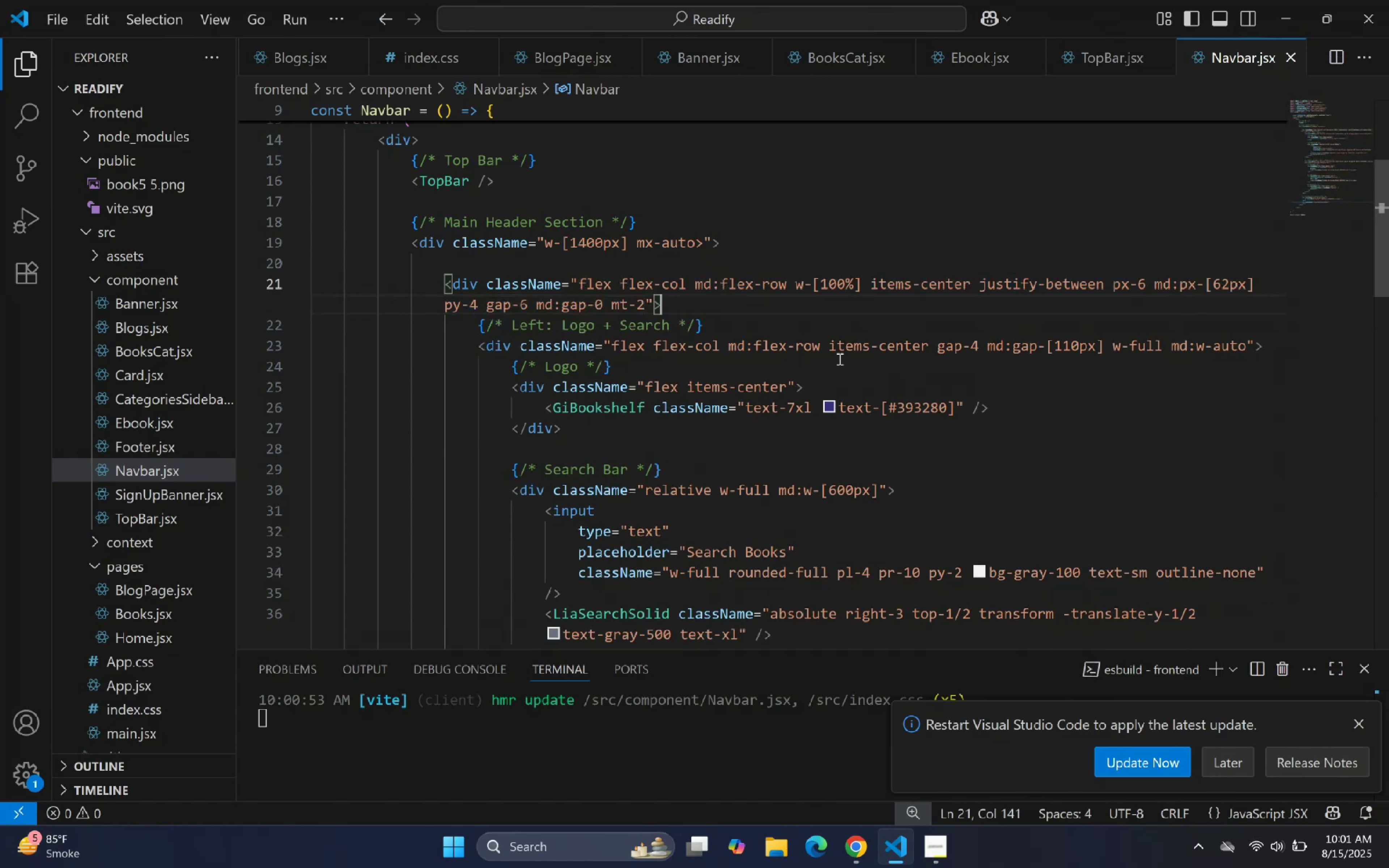 
hold_key(key=ArrowLeft, duration=0.81)
 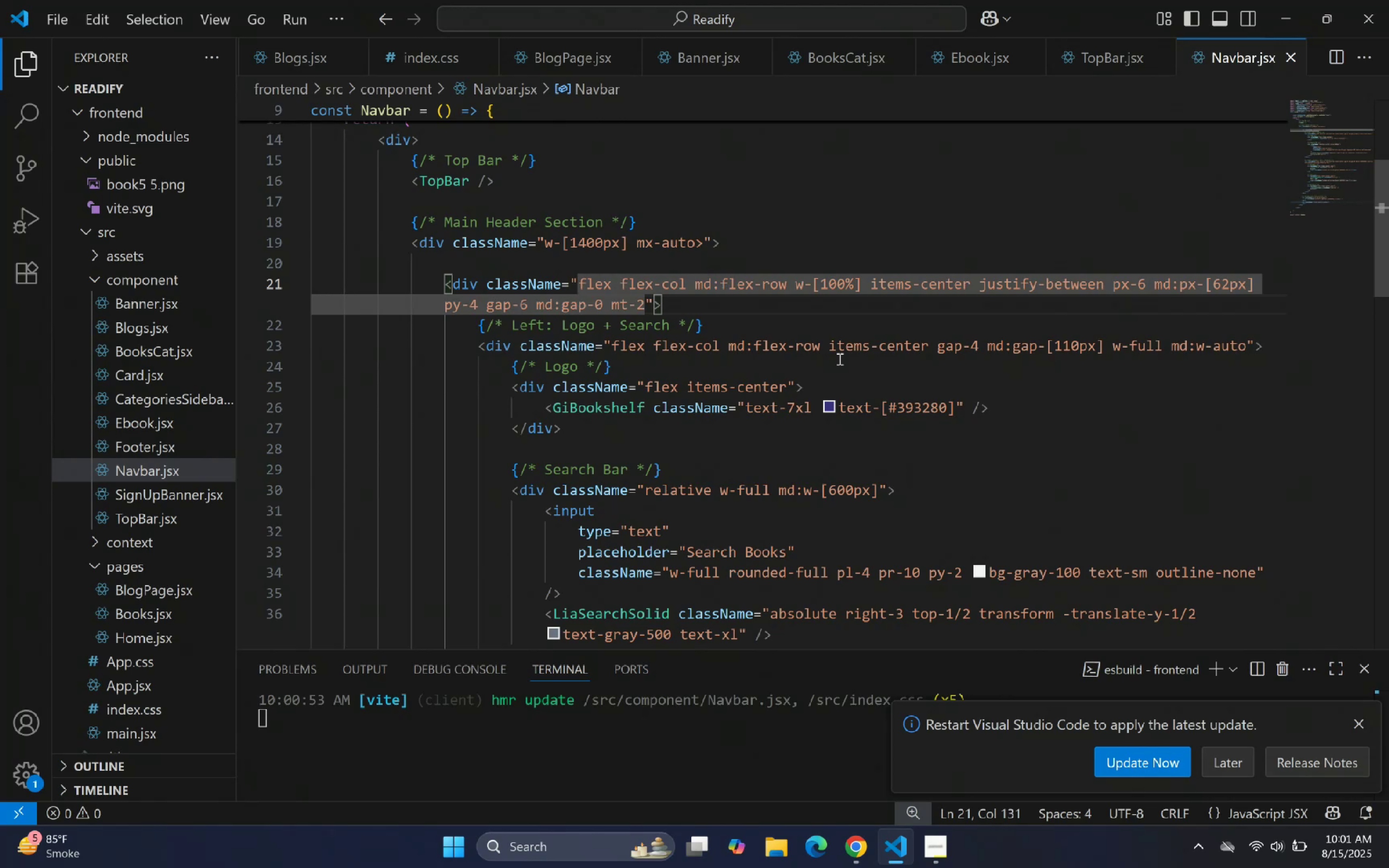 
key(ArrowRight)
 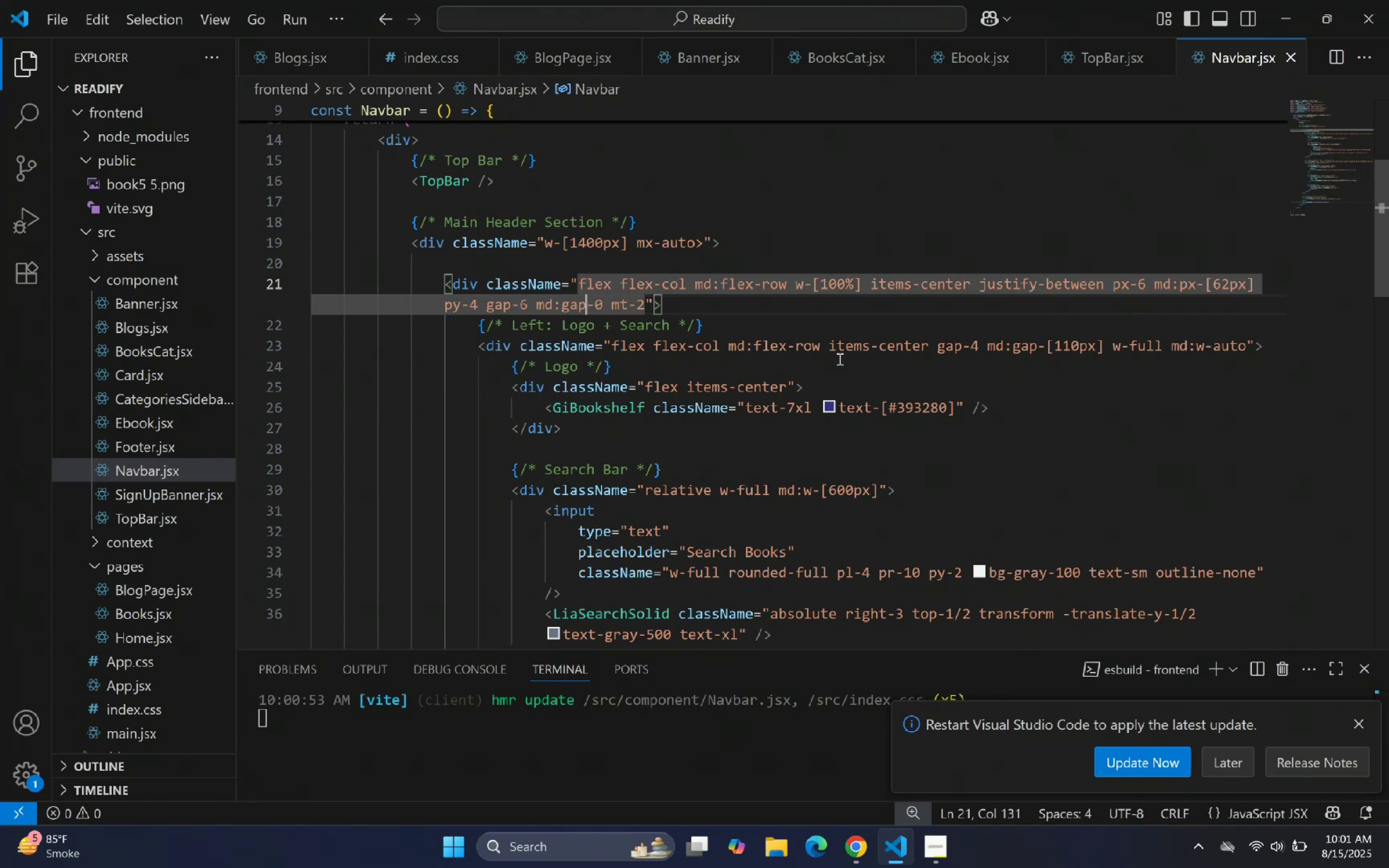 
key(ArrowRight)
 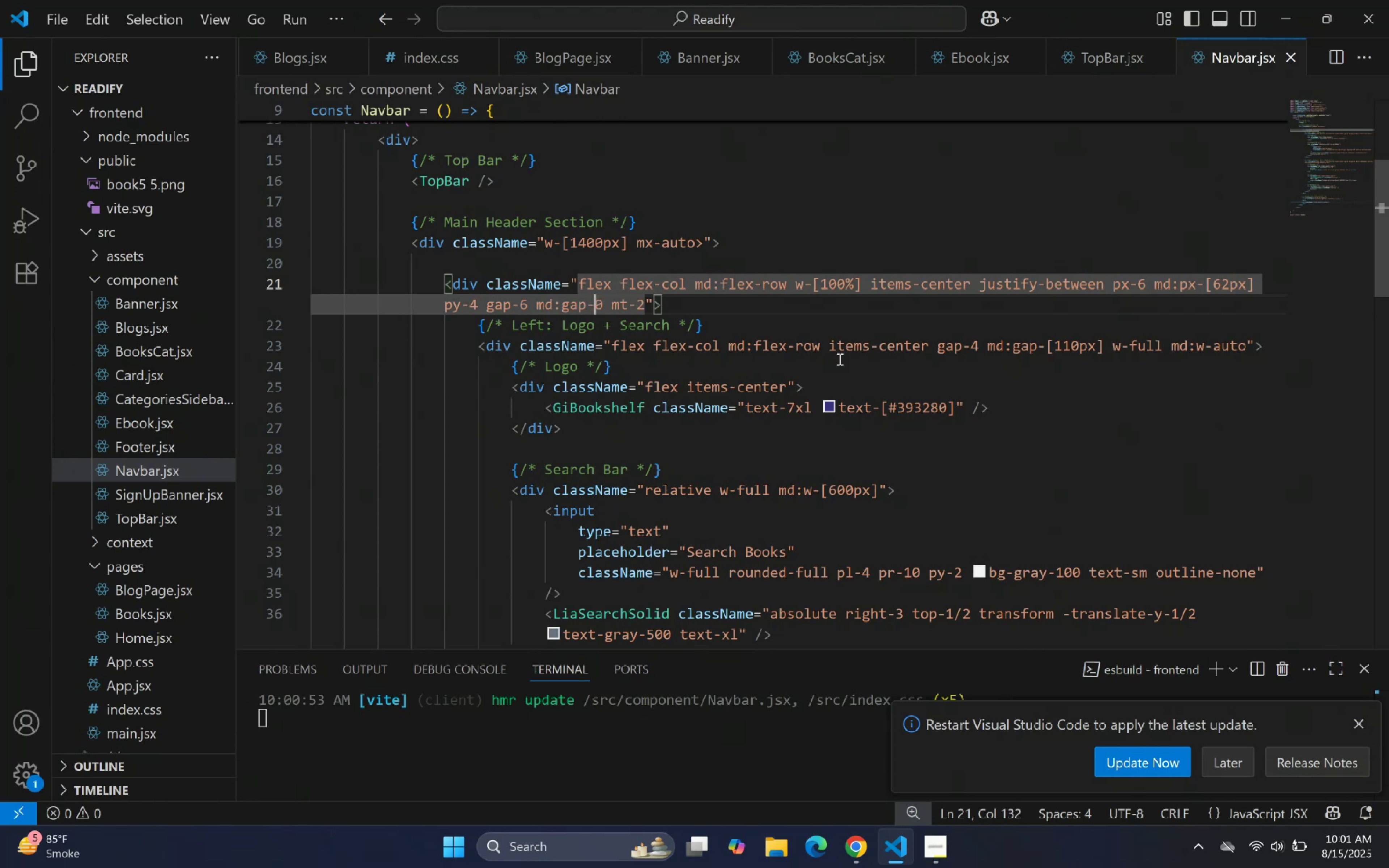 
key(ArrowRight)
 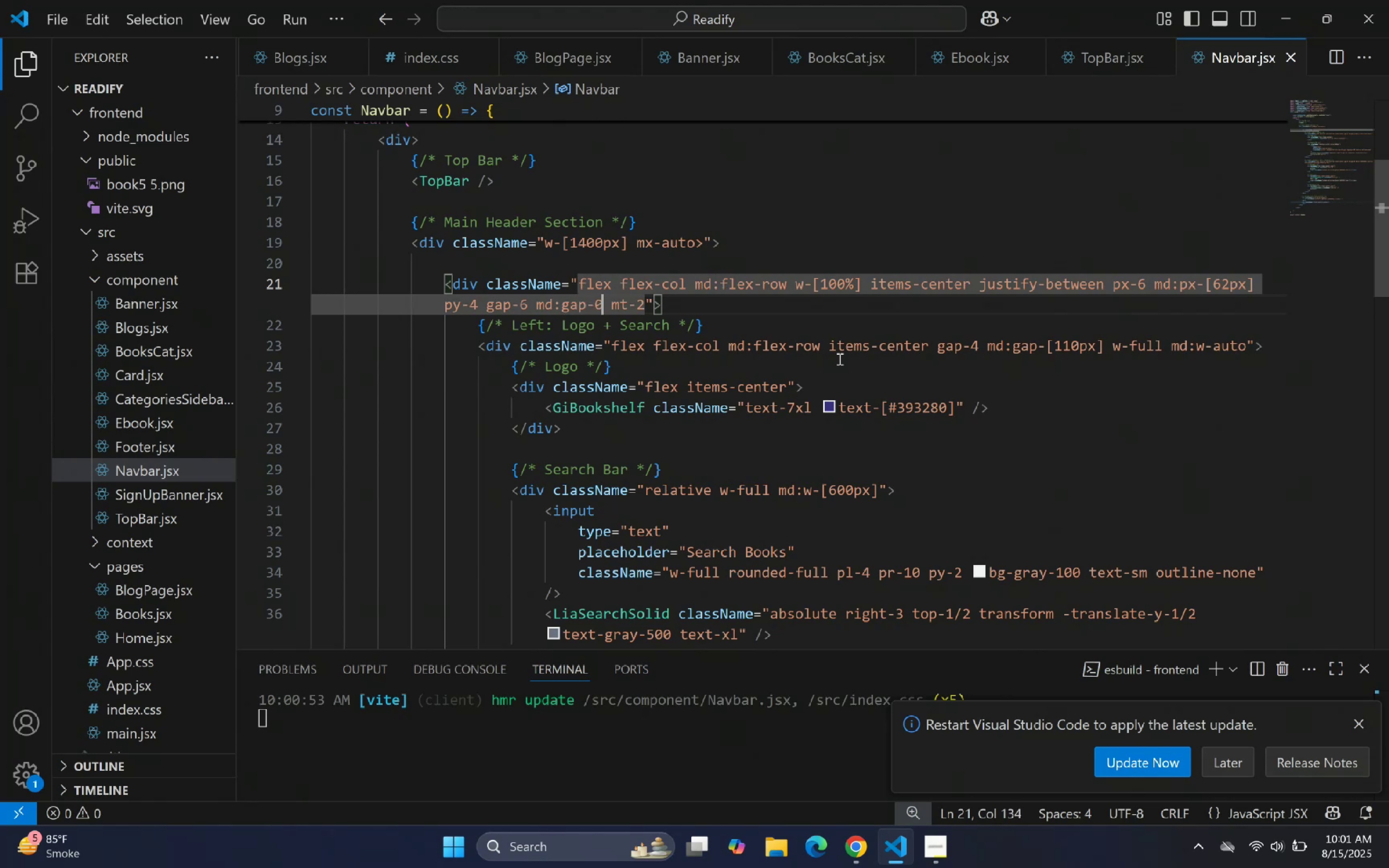 
key(ArrowRight)
 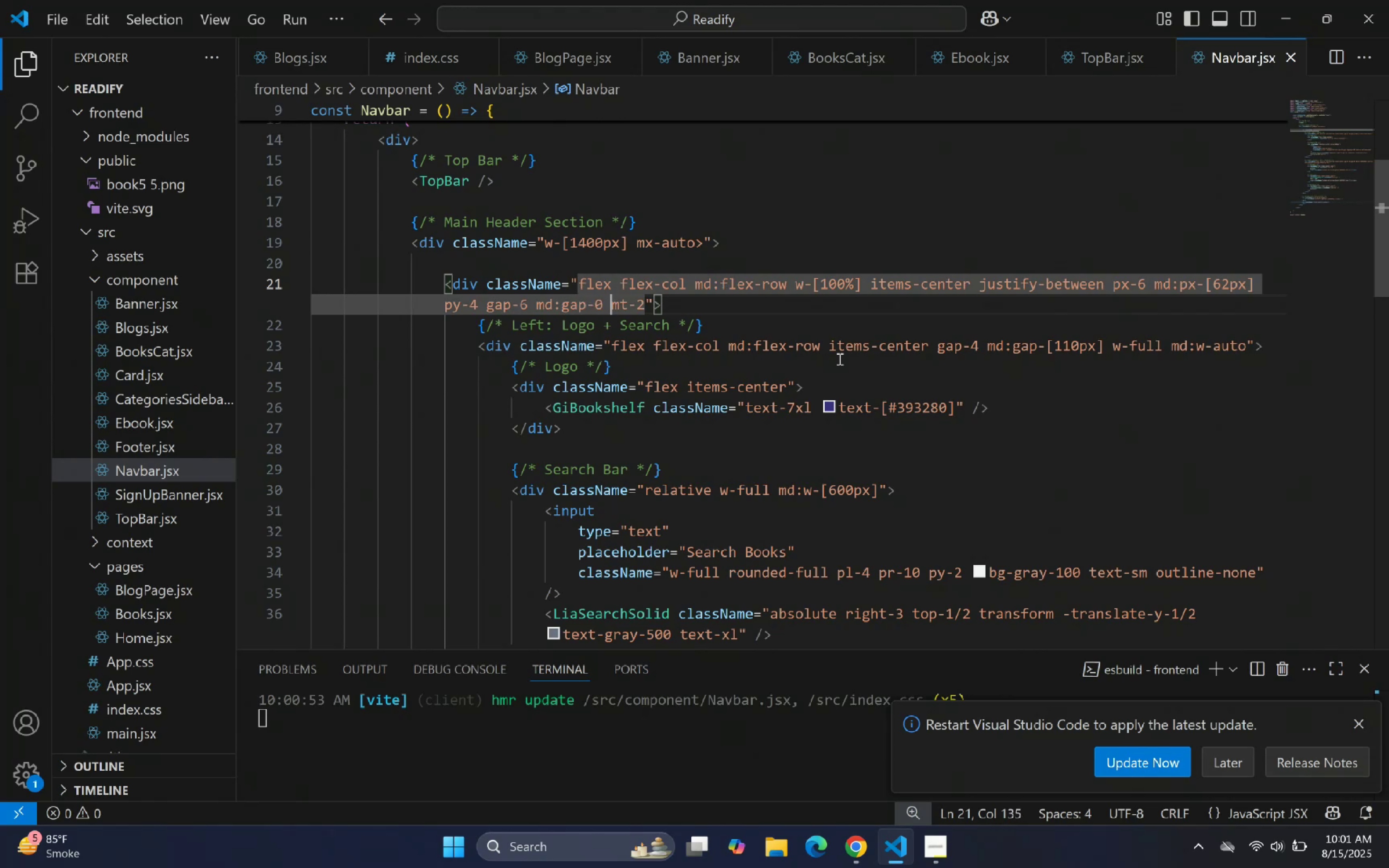 
key(ArrowRight)
 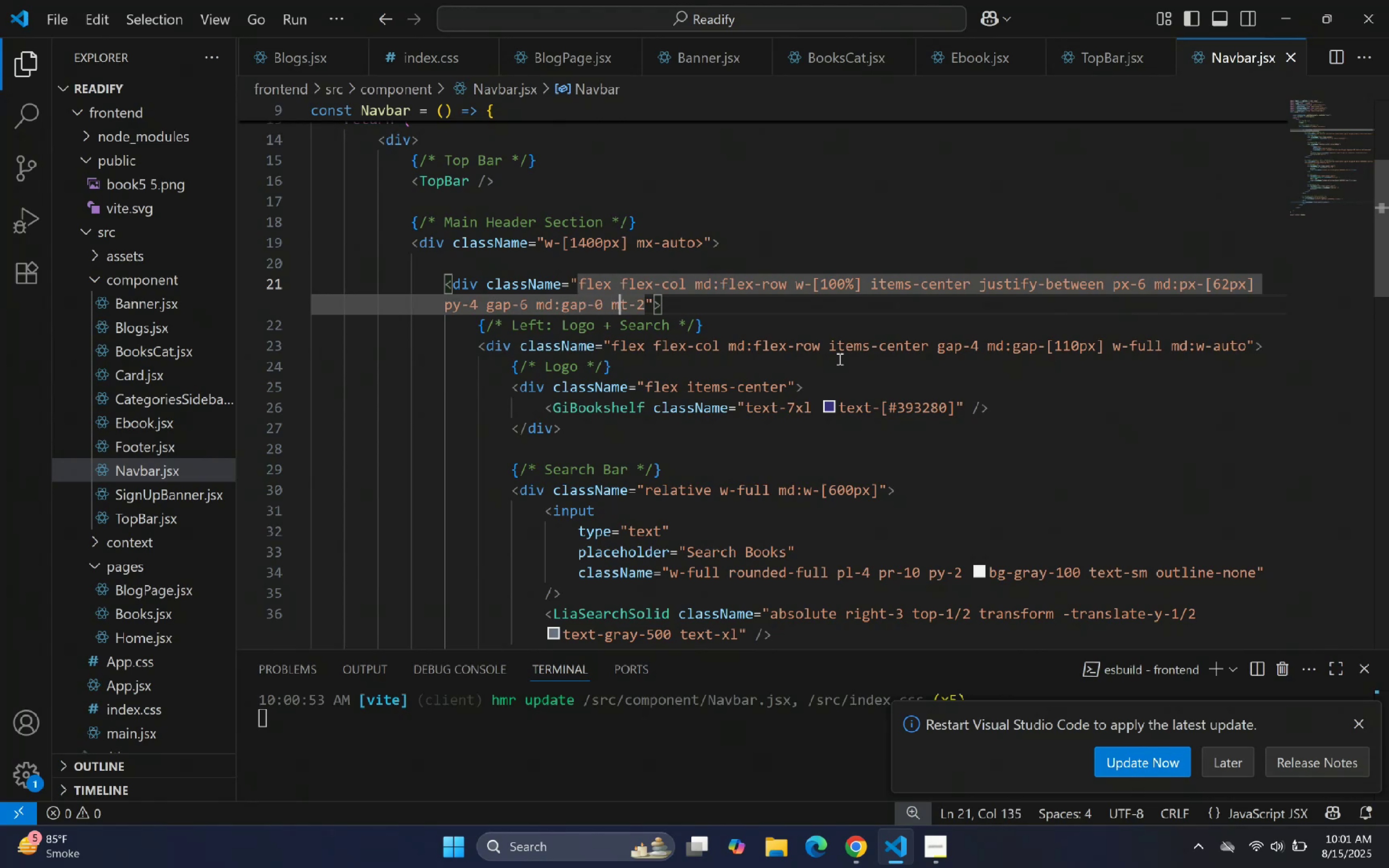 
key(ArrowRight)
 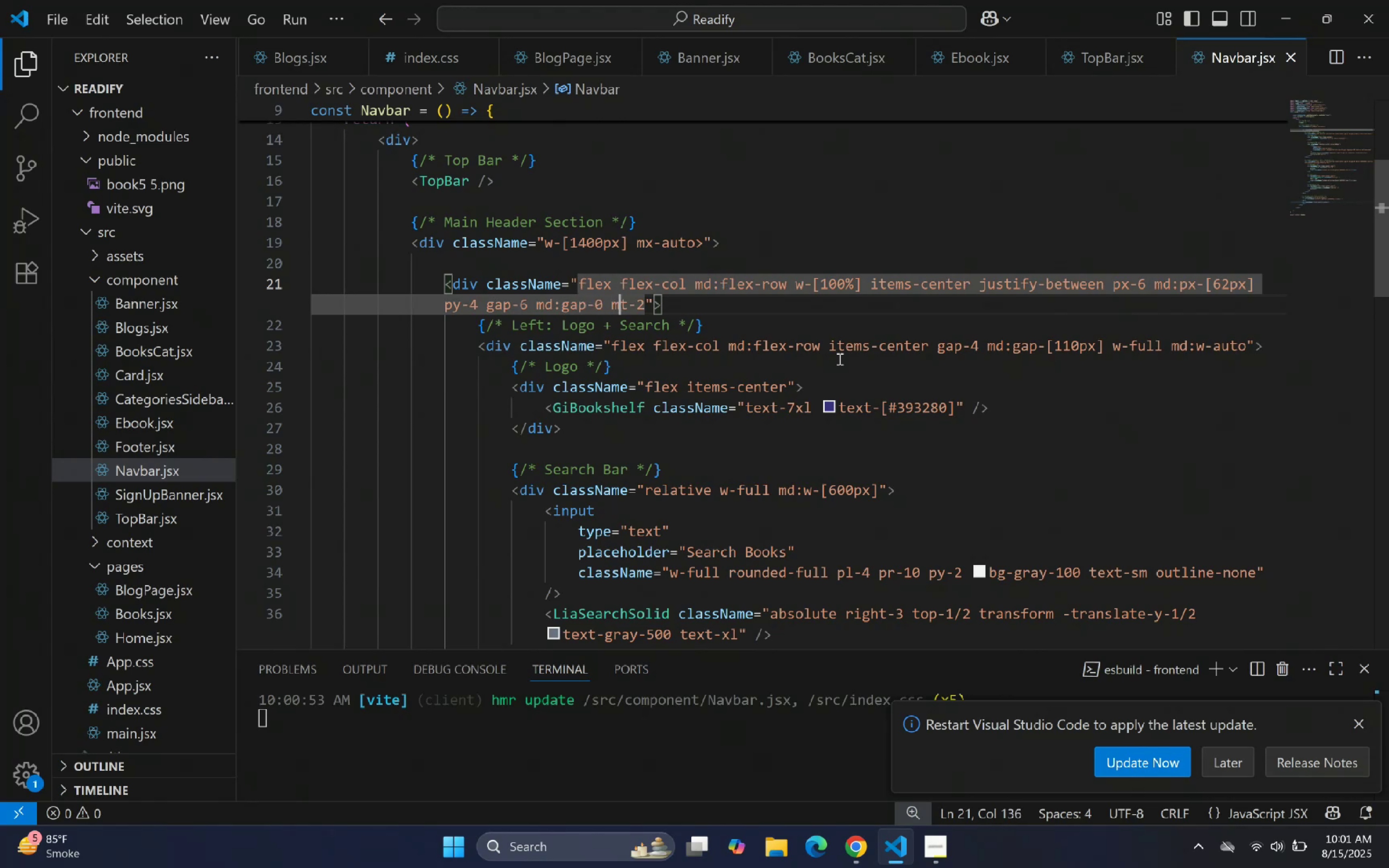 
key(ArrowRight)
 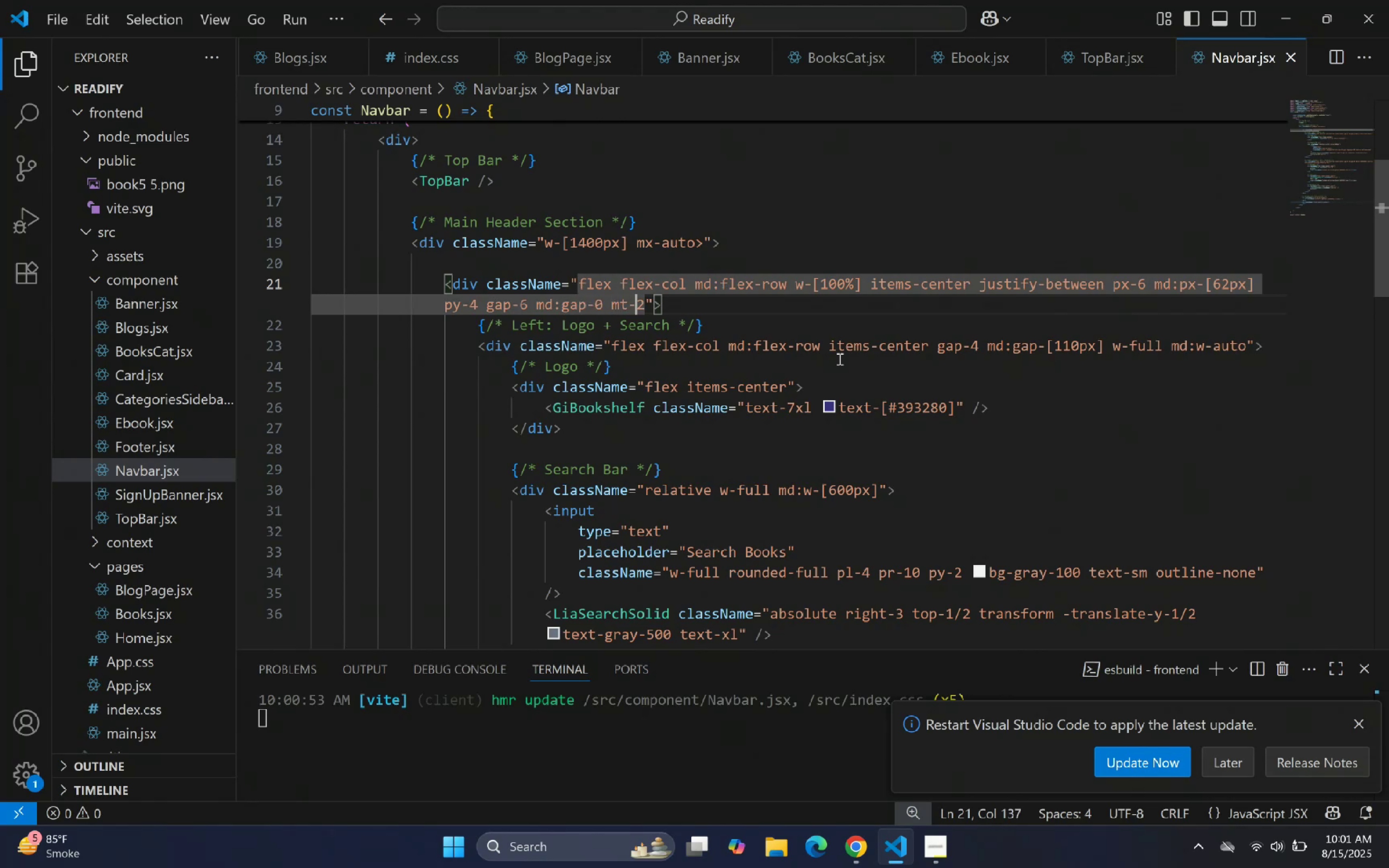 
key(ArrowRight)
 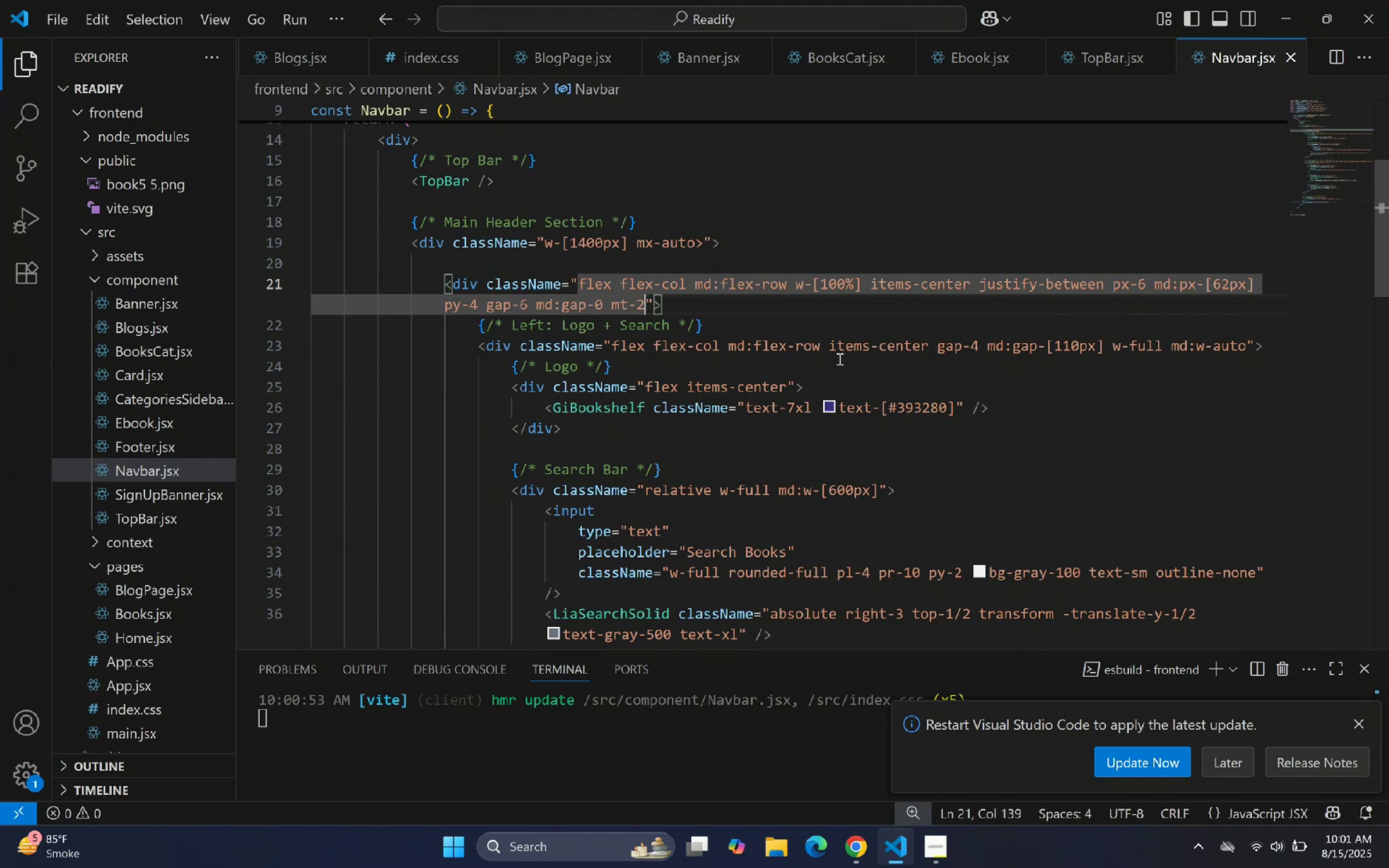 
key(ArrowRight)
 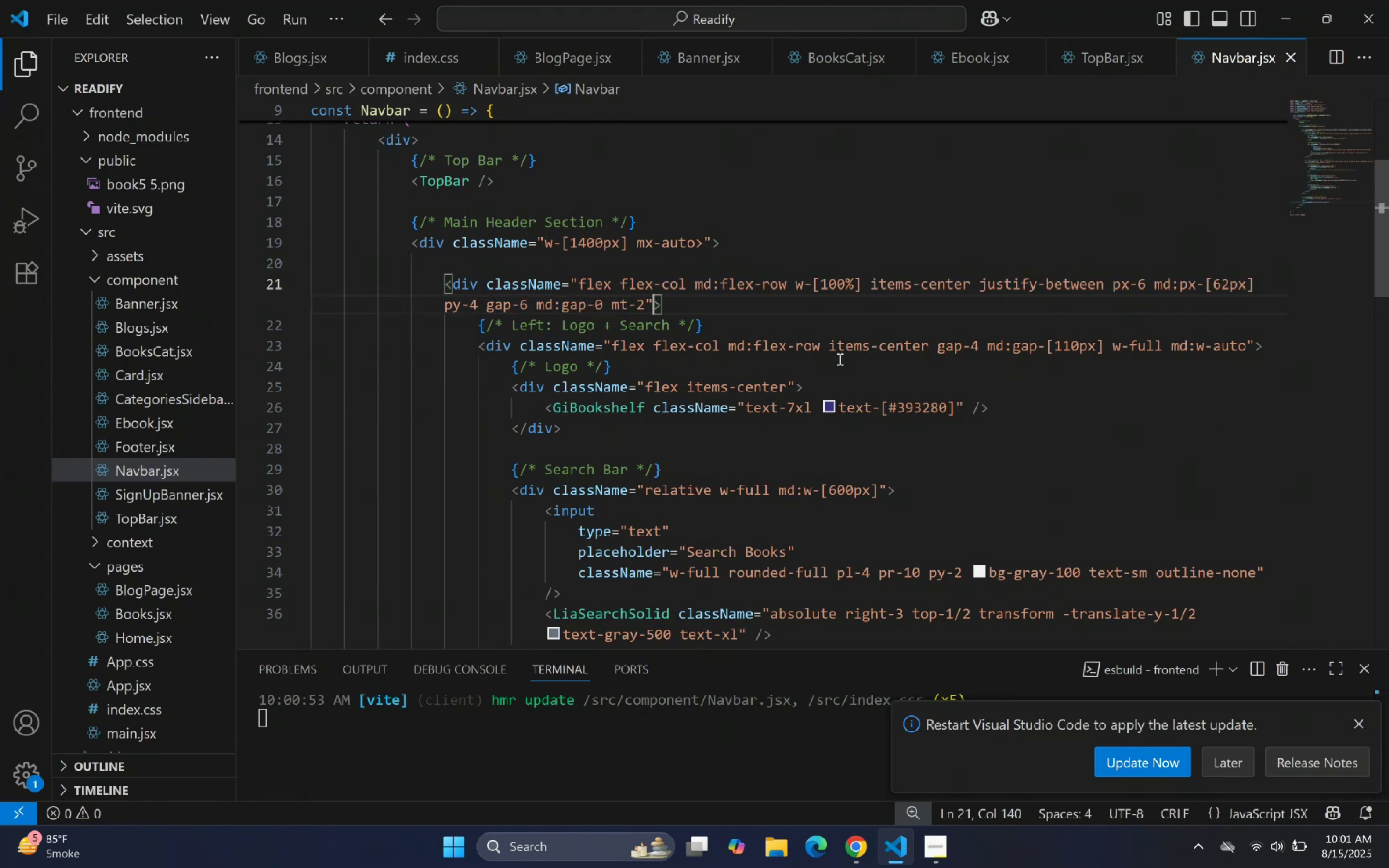 
key(ArrowLeft)
 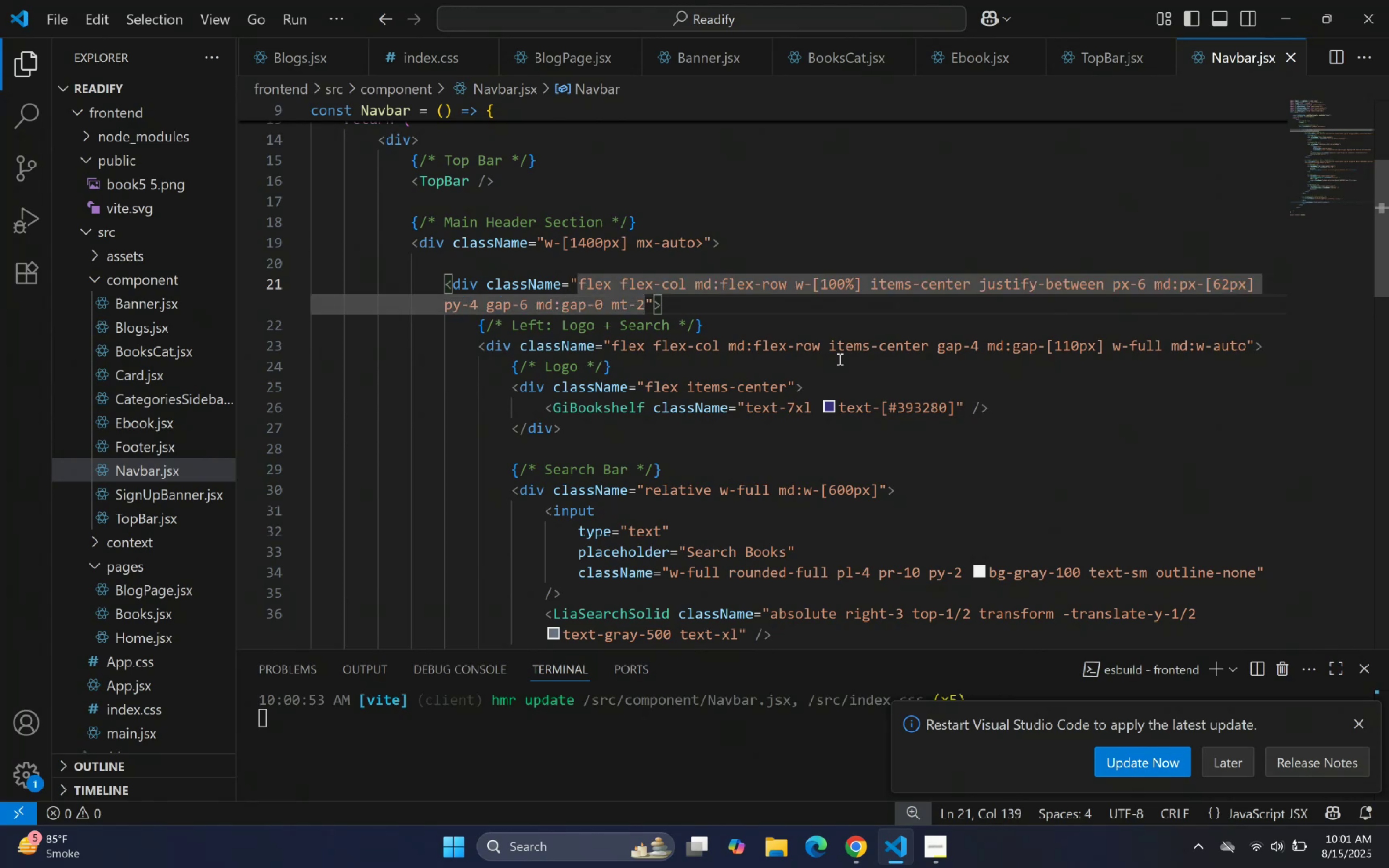 
key(ArrowDown)
 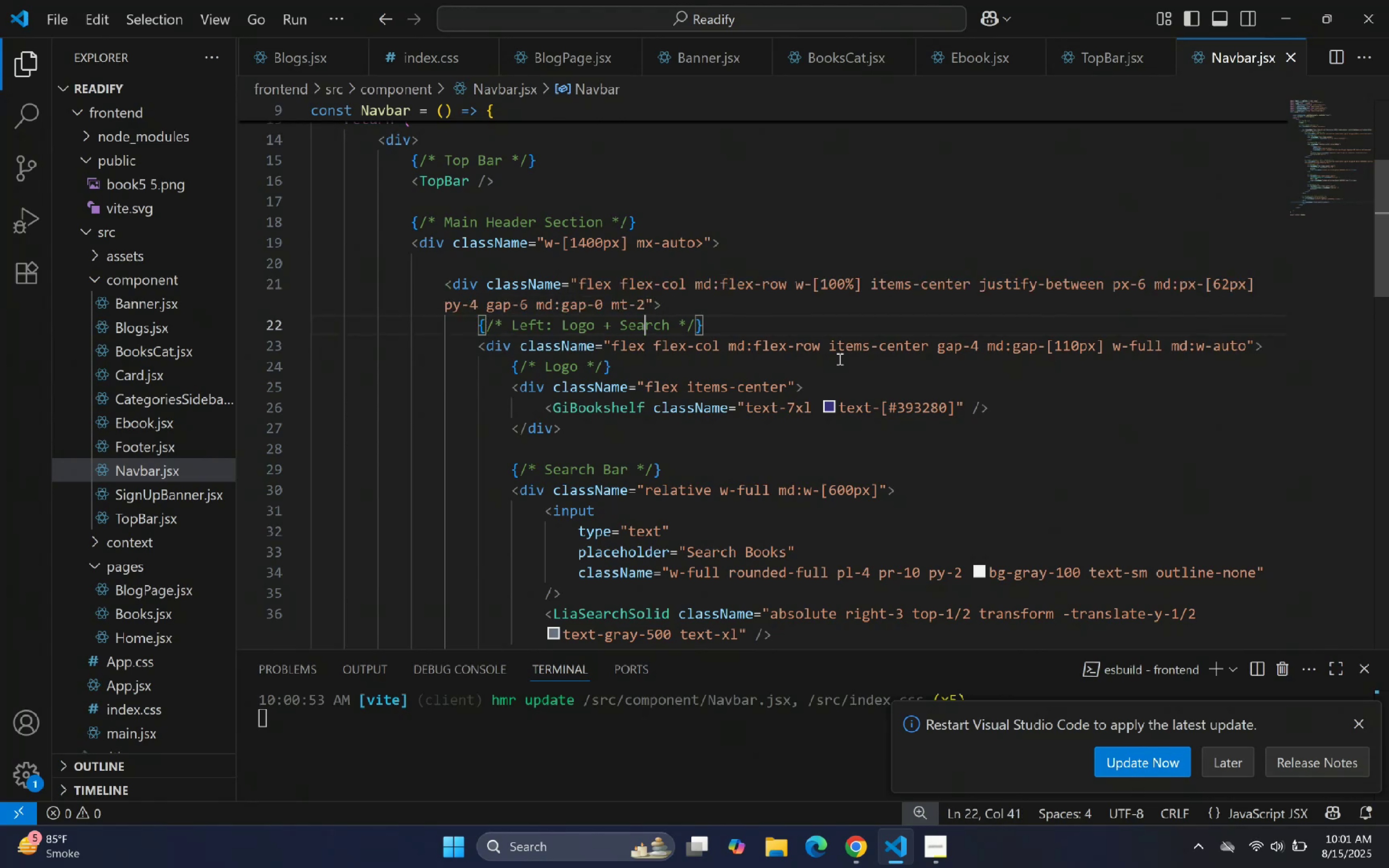 
wait(7.01)
 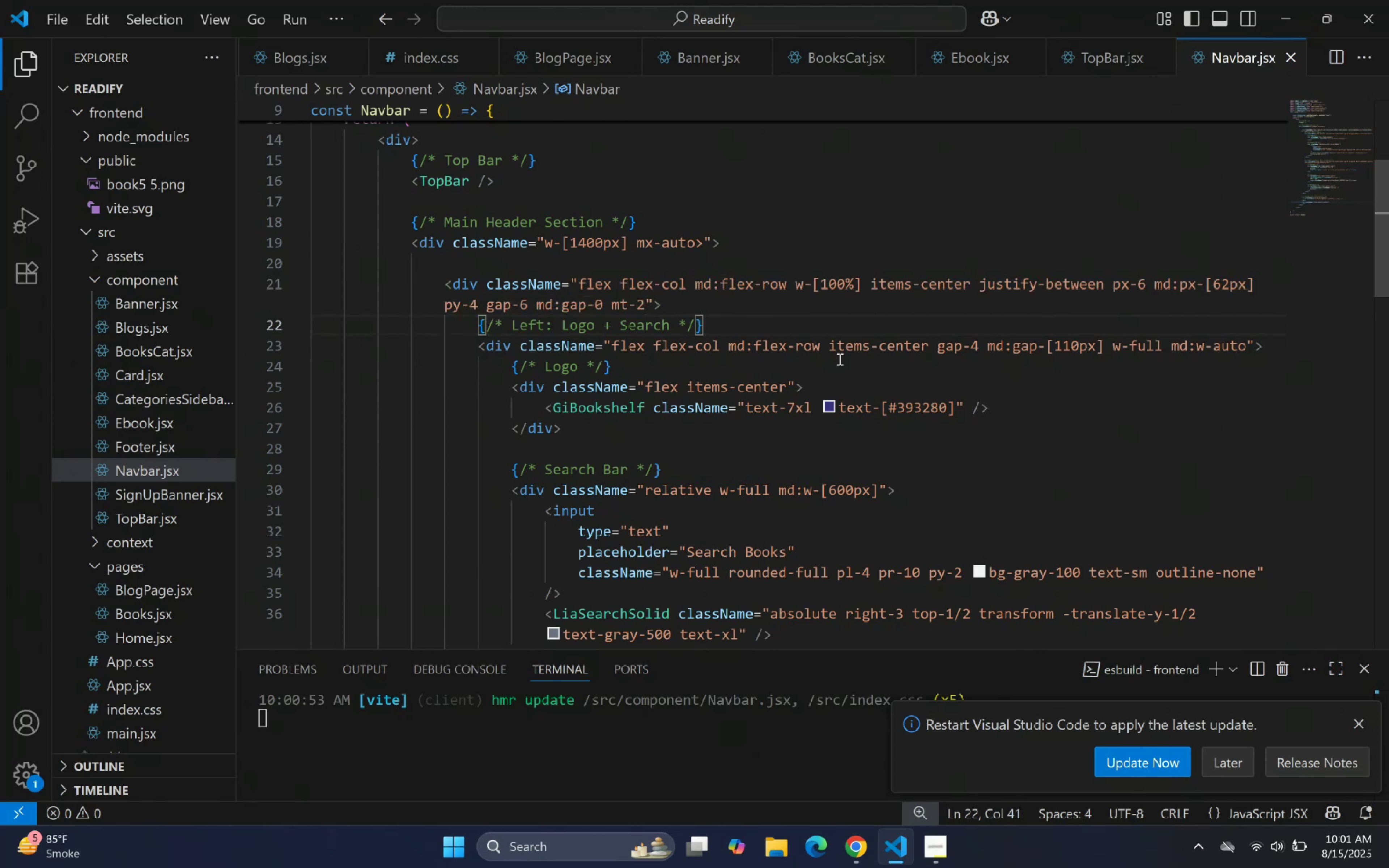 
key(ArrowDown)
 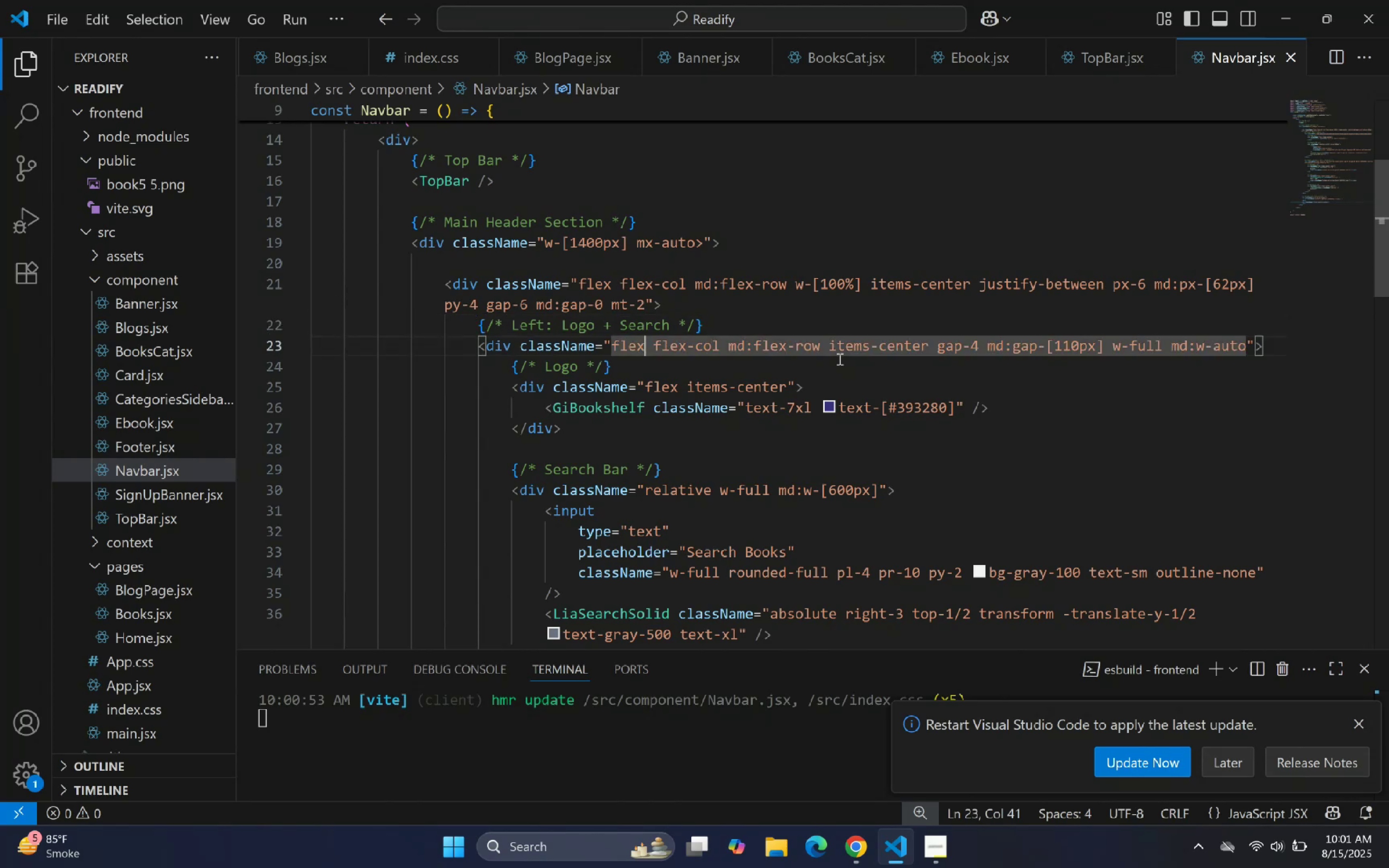 
key(ArrowDown)
 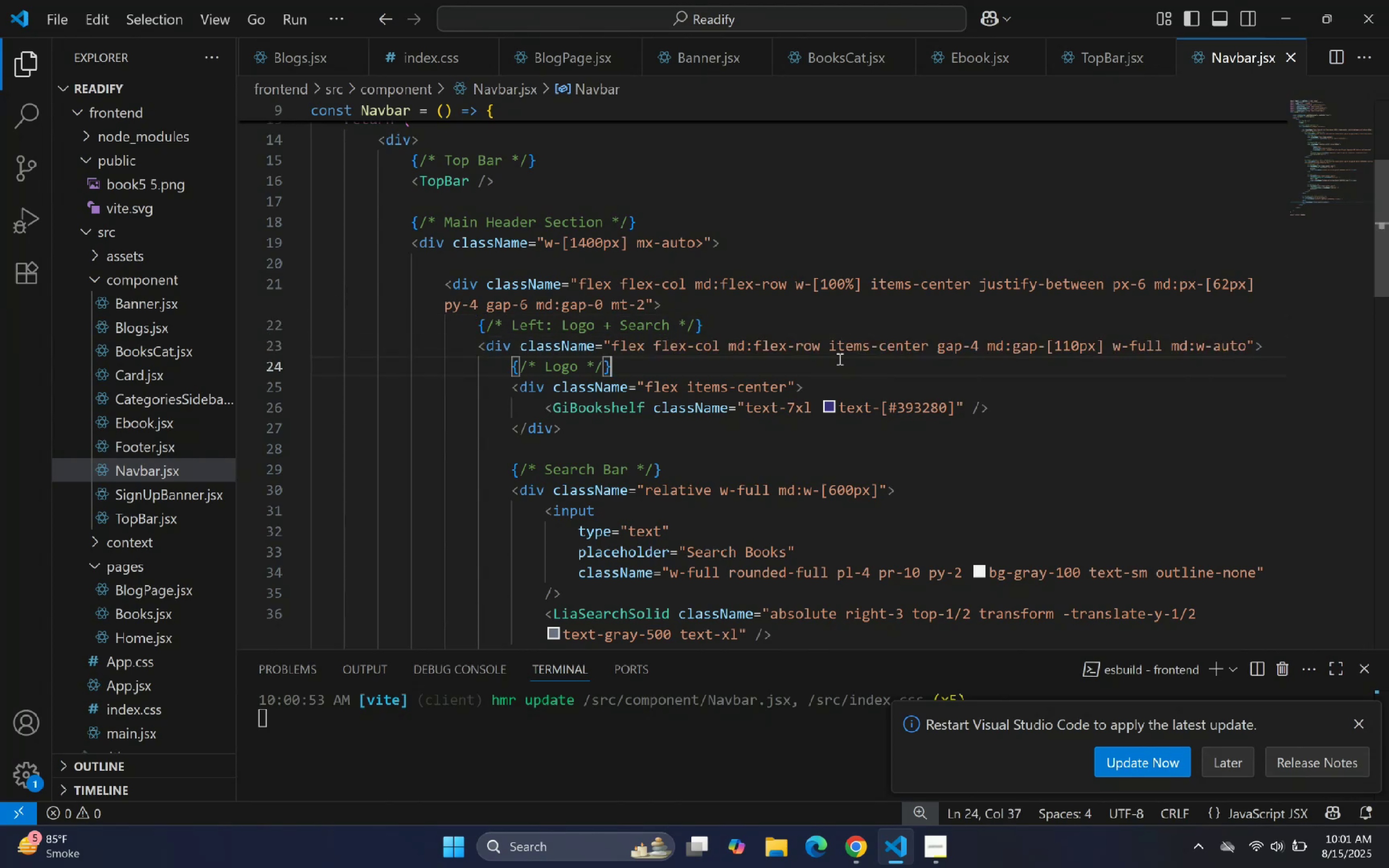 
hold_key(key=ArrowRight, duration=0.41)
 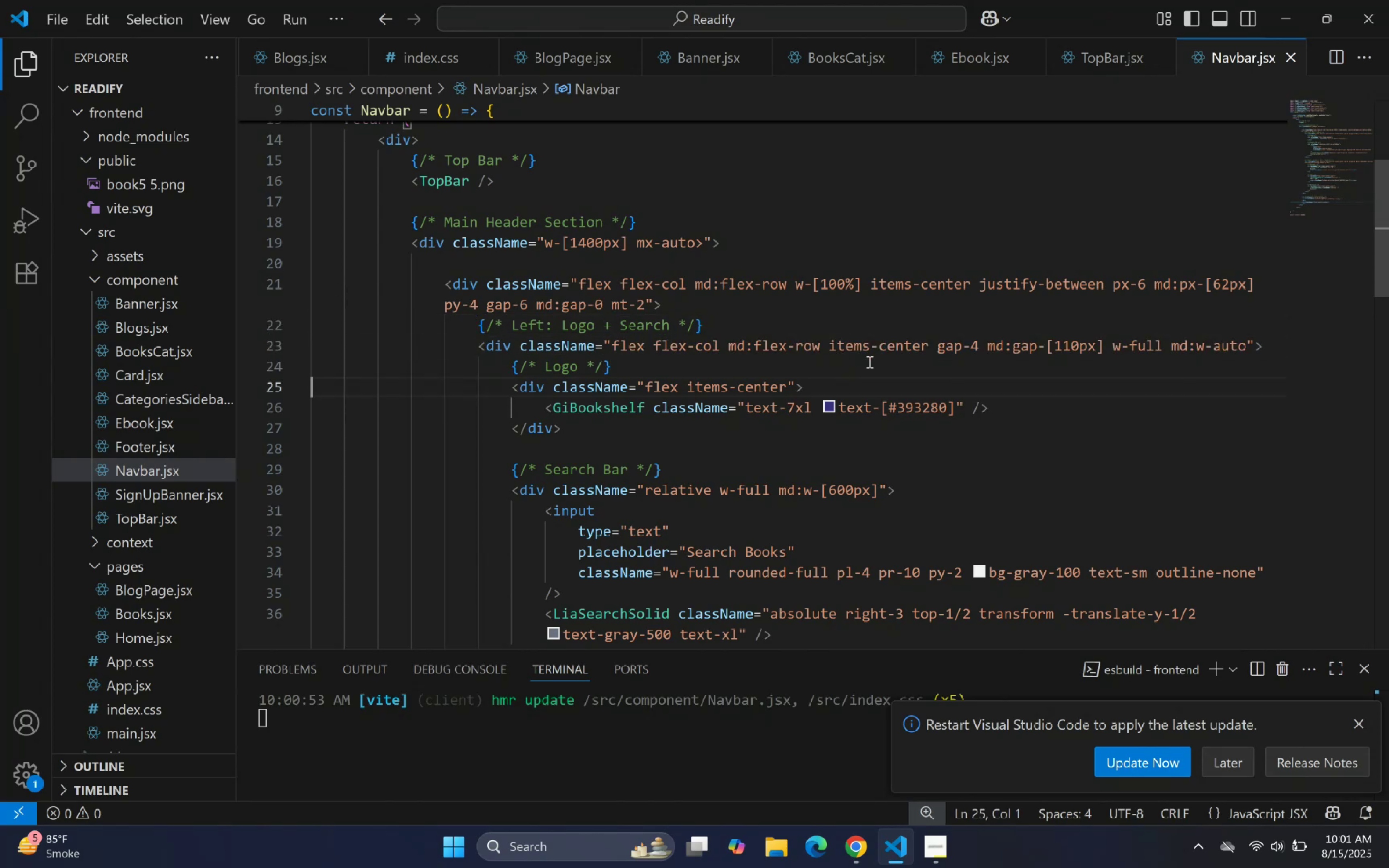 
wait(5.5)
 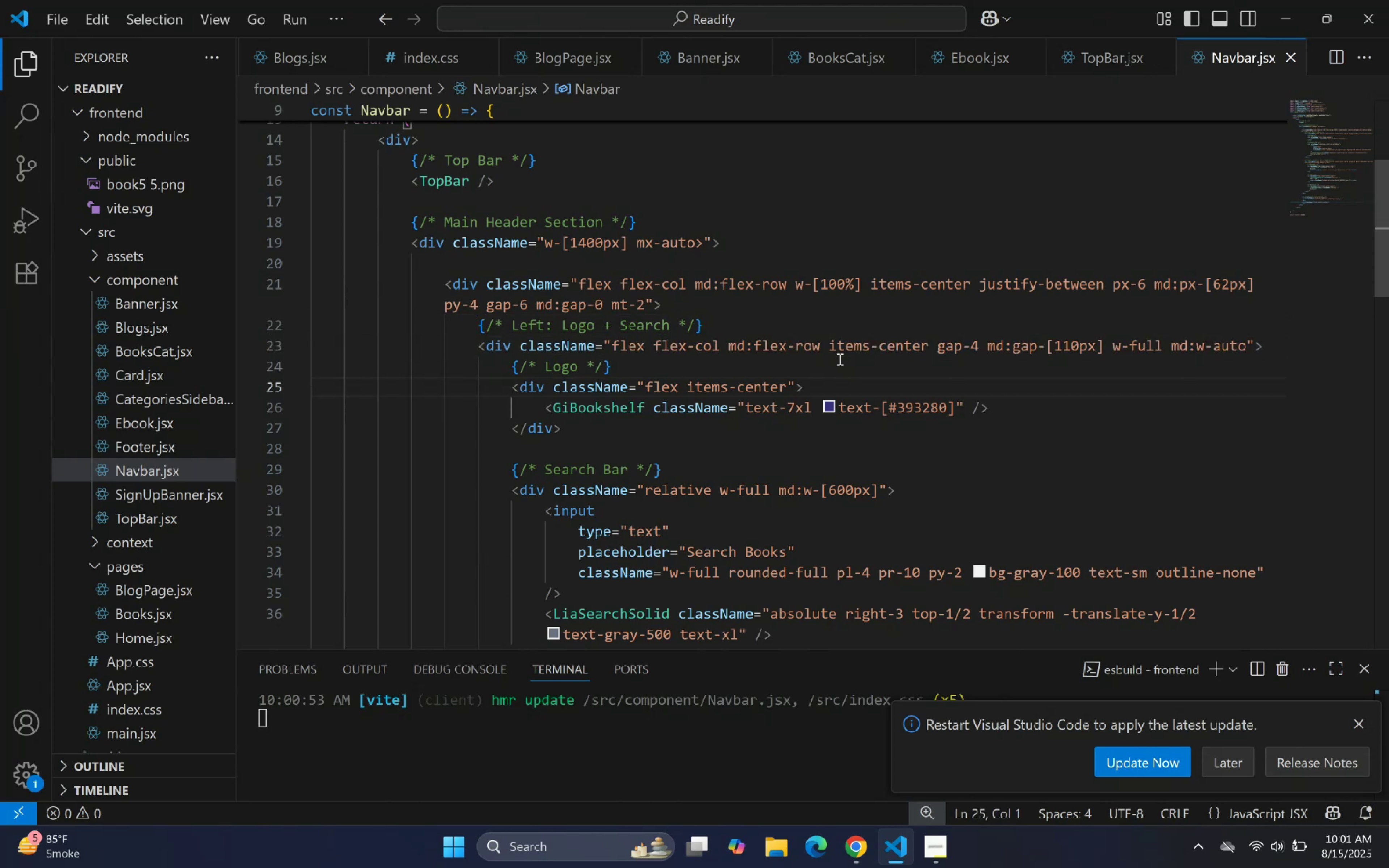 
left_click_drag(start_coordinate=[1077, 364], to_coordinate=[1077, 362])
 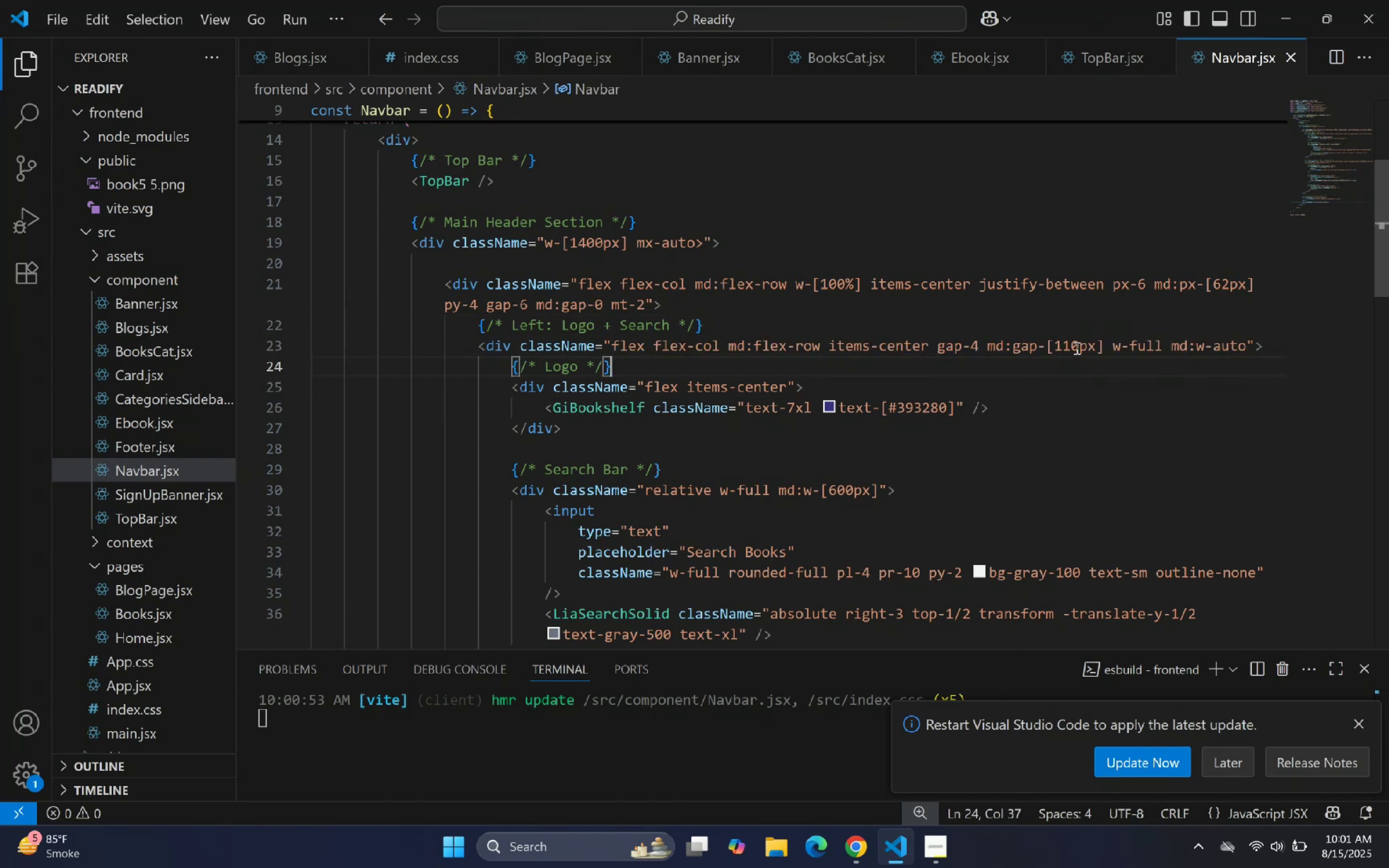 
triple_click([1074, 343])
 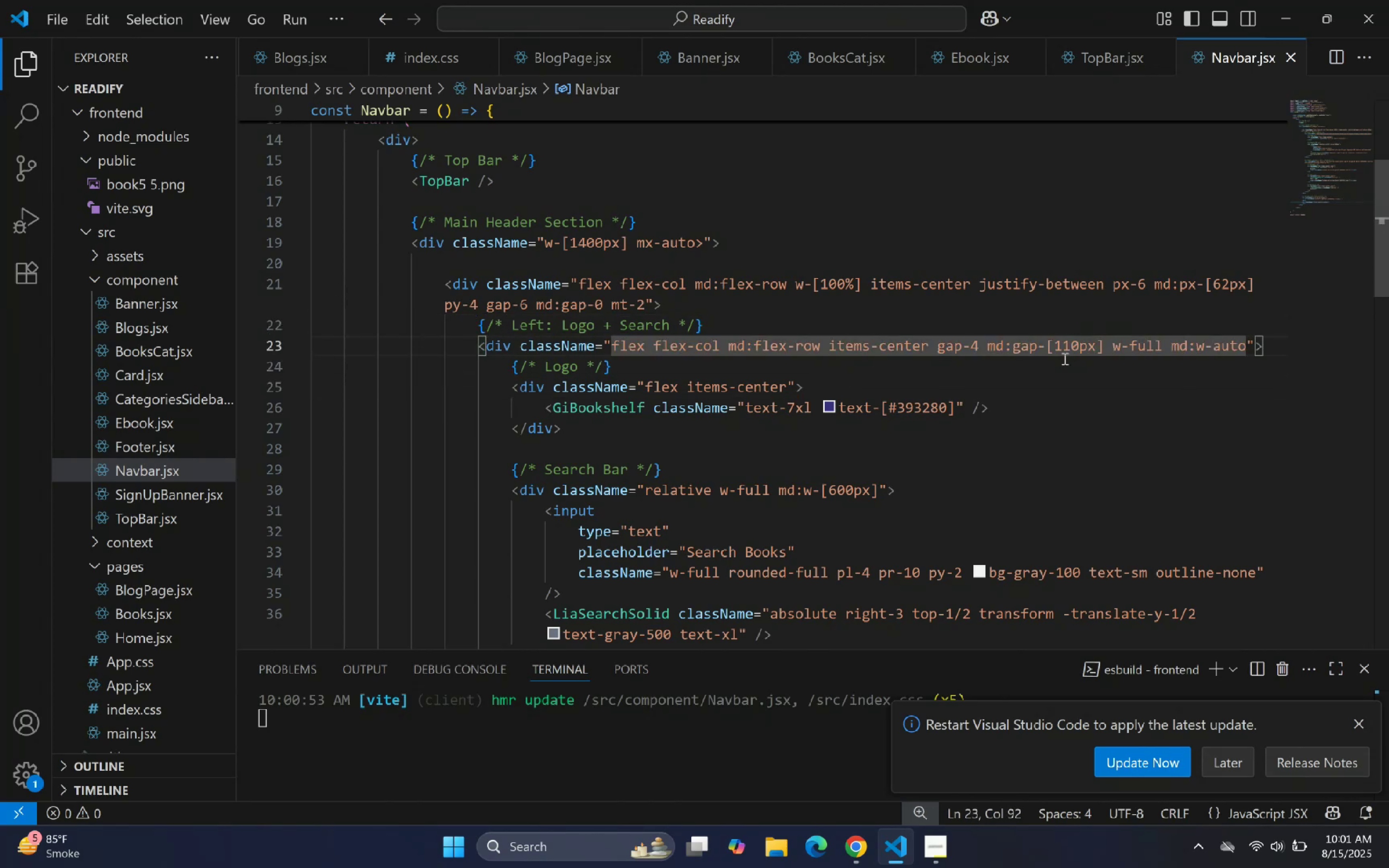 
key(Backspace)
 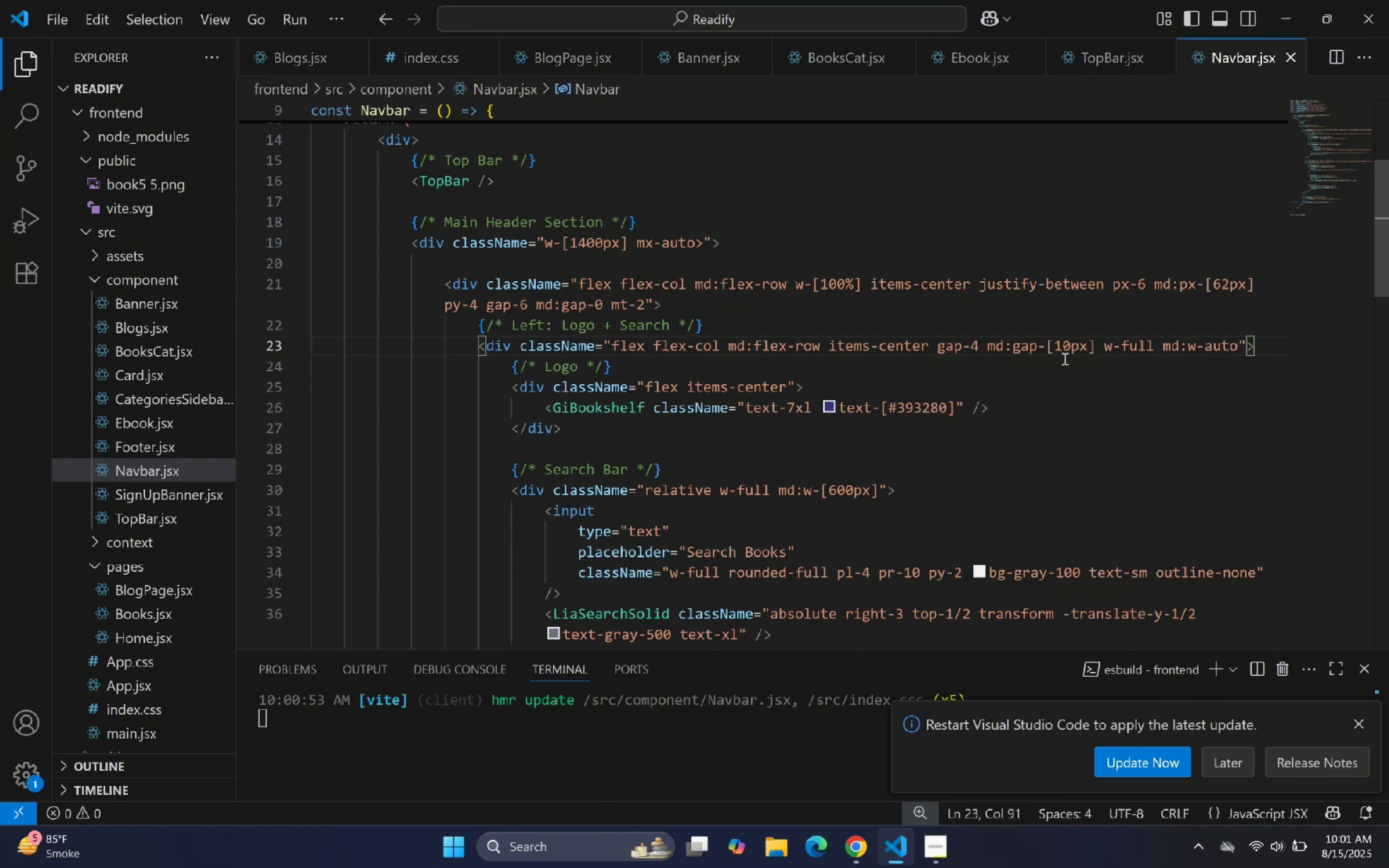 
key(Backspace)
 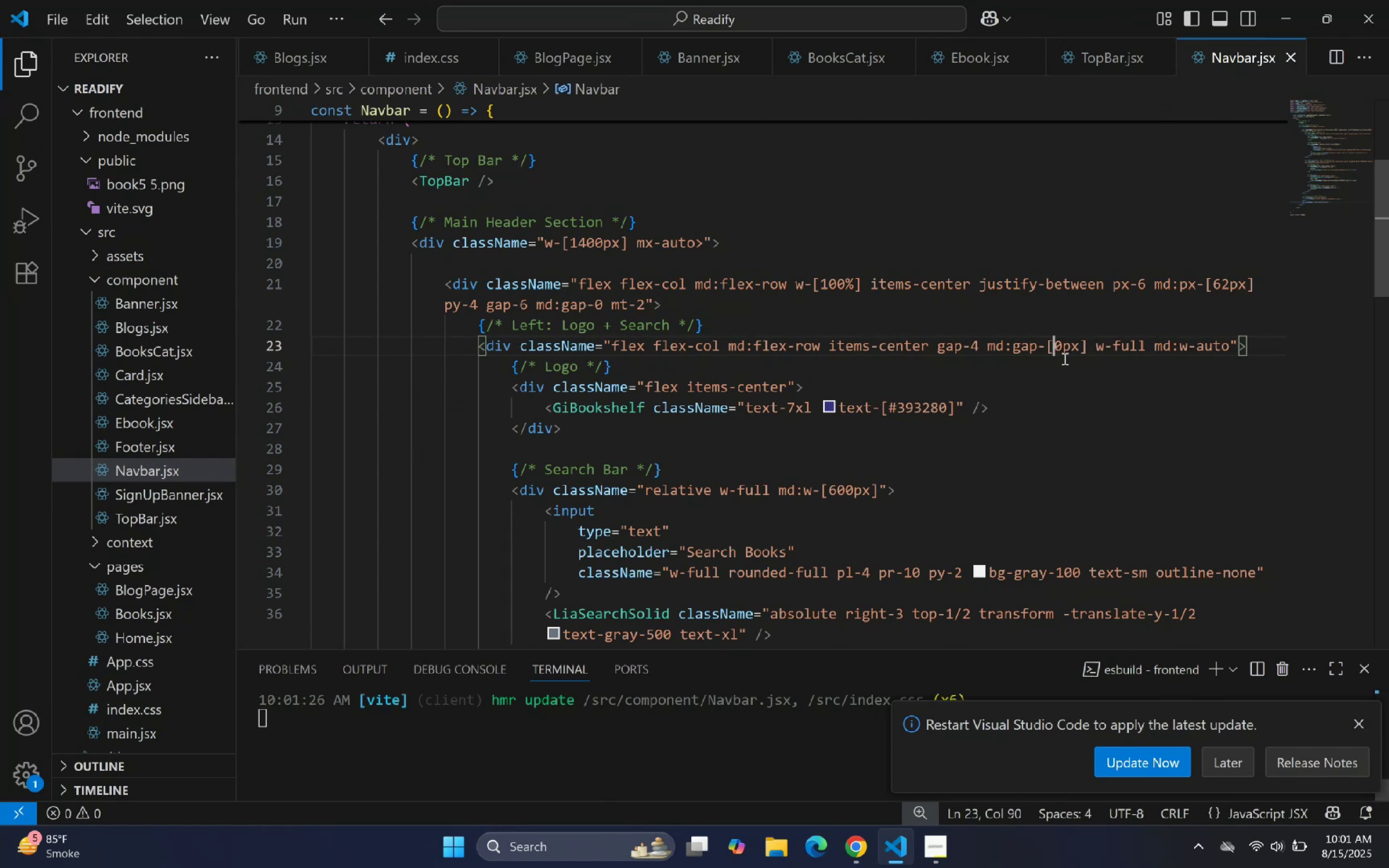 
key(8)
 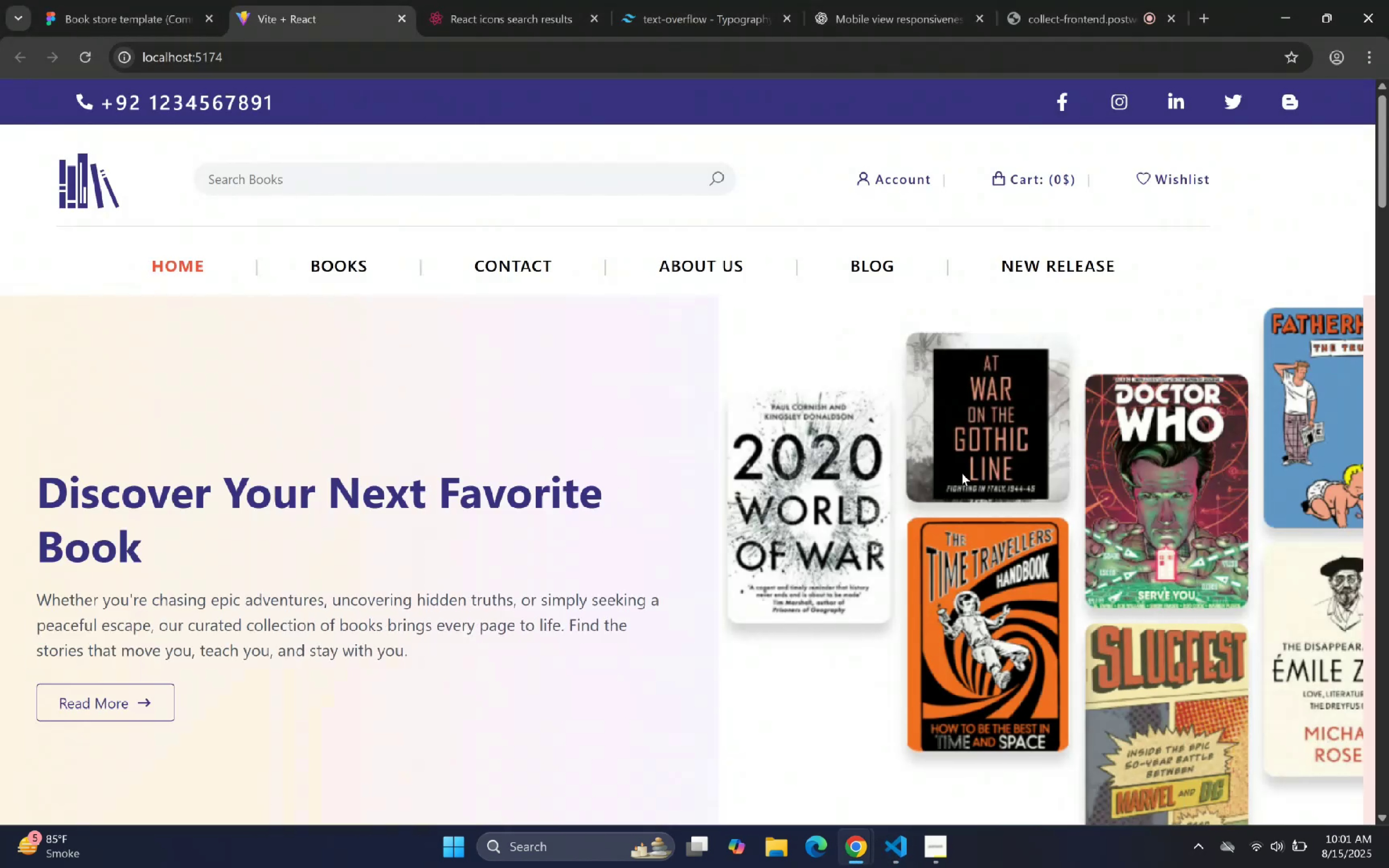 
wait(5.53)
 